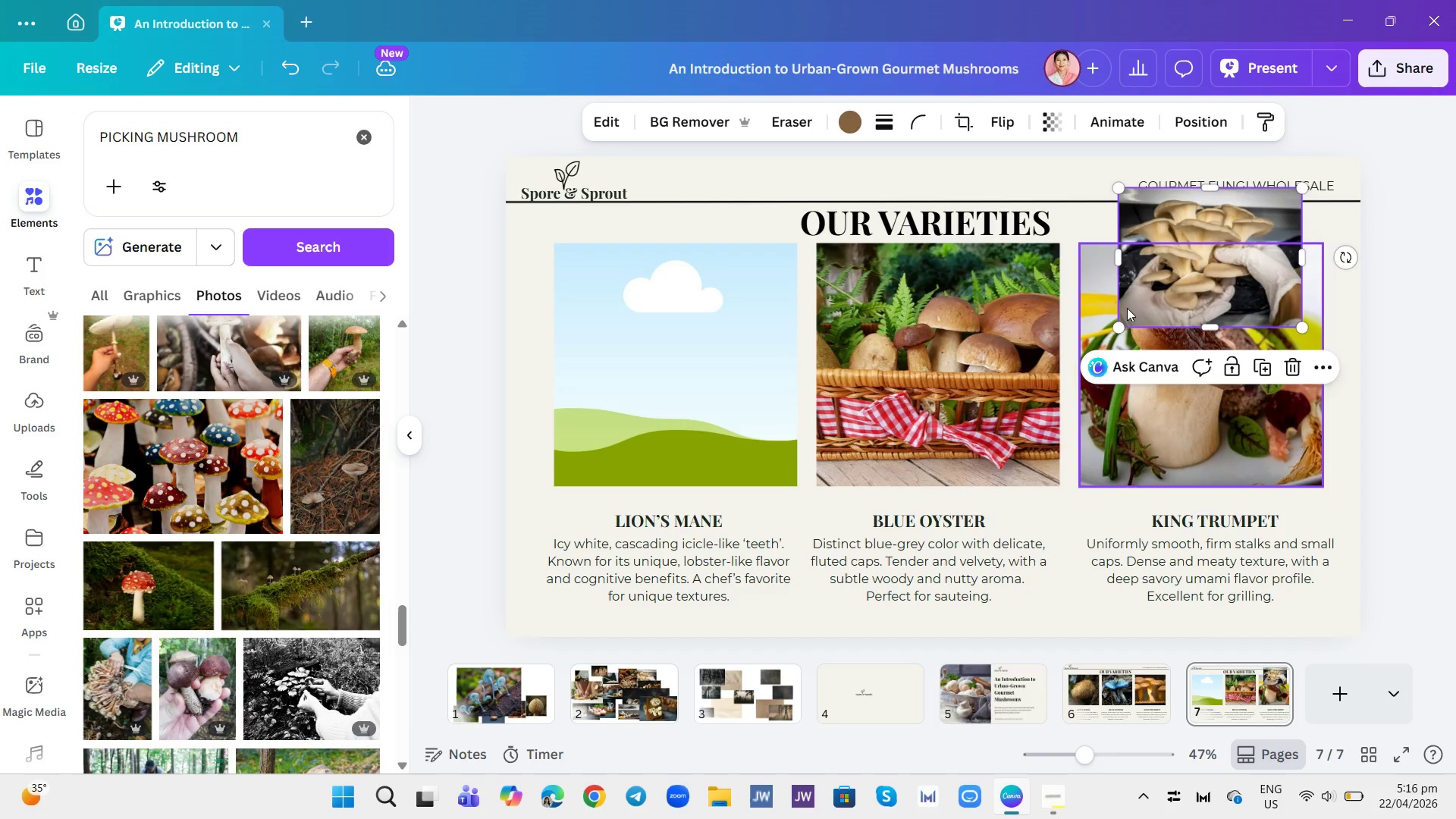 
left_click_drag(start_coordinate=[1211, 259], to_coordinate=[741, 353])
 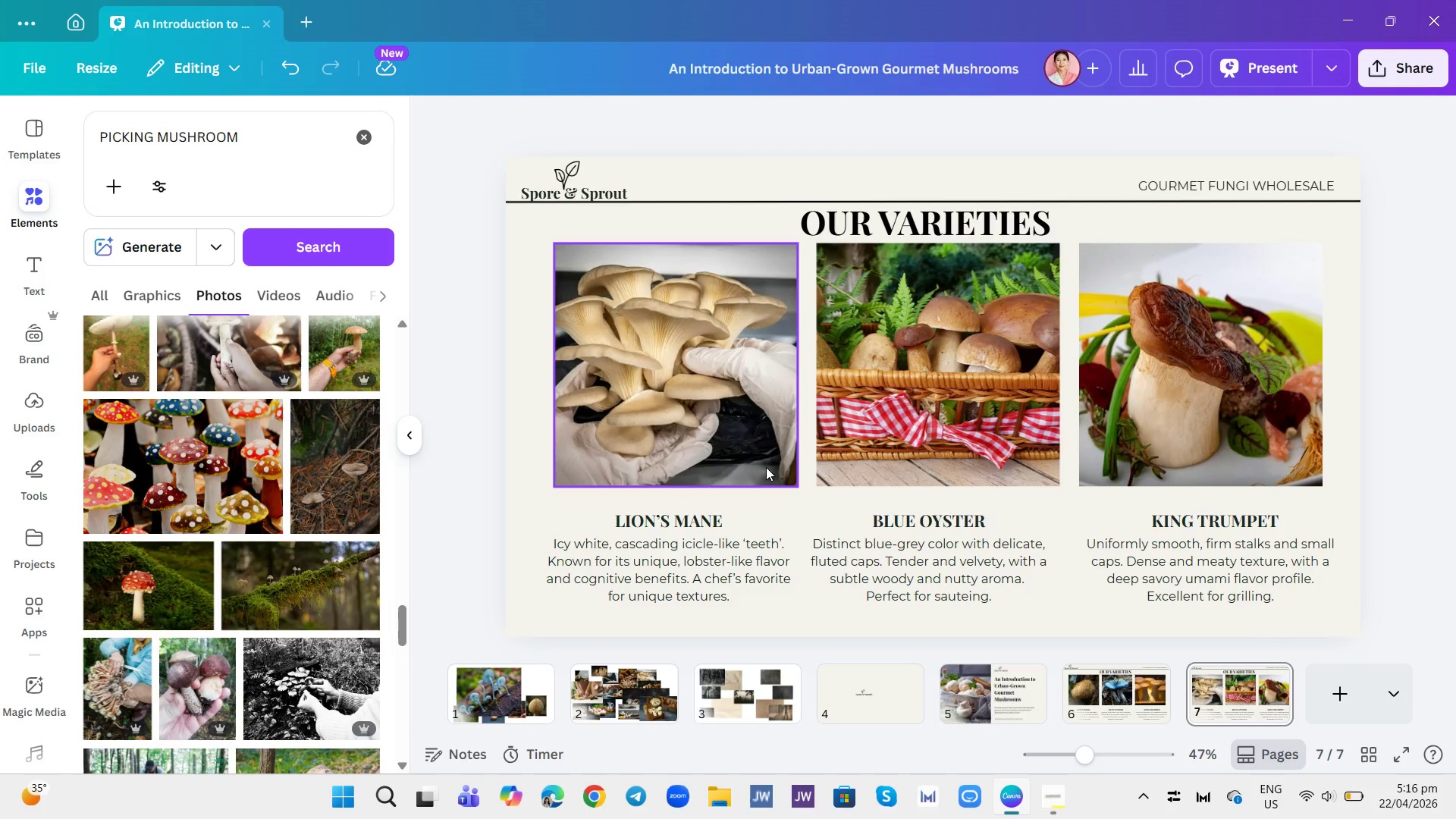 
wait(5.94)
 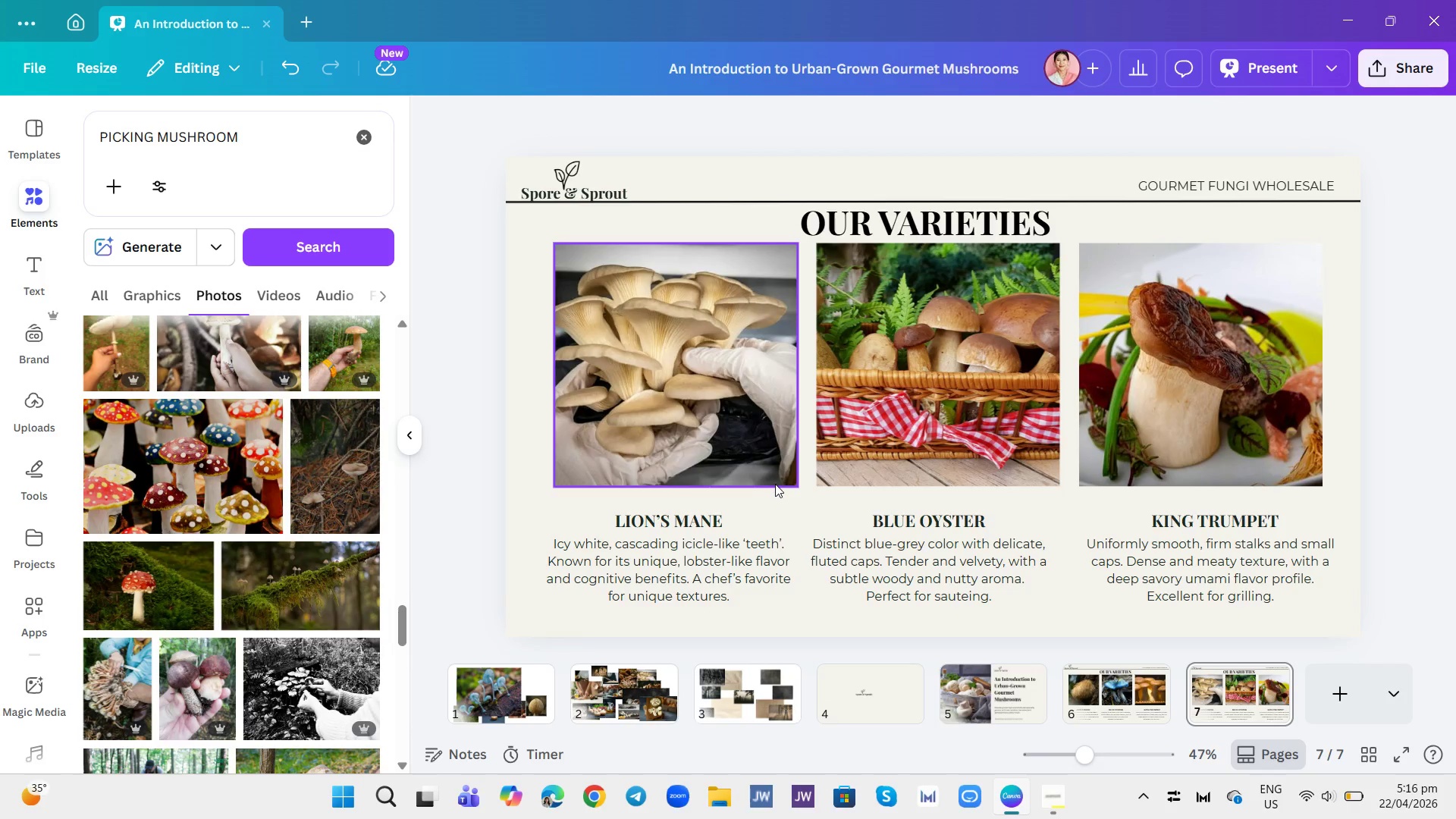 
double_click([958, 237])
 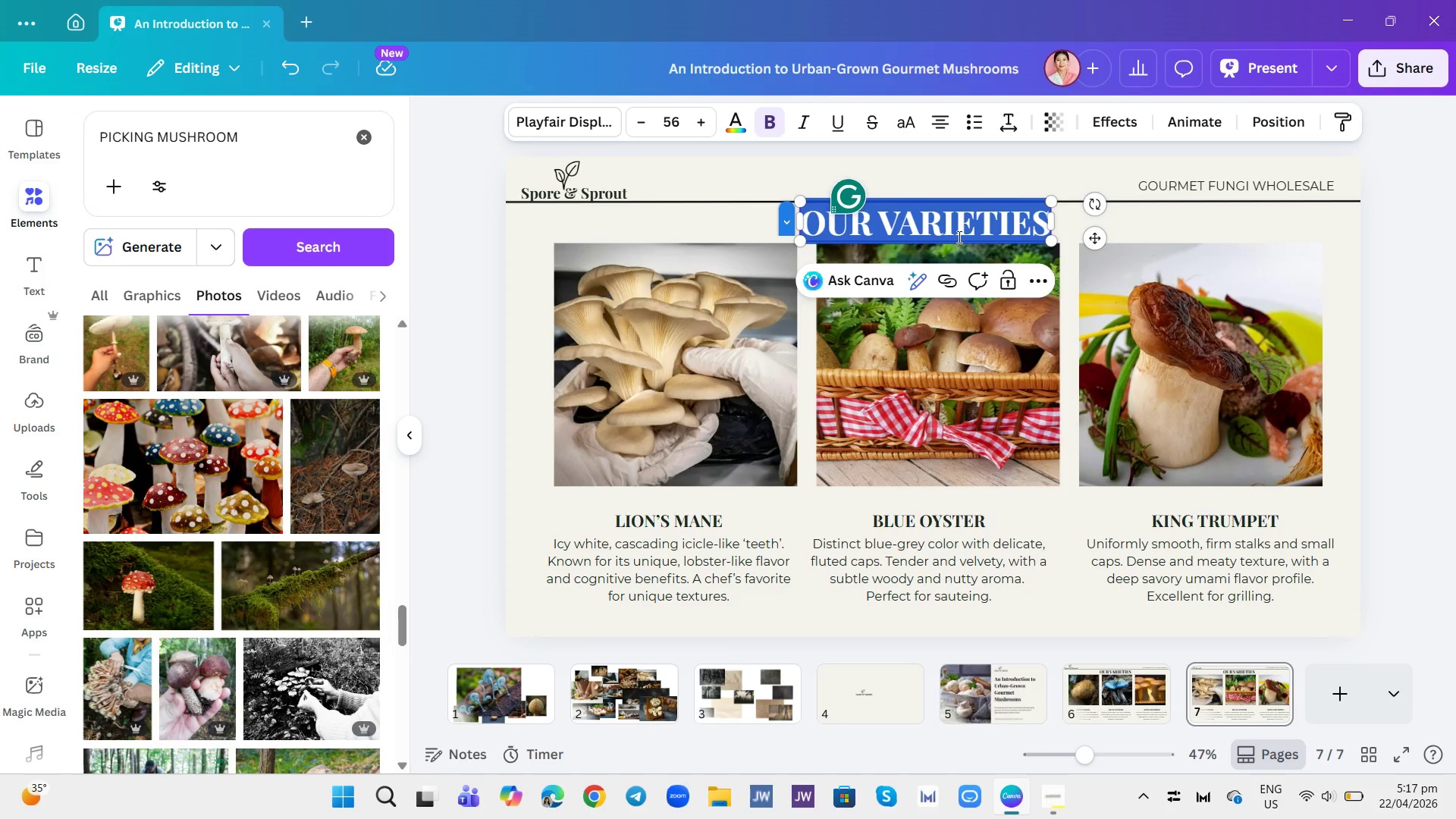 
type(THE FRESHNESS ADVANTAGE)
 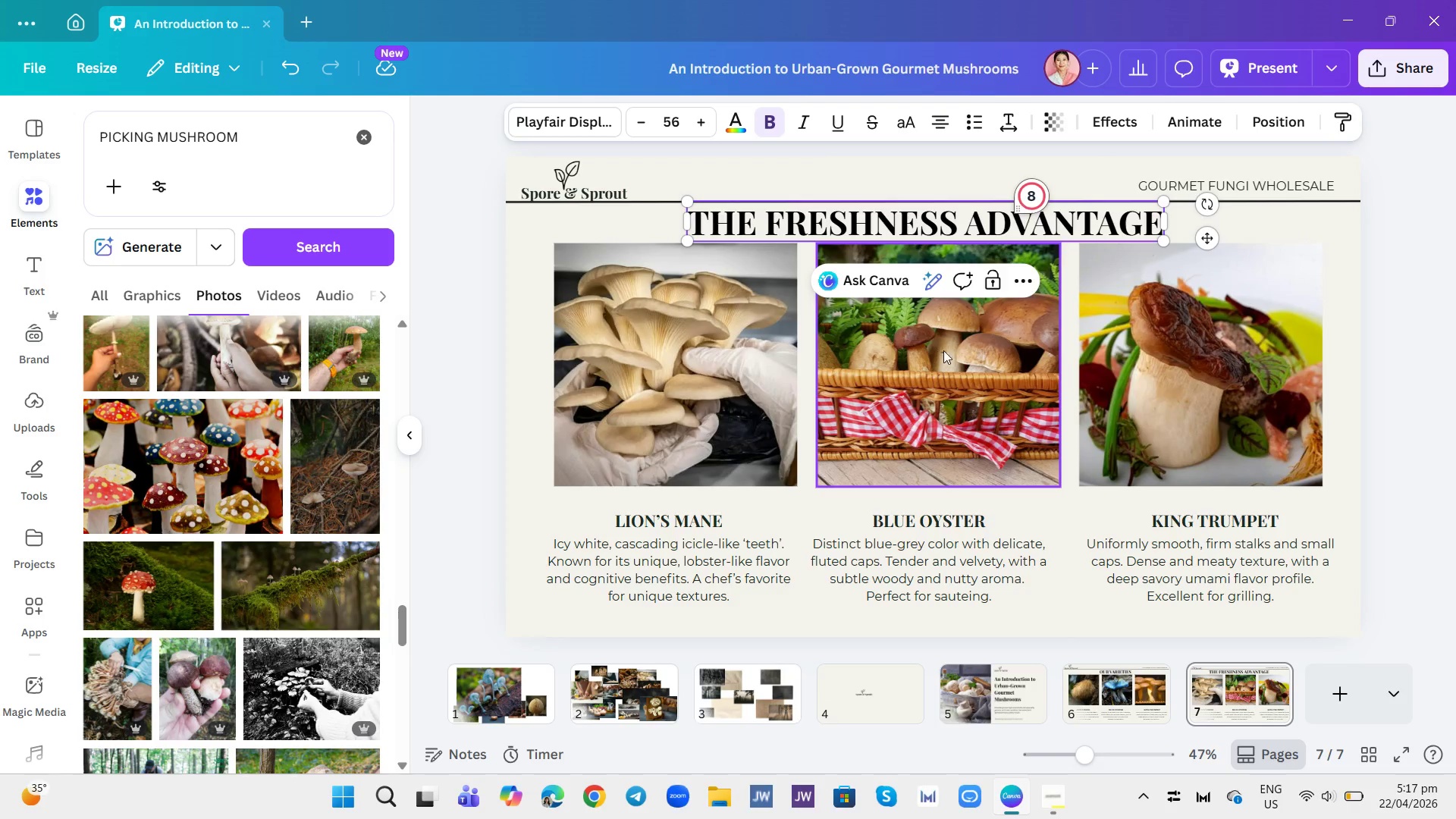 
wait(6.59)
 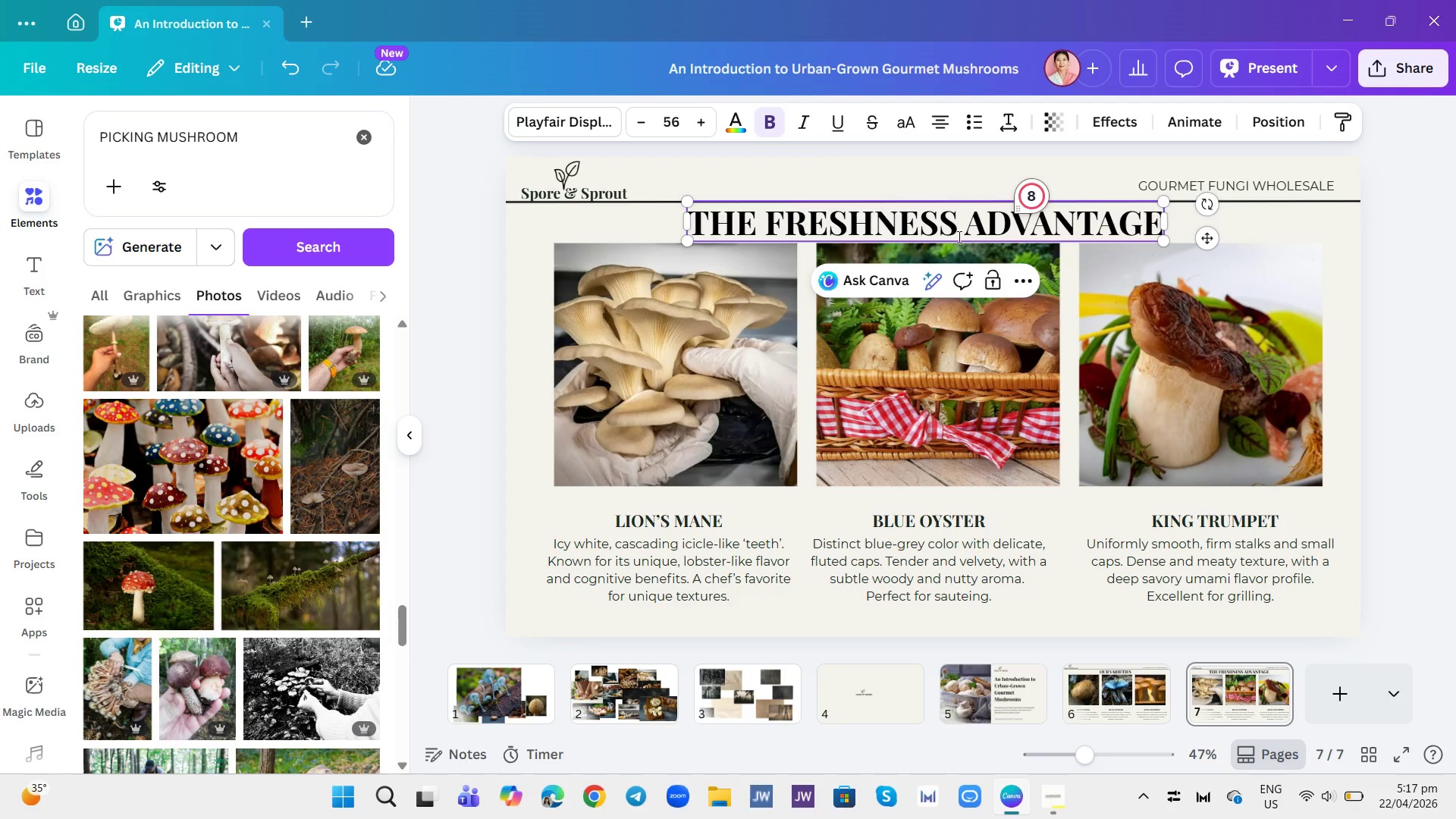 
left_click([713, 522])
 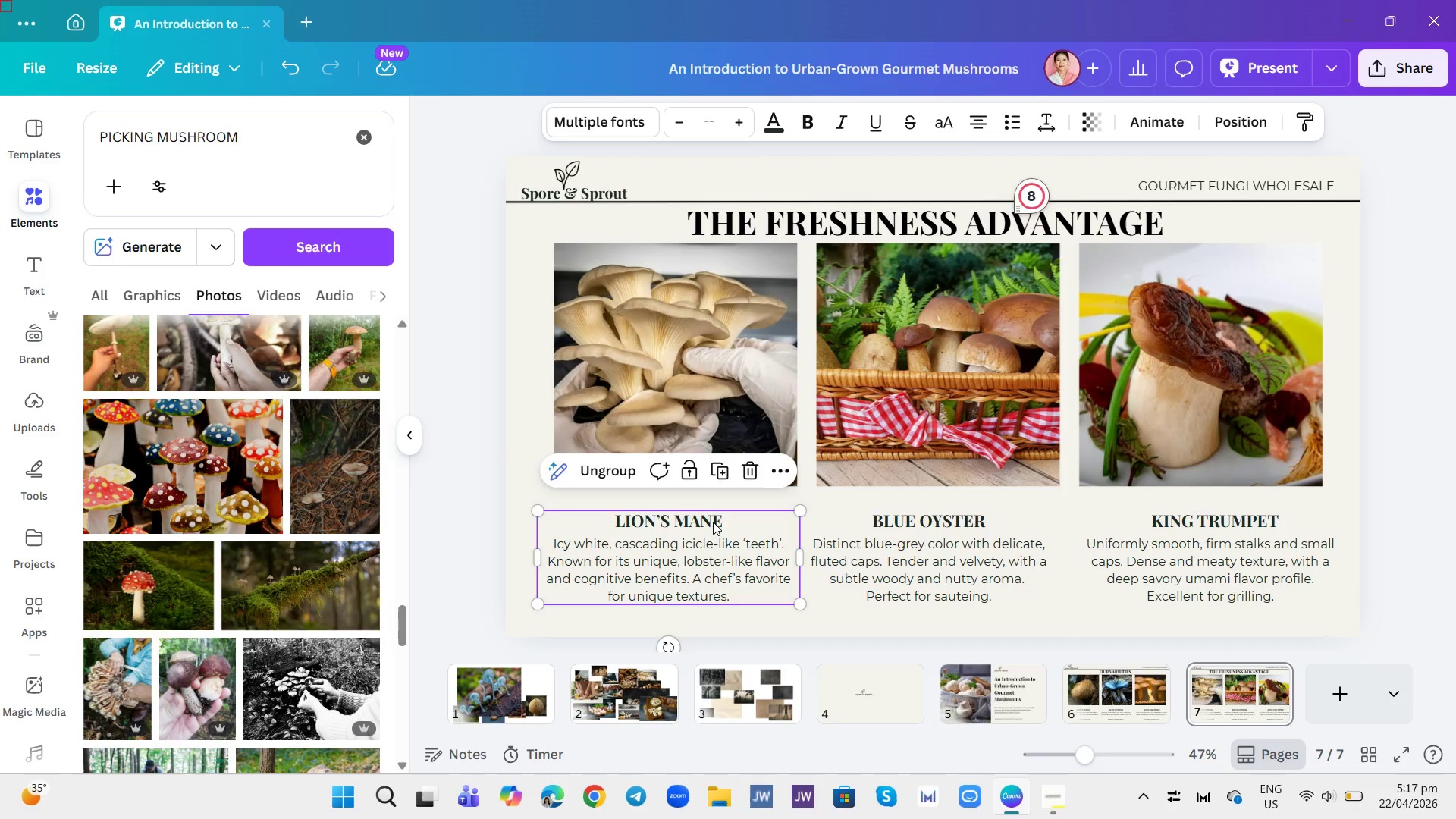 
left_click_drag(start_coordinate=[713, 522], to_coordinate=[904, 517])
 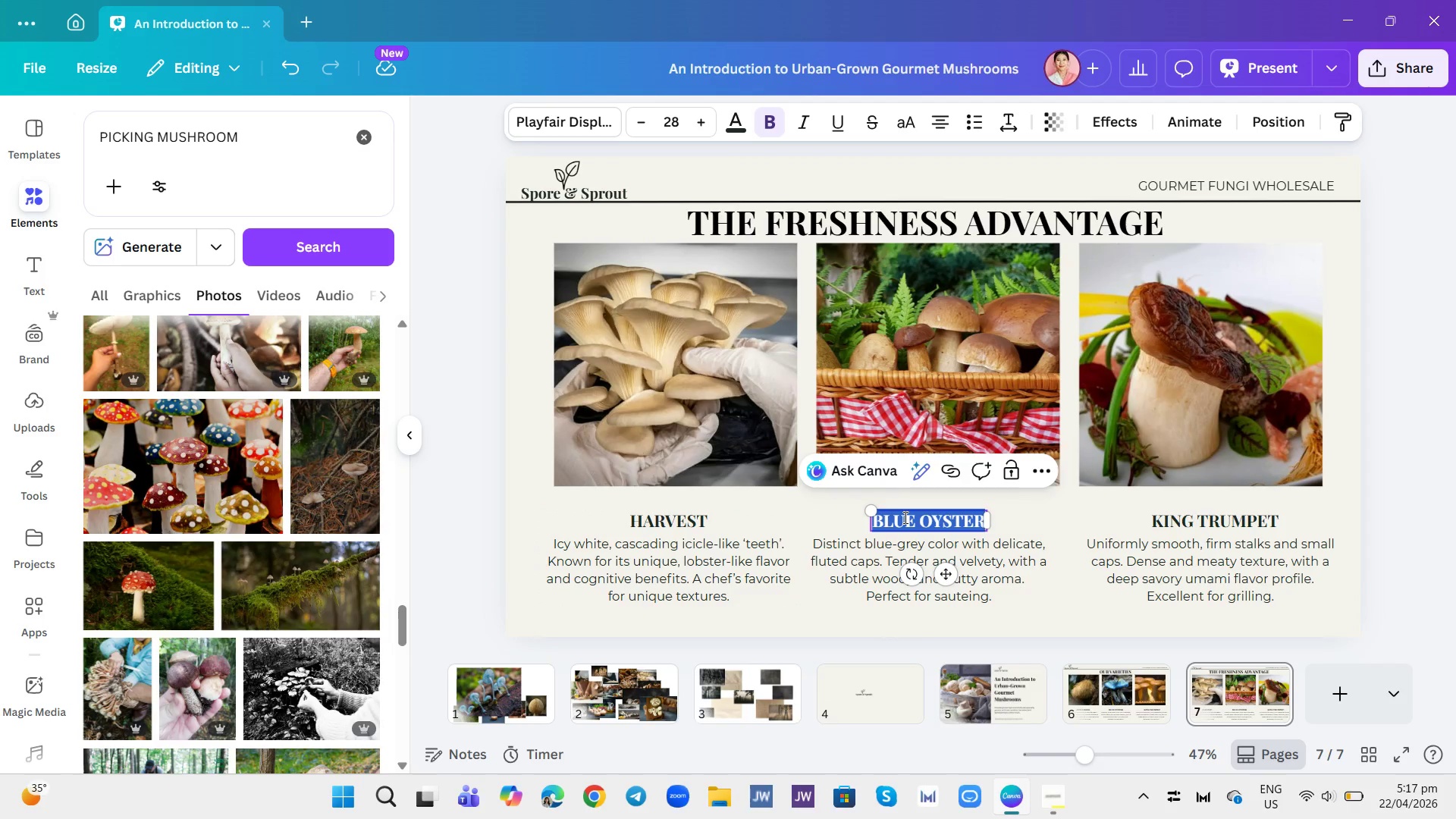 
type(HARVET)
key(Backspace)
type(ST)
 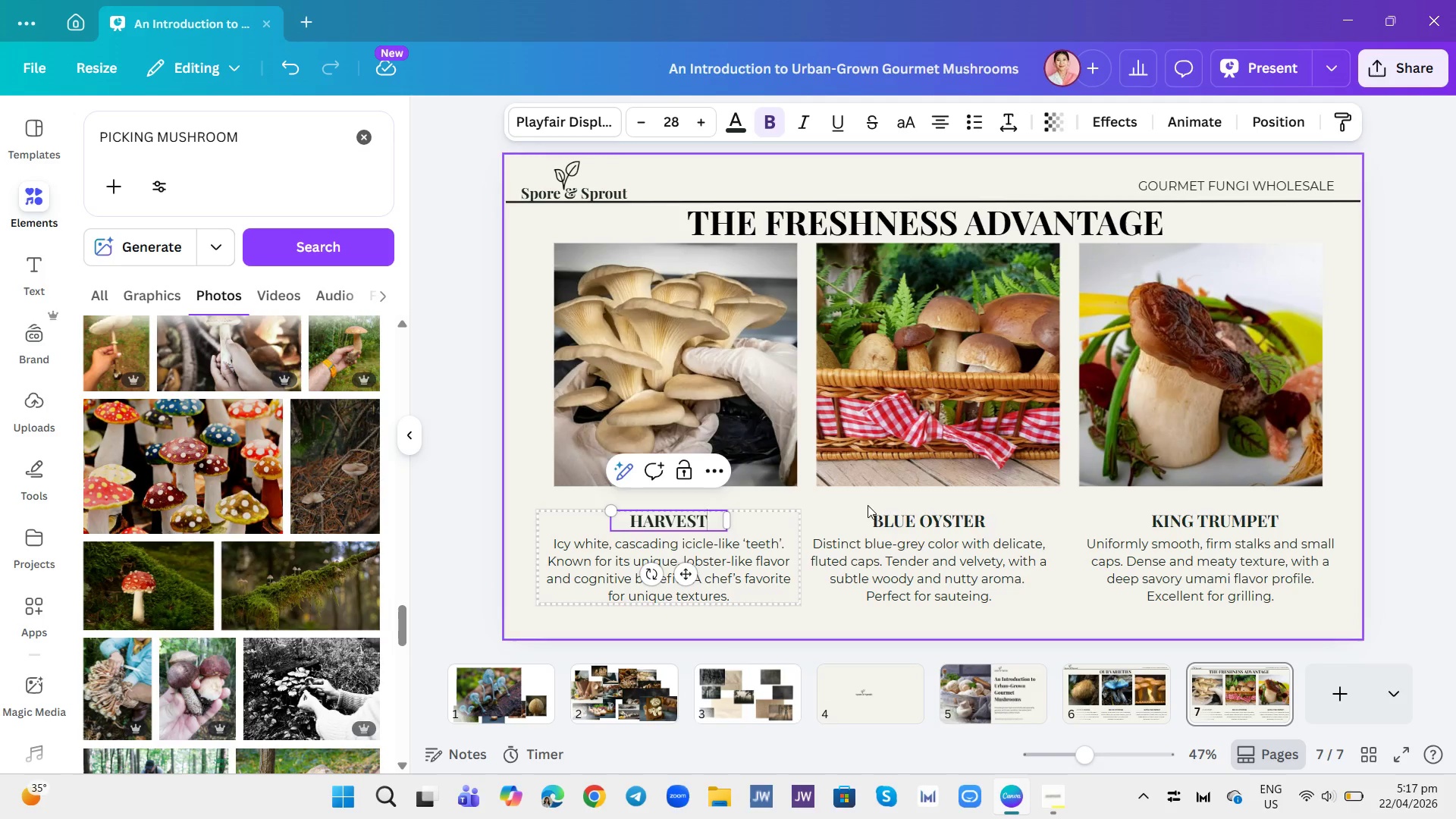 
double_click([904, 517])
 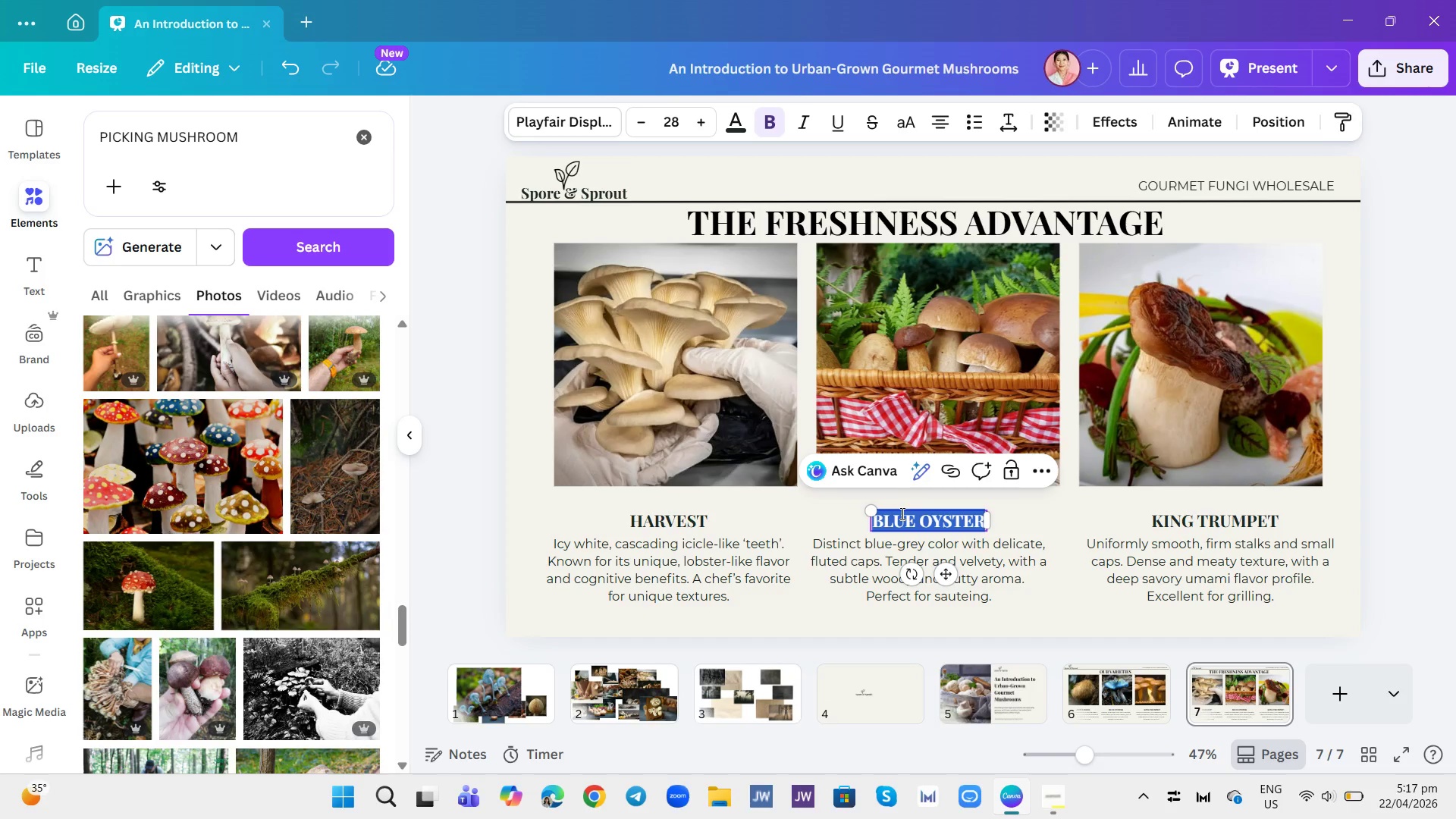 
wait(11.92)
 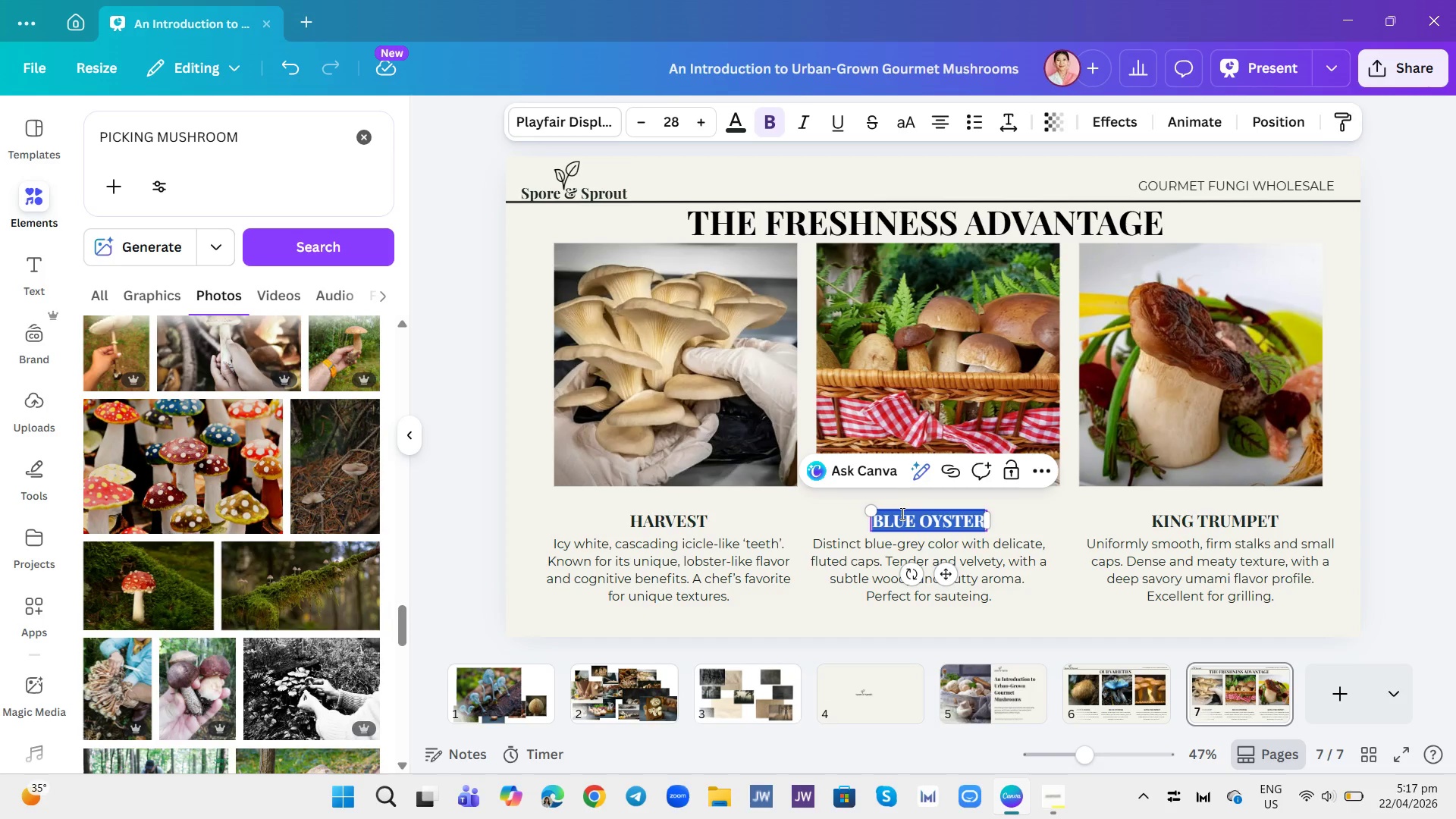 
type(DELIVERY)
 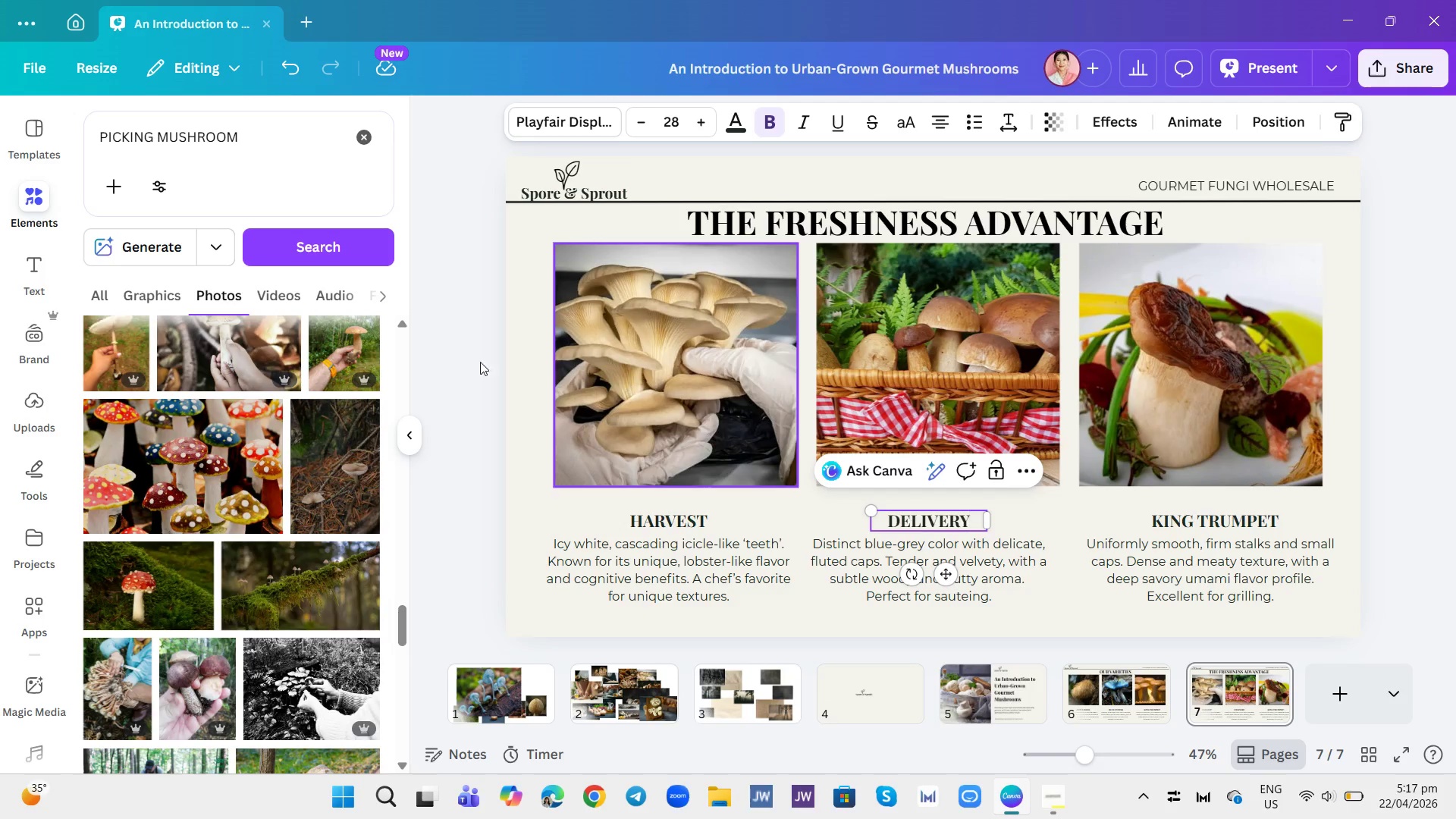 
left_click([346, 118])
 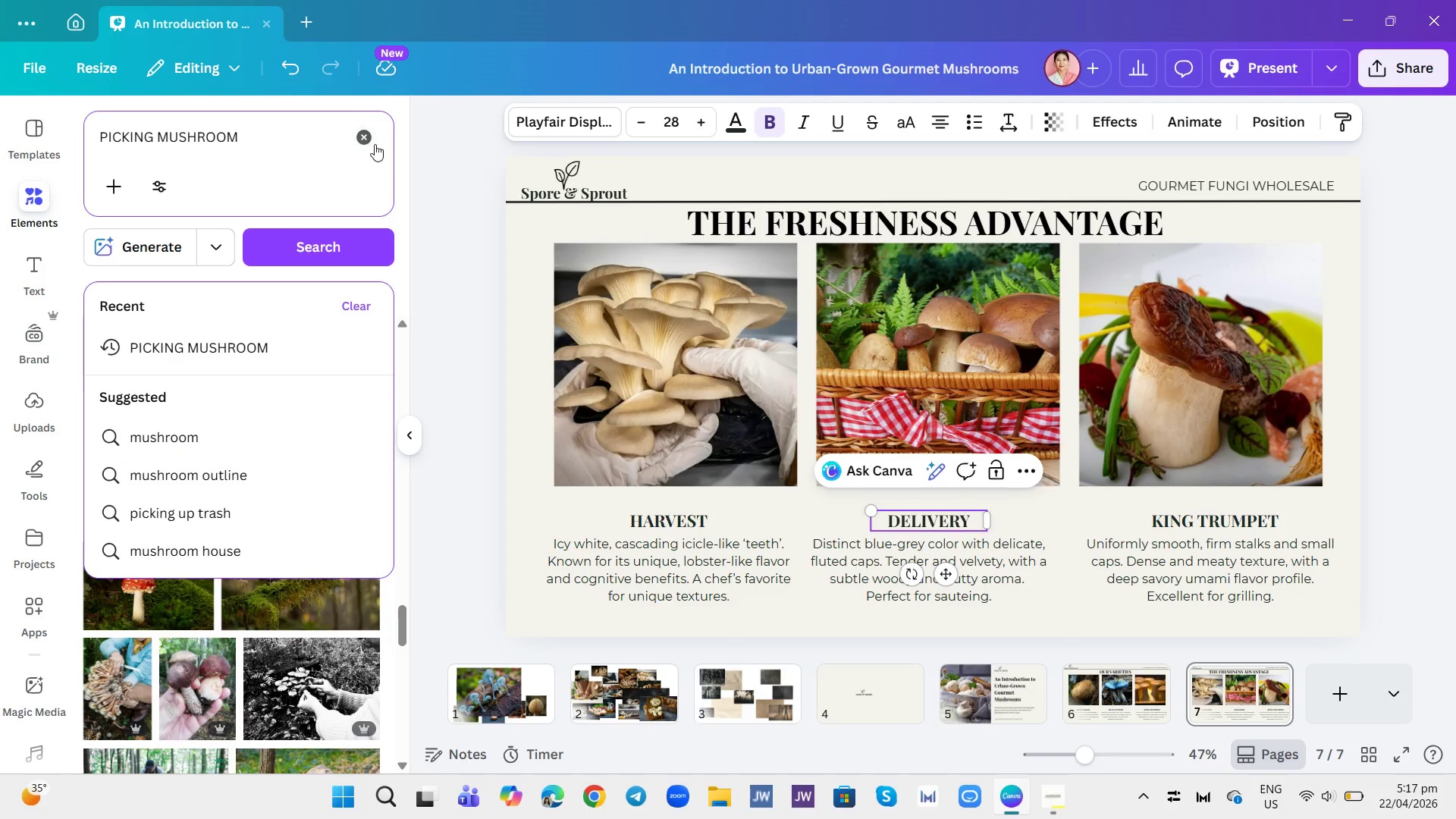 
left_click([371, 140])
 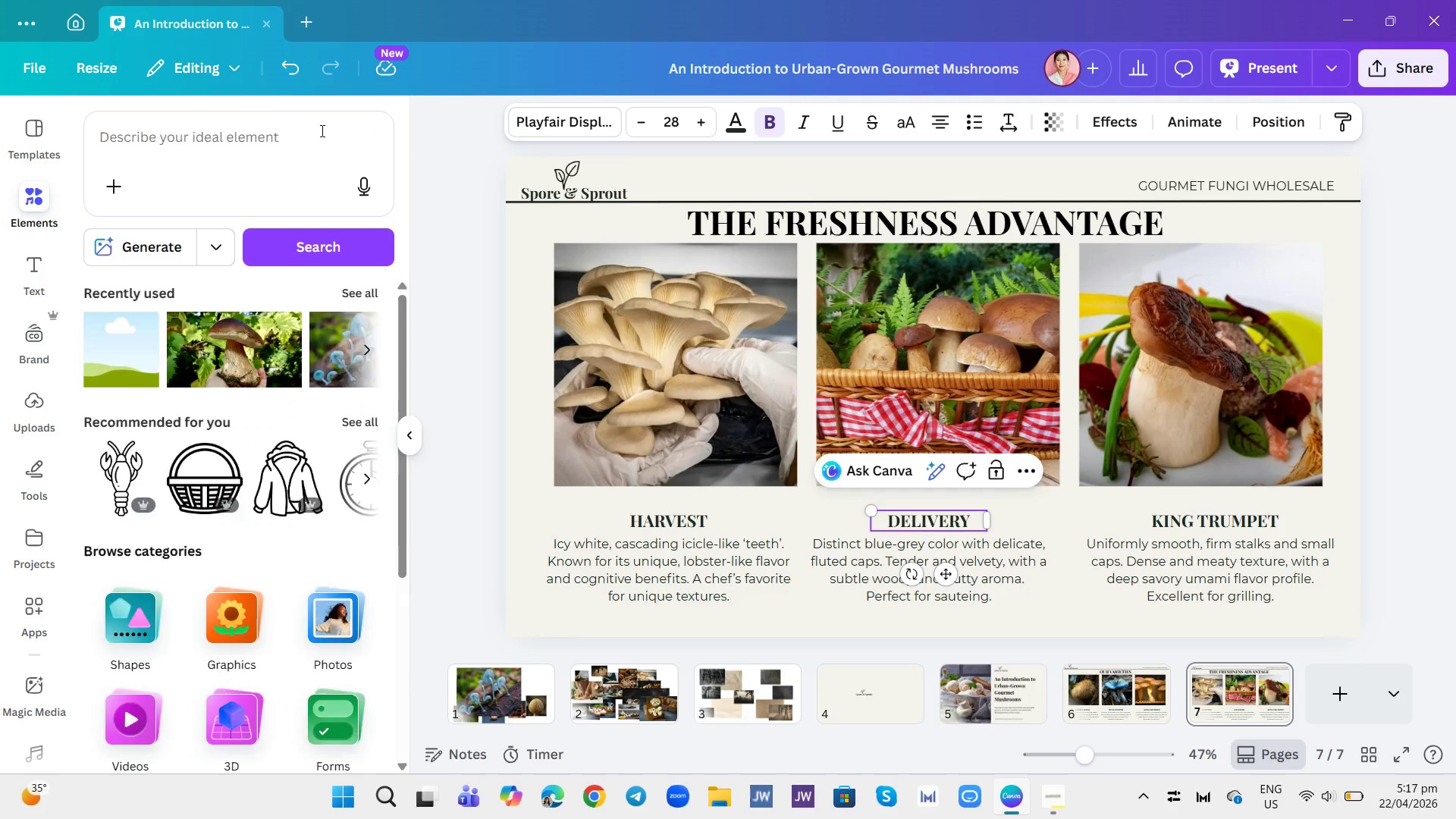 
left_click([321, 131])
 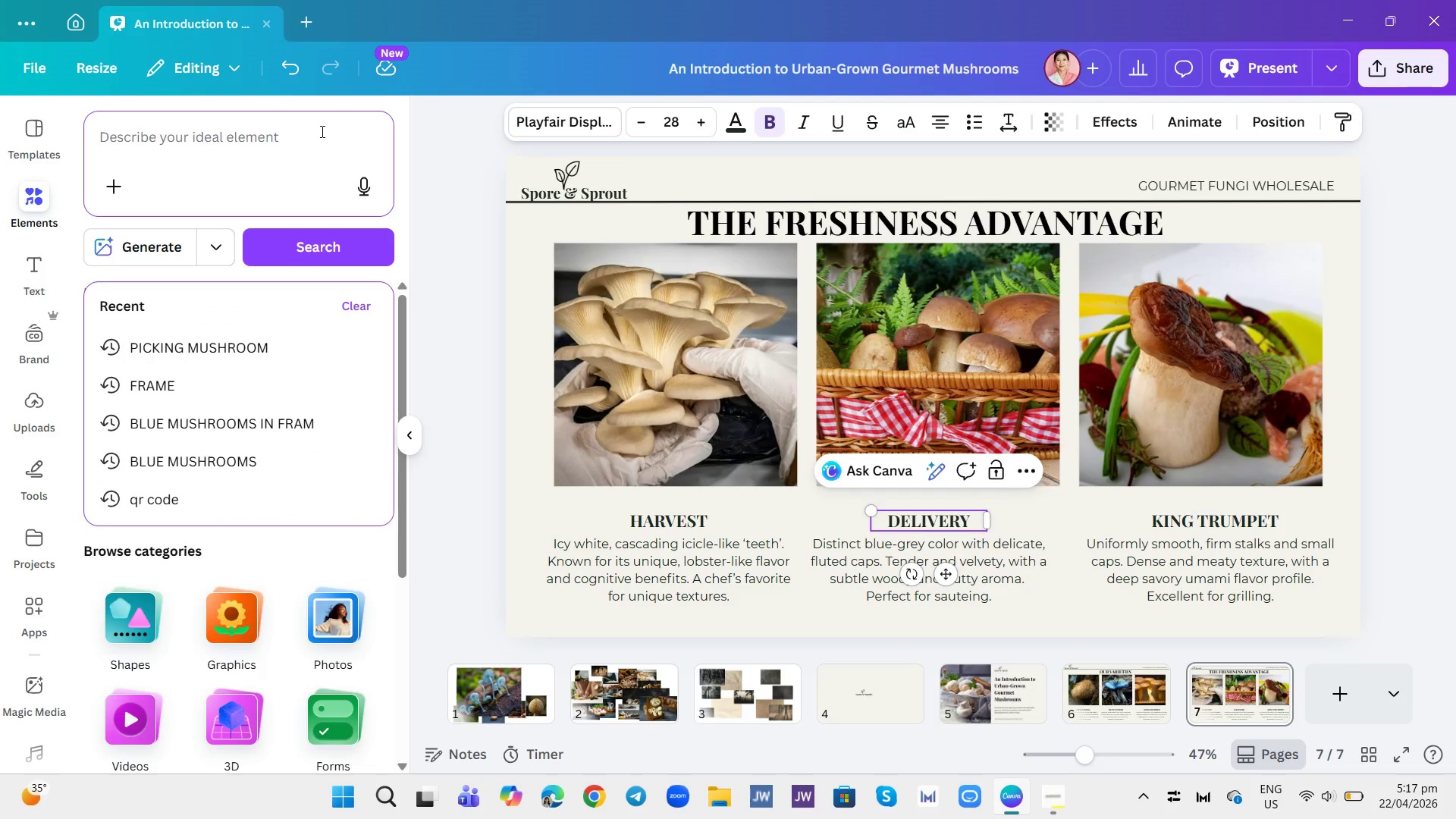 
type(MUSHROOM DELIVERY)
 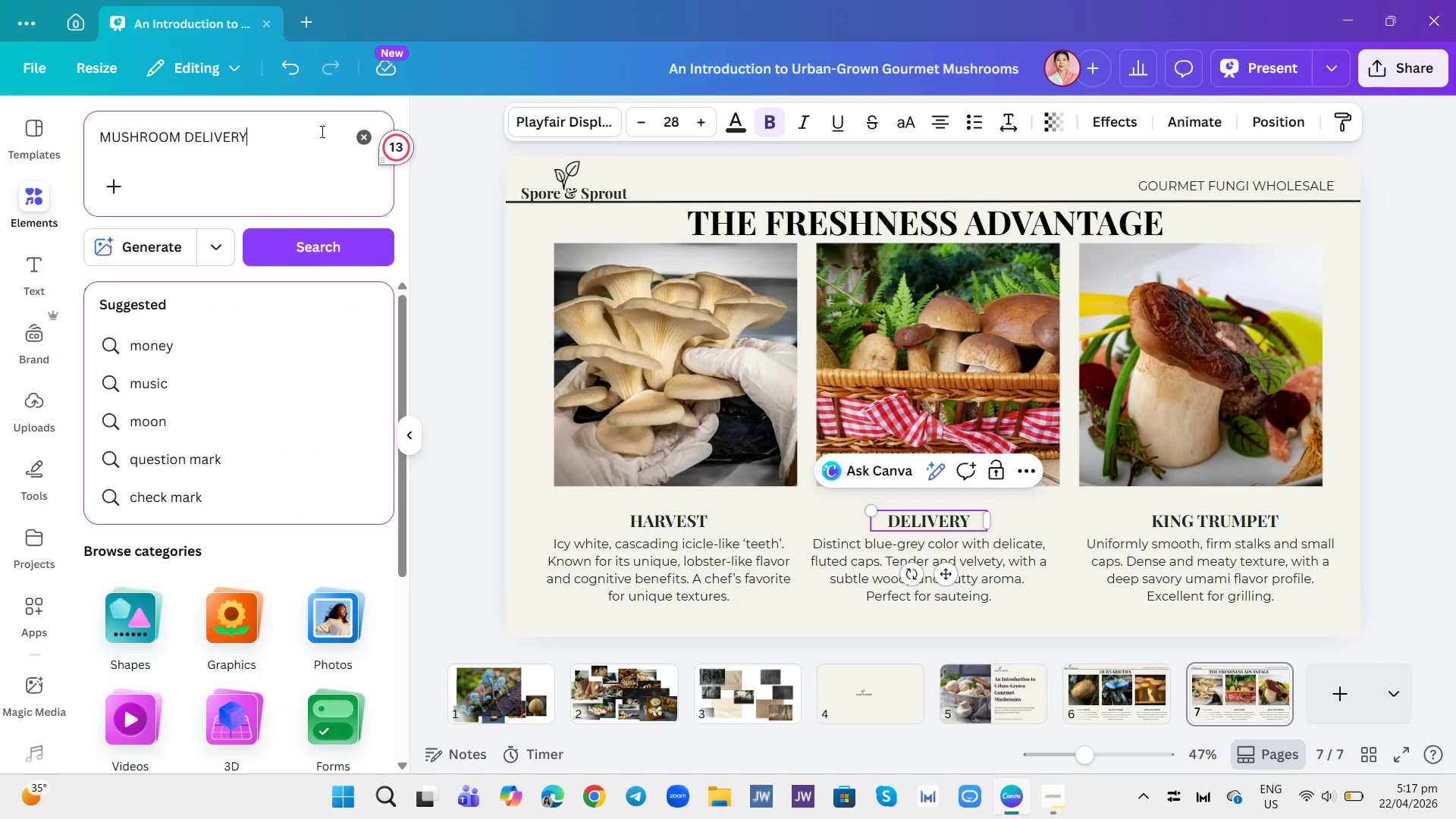 
key(Enter)
 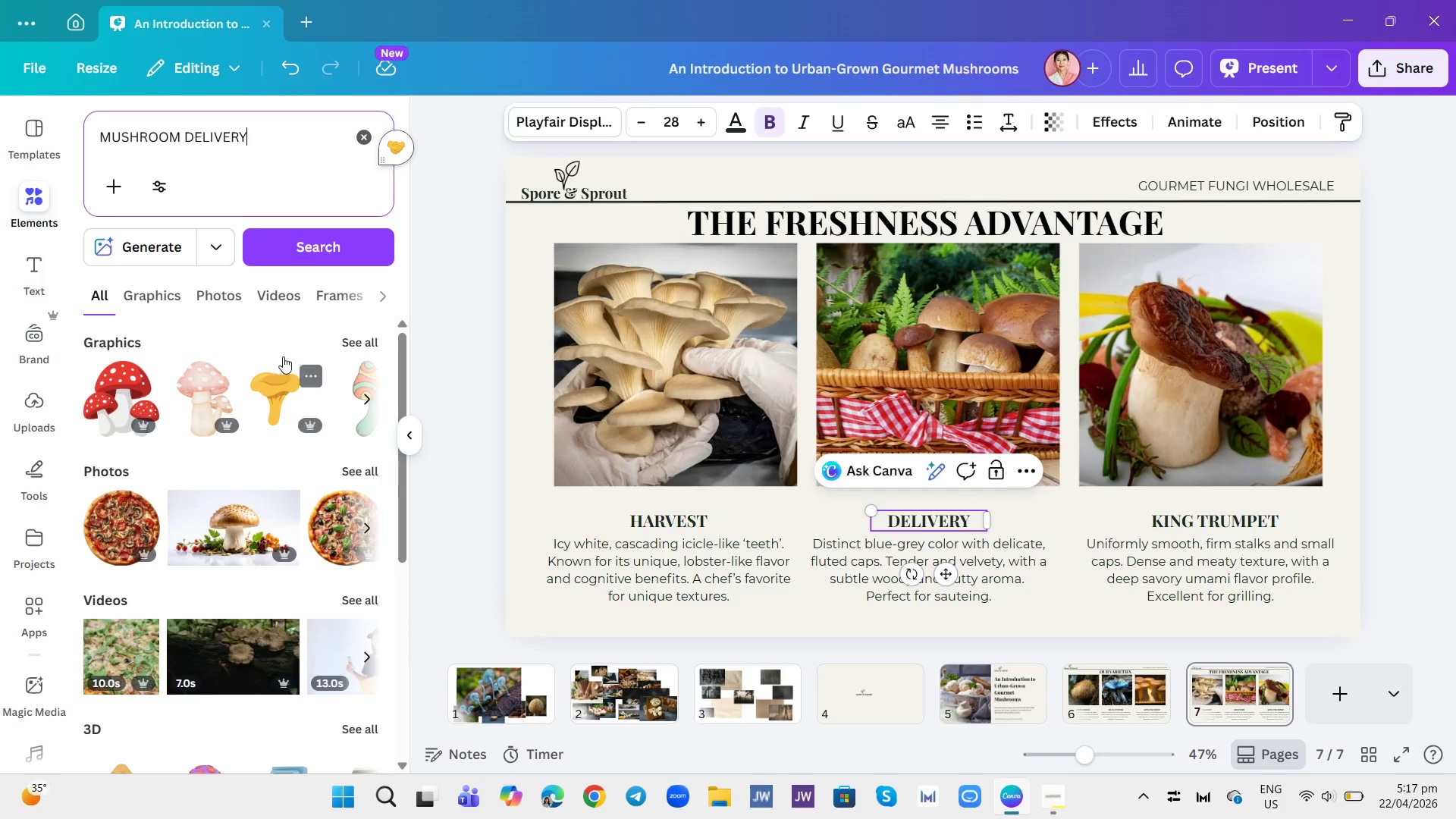 
left_click([212, 299])
 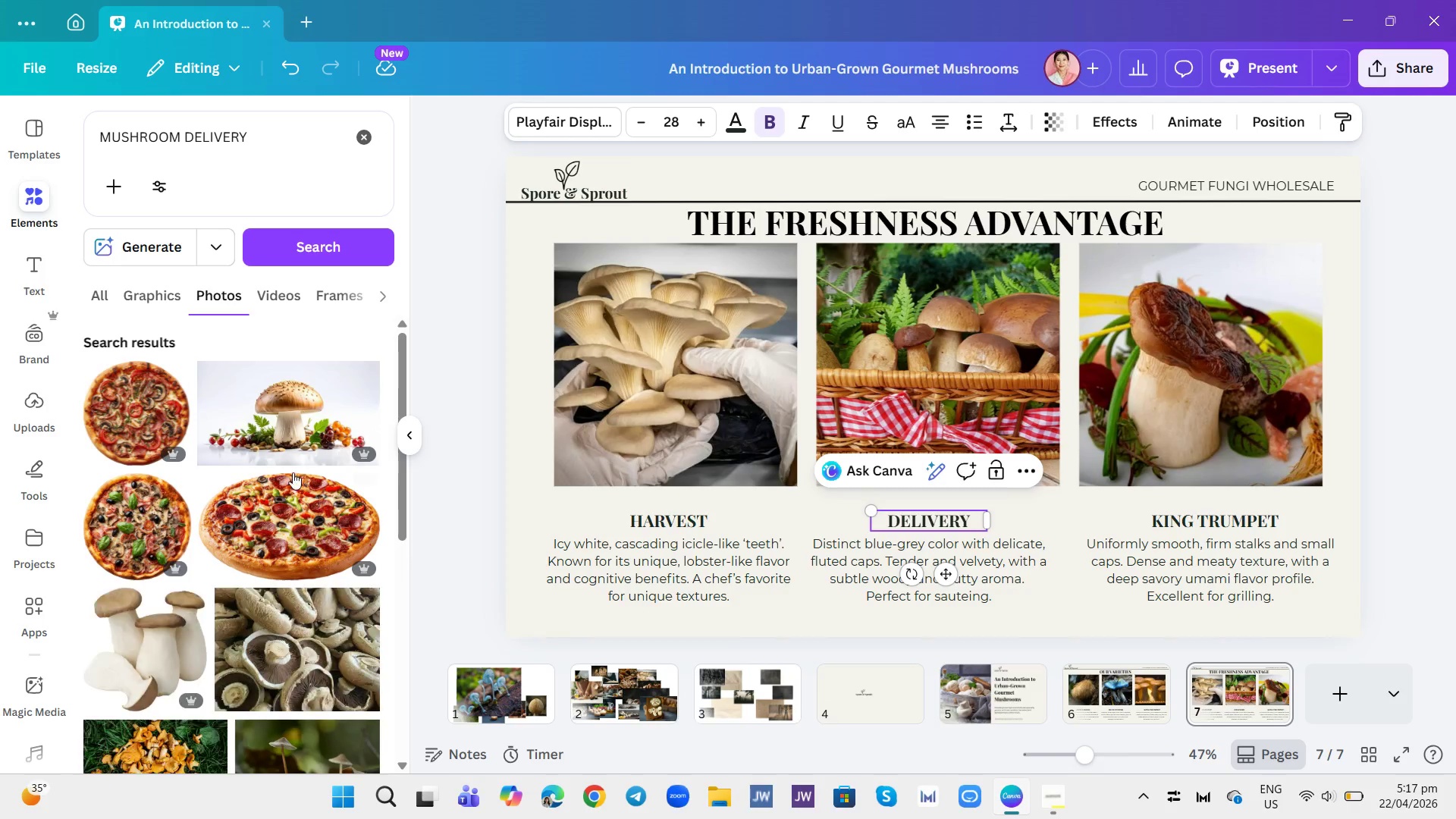 
scroll: coordinate [273, 533], scroll_direction: down, amount: 21.0
 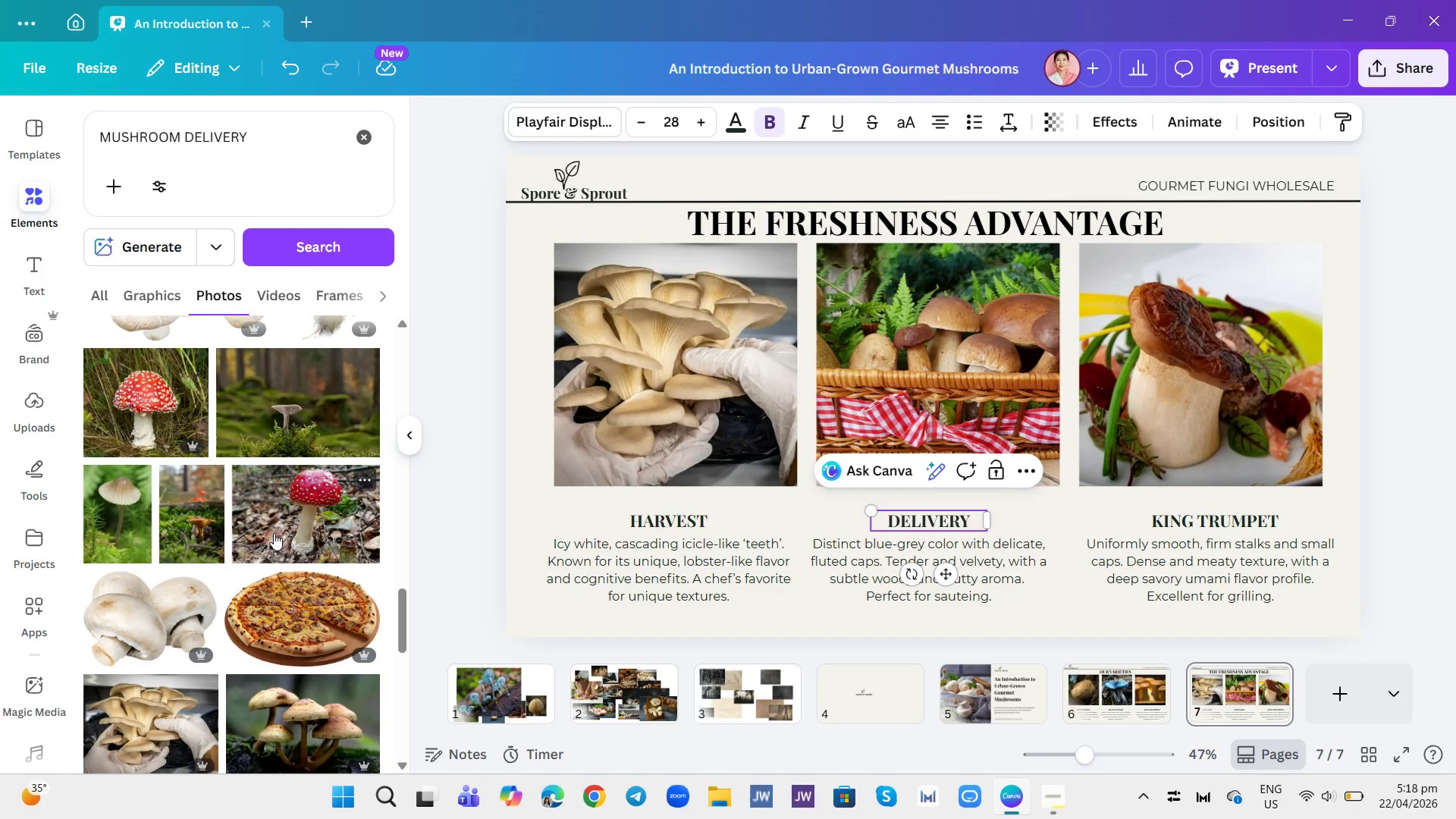 
scroll: coordinate [337, 460], scroll_direction: down, amount: 13.0
 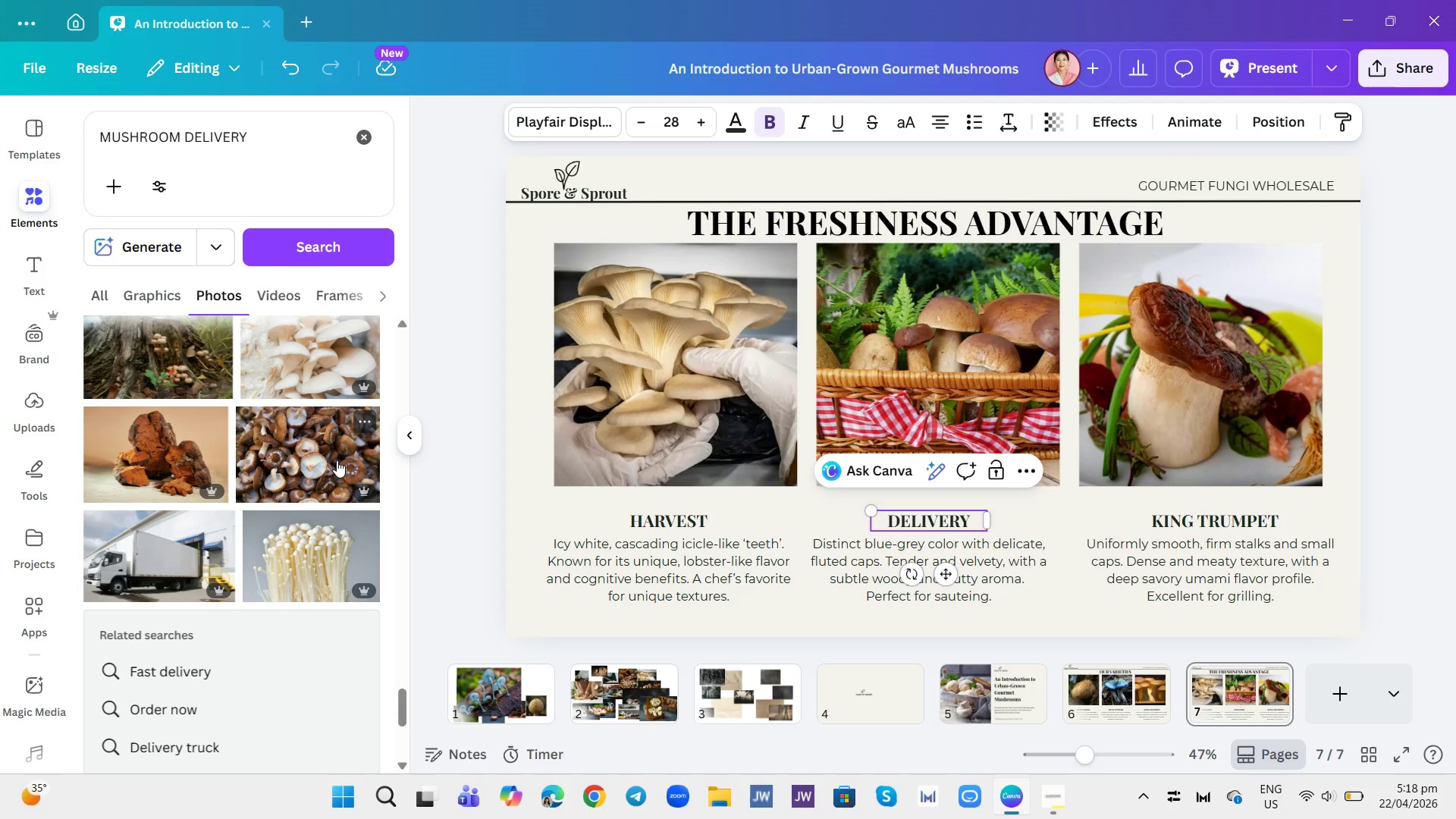 
scroll: coordinate [281, 285], scroll_direction: up, amount: 6.0
 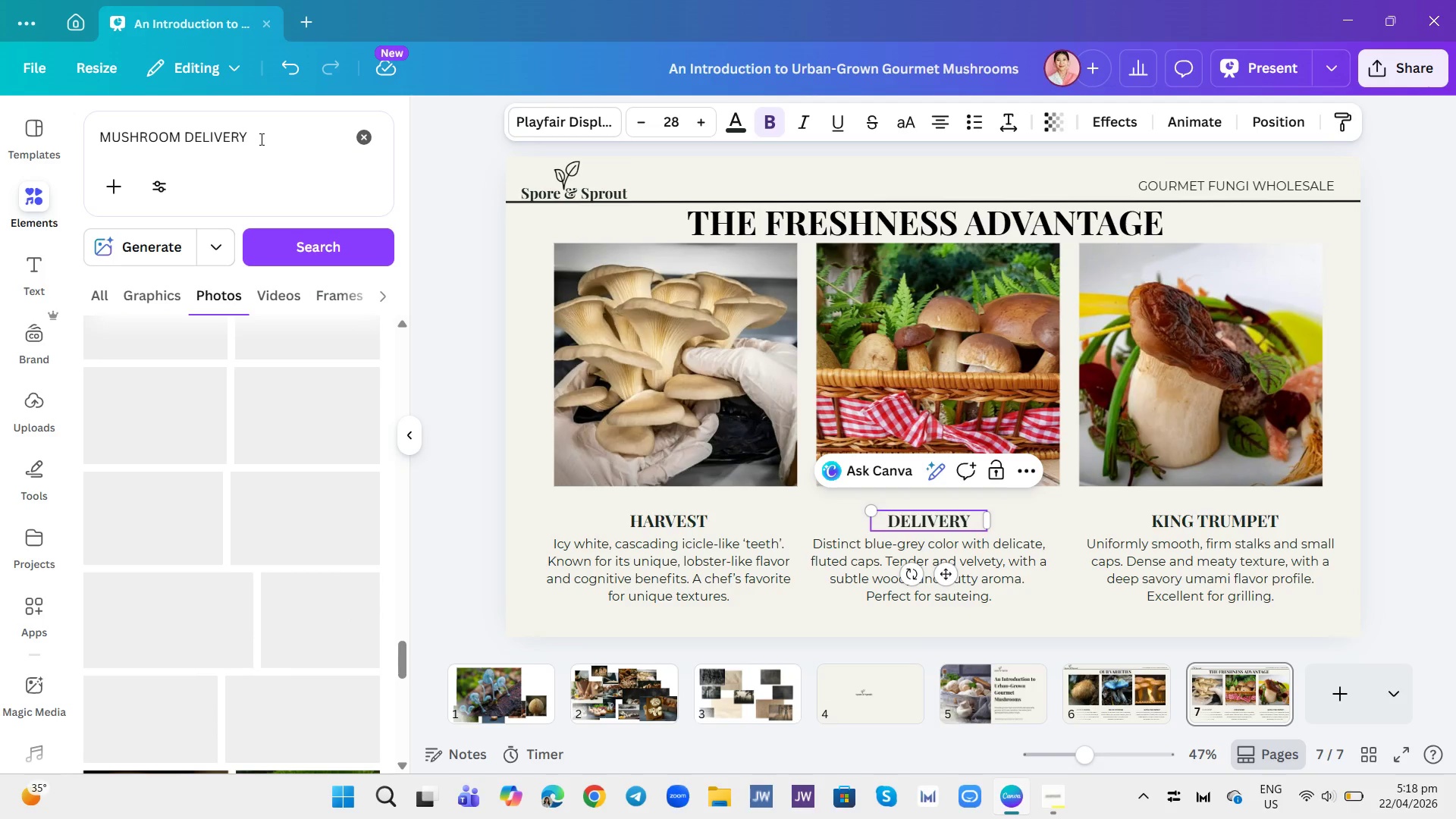 
left_click([259, 135])
 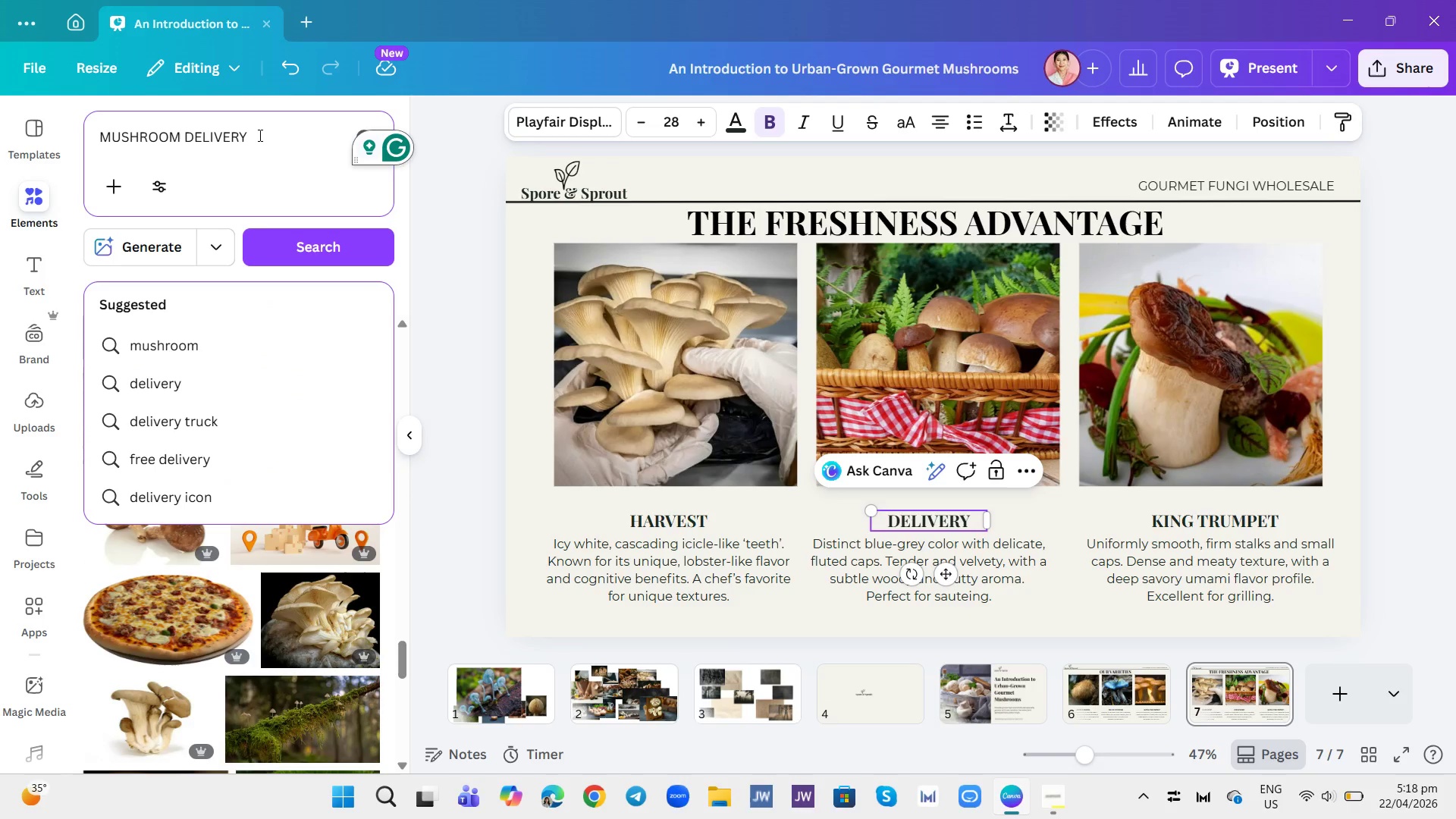 
left_click([97, 140])
 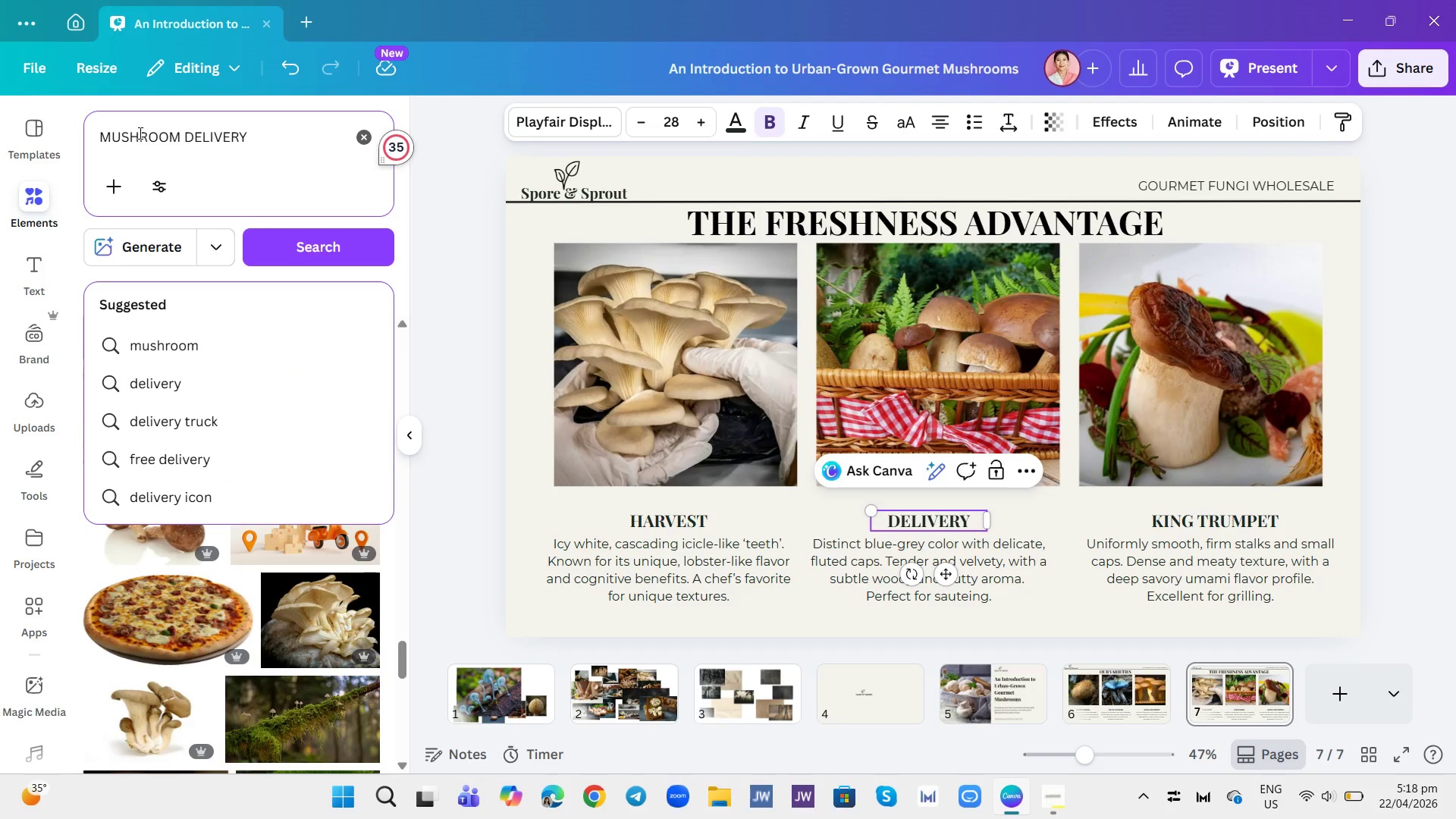 
type(CARRYING )
 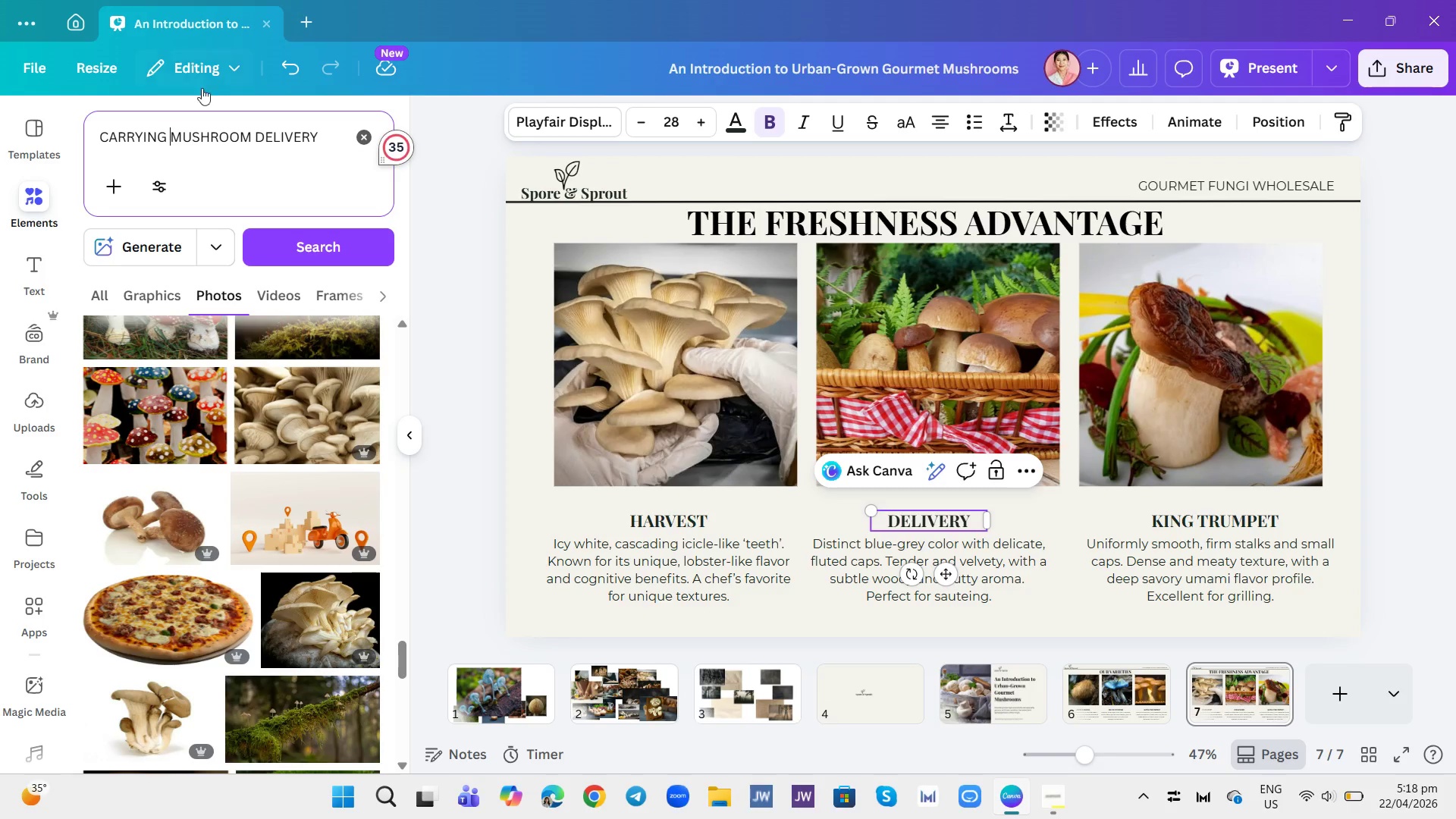 
left_click([321, 136])
 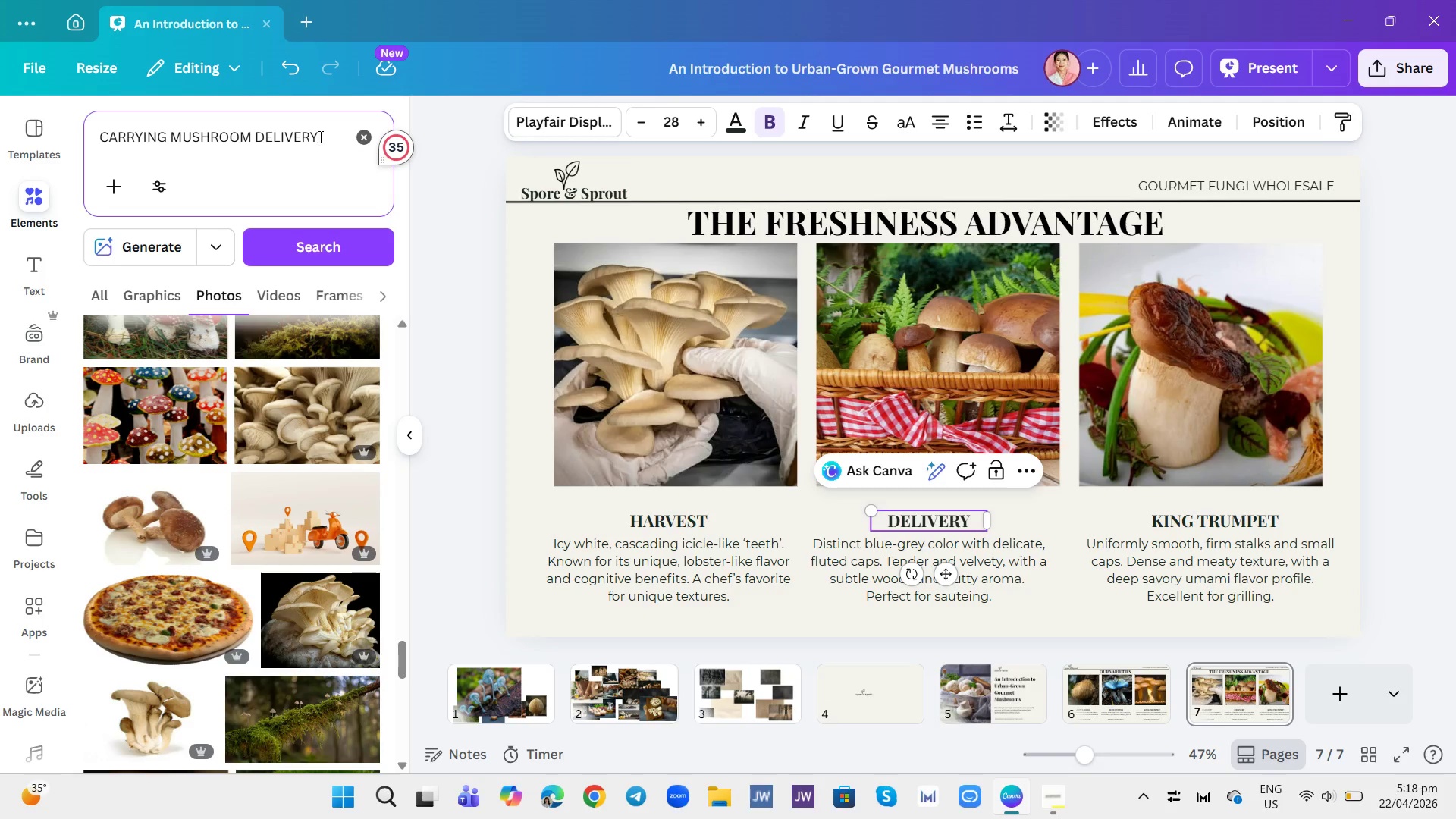 
key(Backspace)
key(Backspace)
key(Backspace)
key(Backspace)
key(Backspace)
key(Backspace)
key(Backspace)
key(Backspace)
type(IN A WOODEN BOX)
 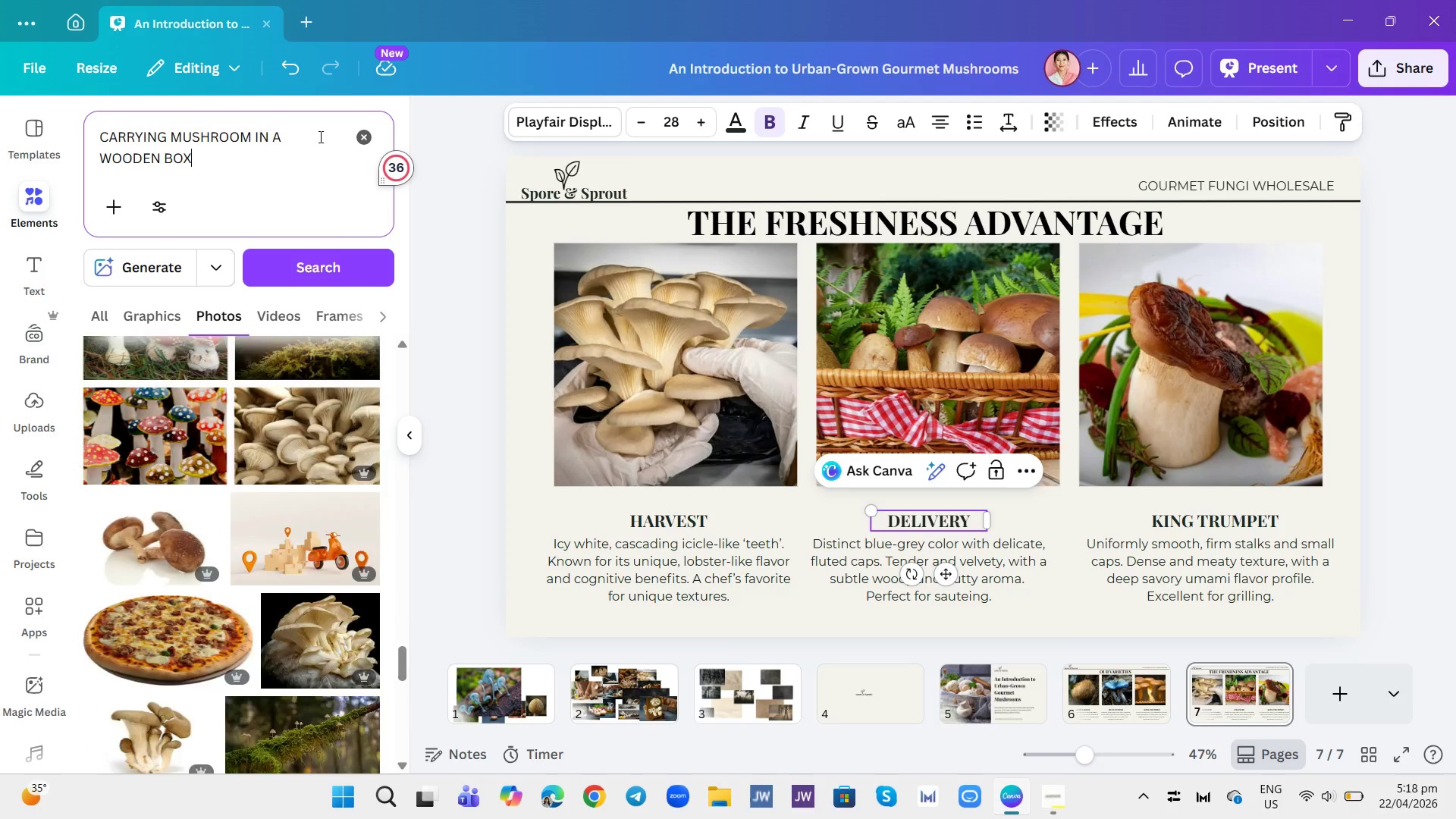 
key(Enter)
 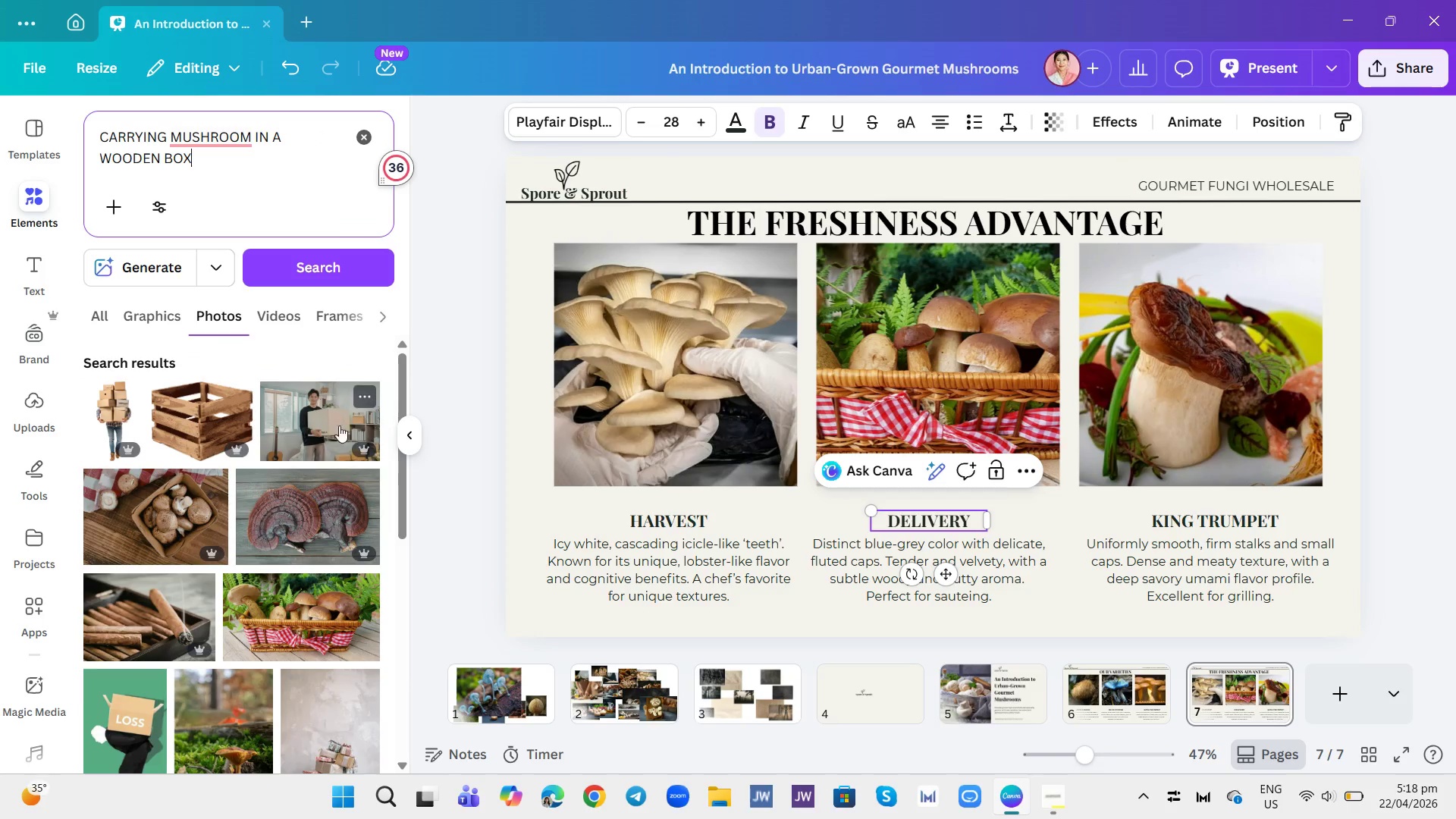 
scroll: coordinate [297, 489], scroll_direction: down, amount: 2.0
 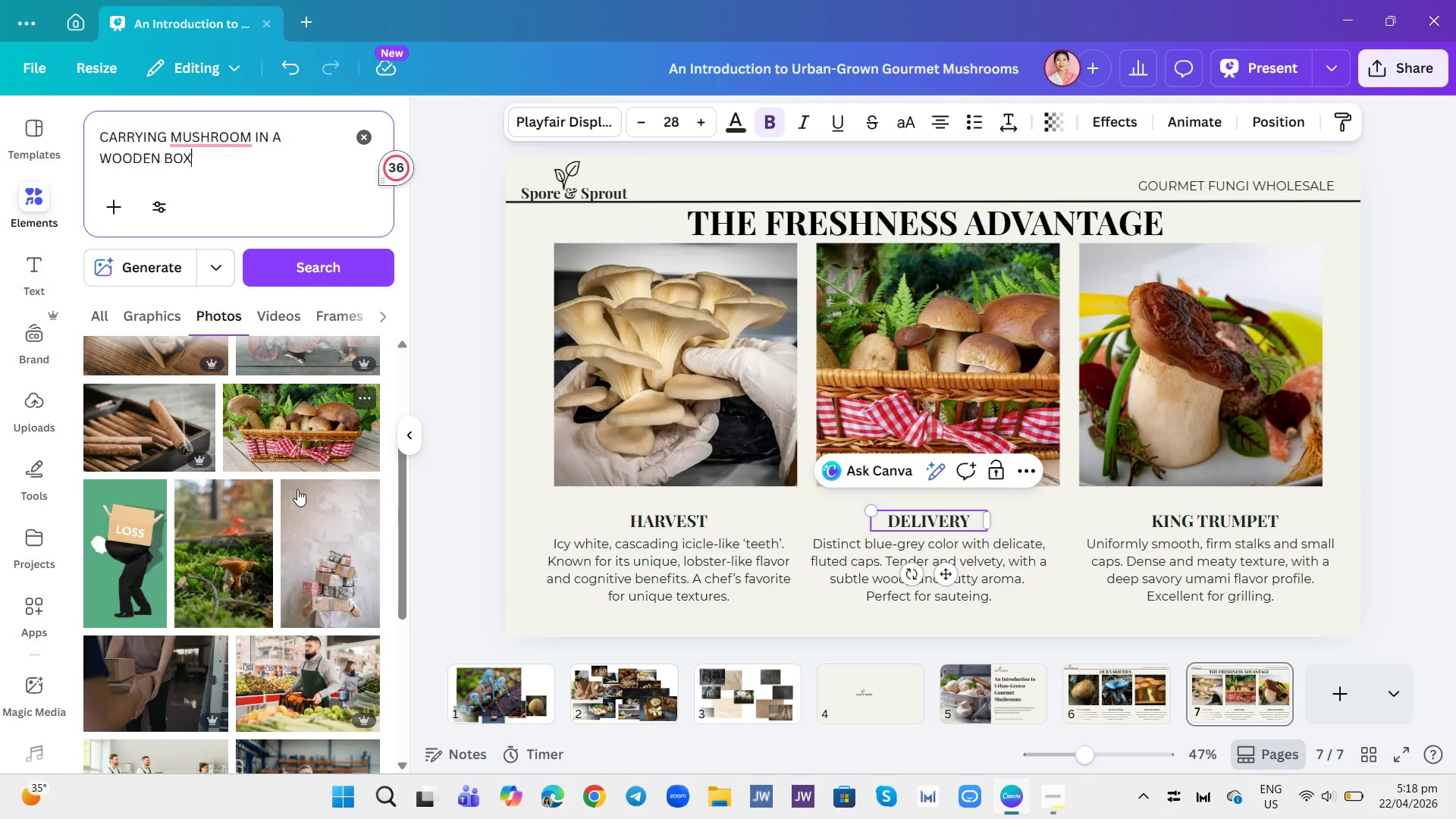 
scroll: coordinate [297, 489], scroll_direction: up, amount: 1.0
 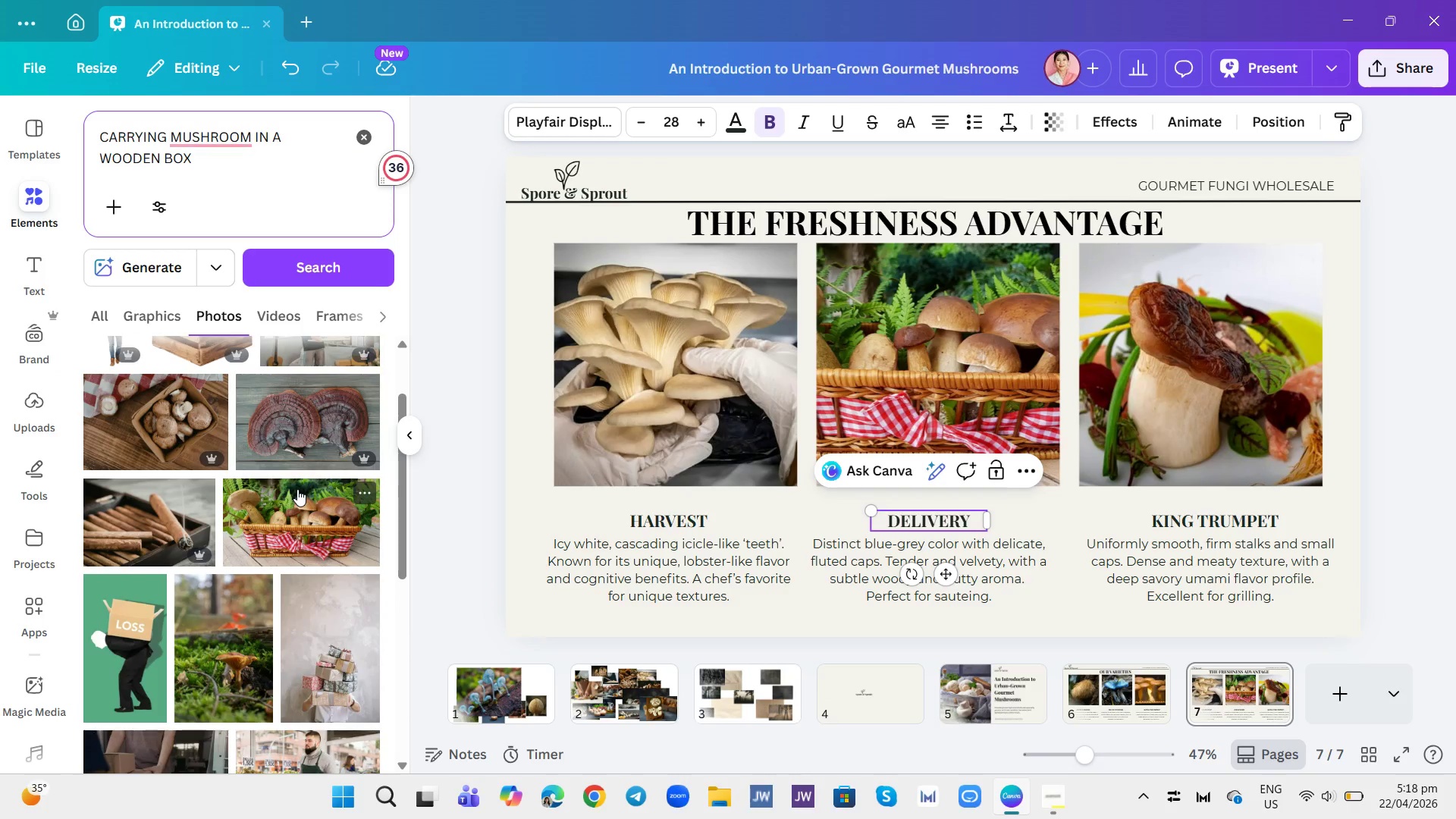 
scroll: coordinate [302, 482], scroll_direction: down, amount: 10.0
 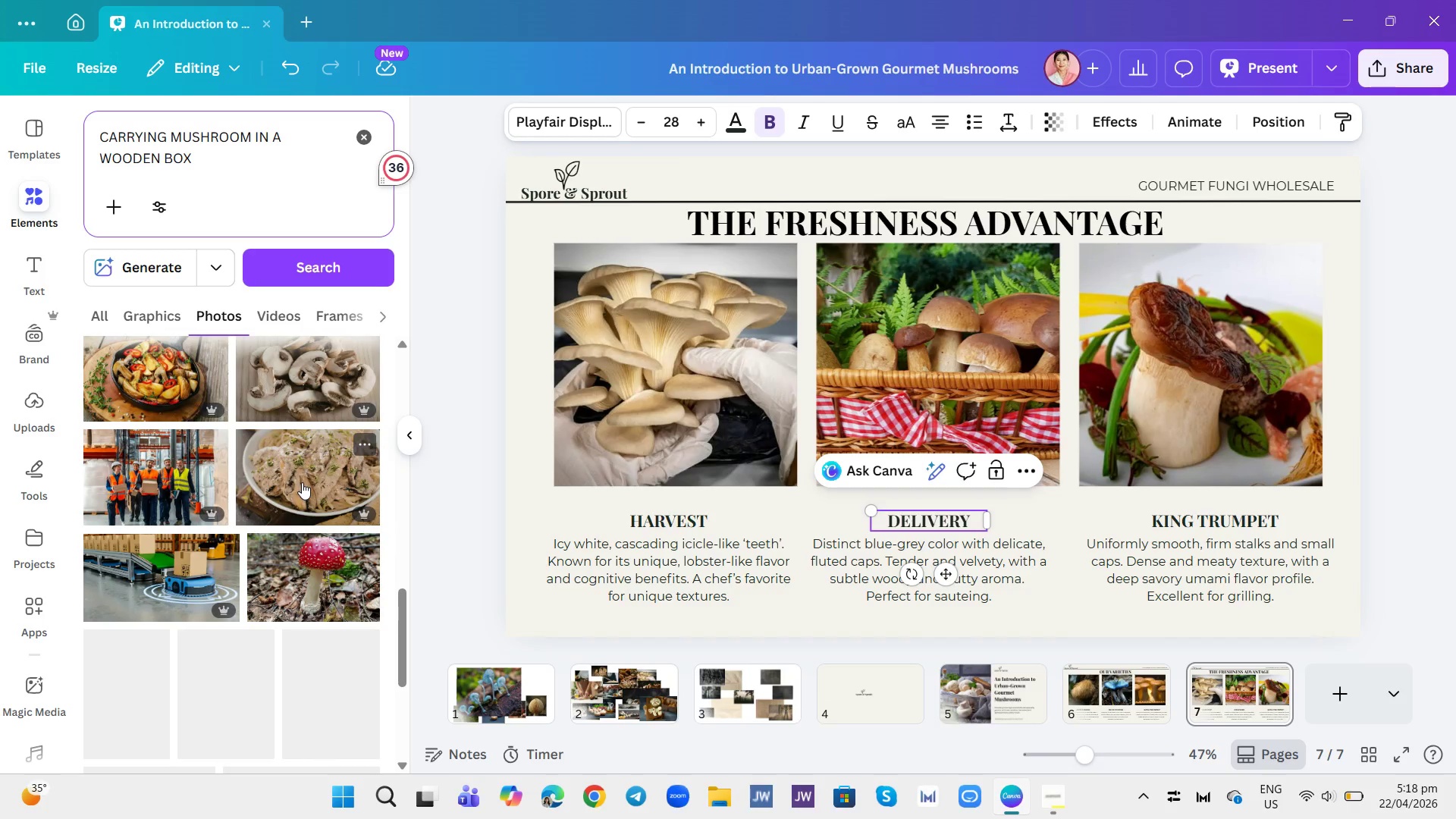 
scroll: coordinate [303, 481], scroll_direction: up, amount: 2.0
 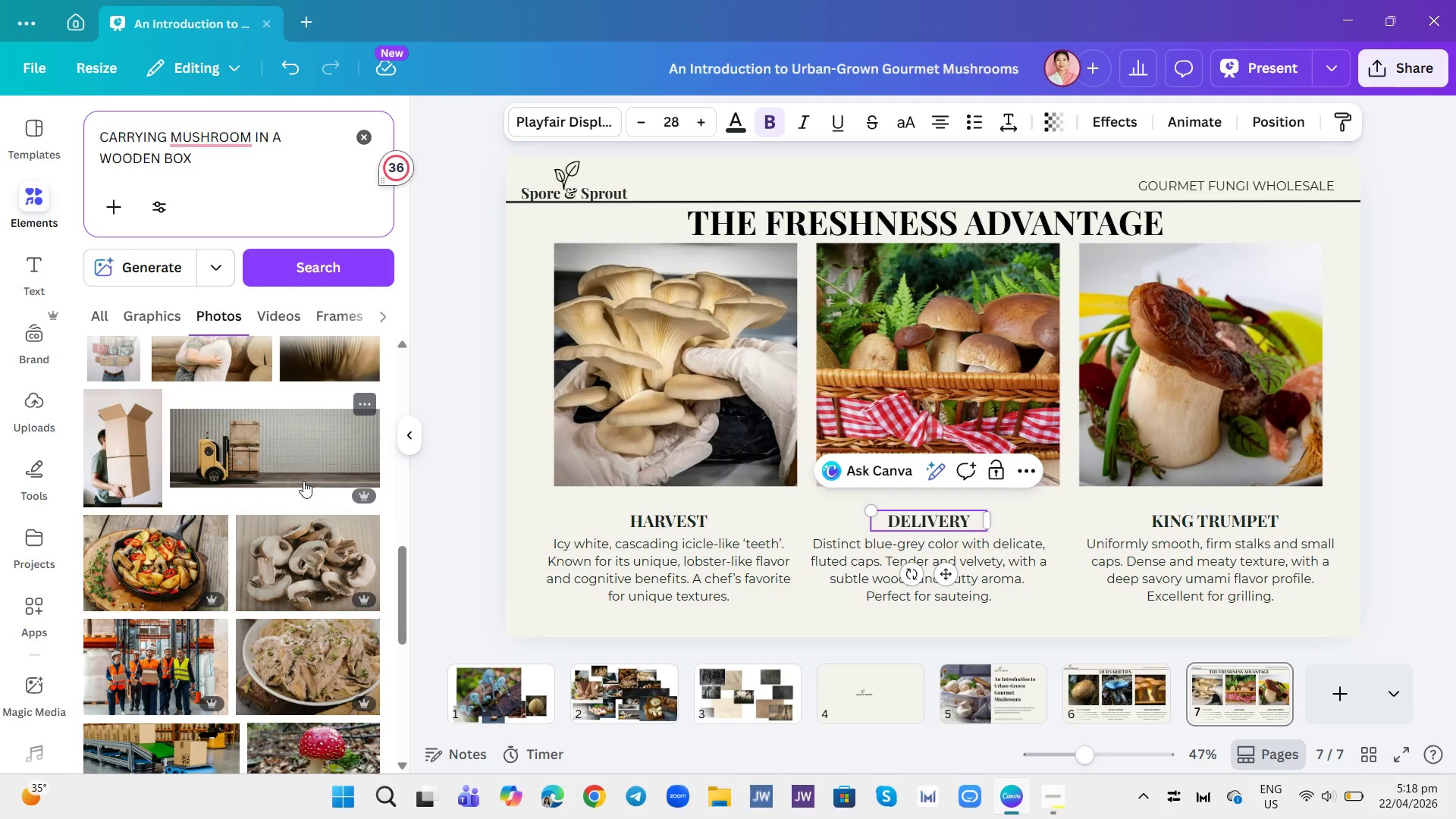 
scroll: coordinate [309, 473], scroll_direction: down, amount: 13.0
 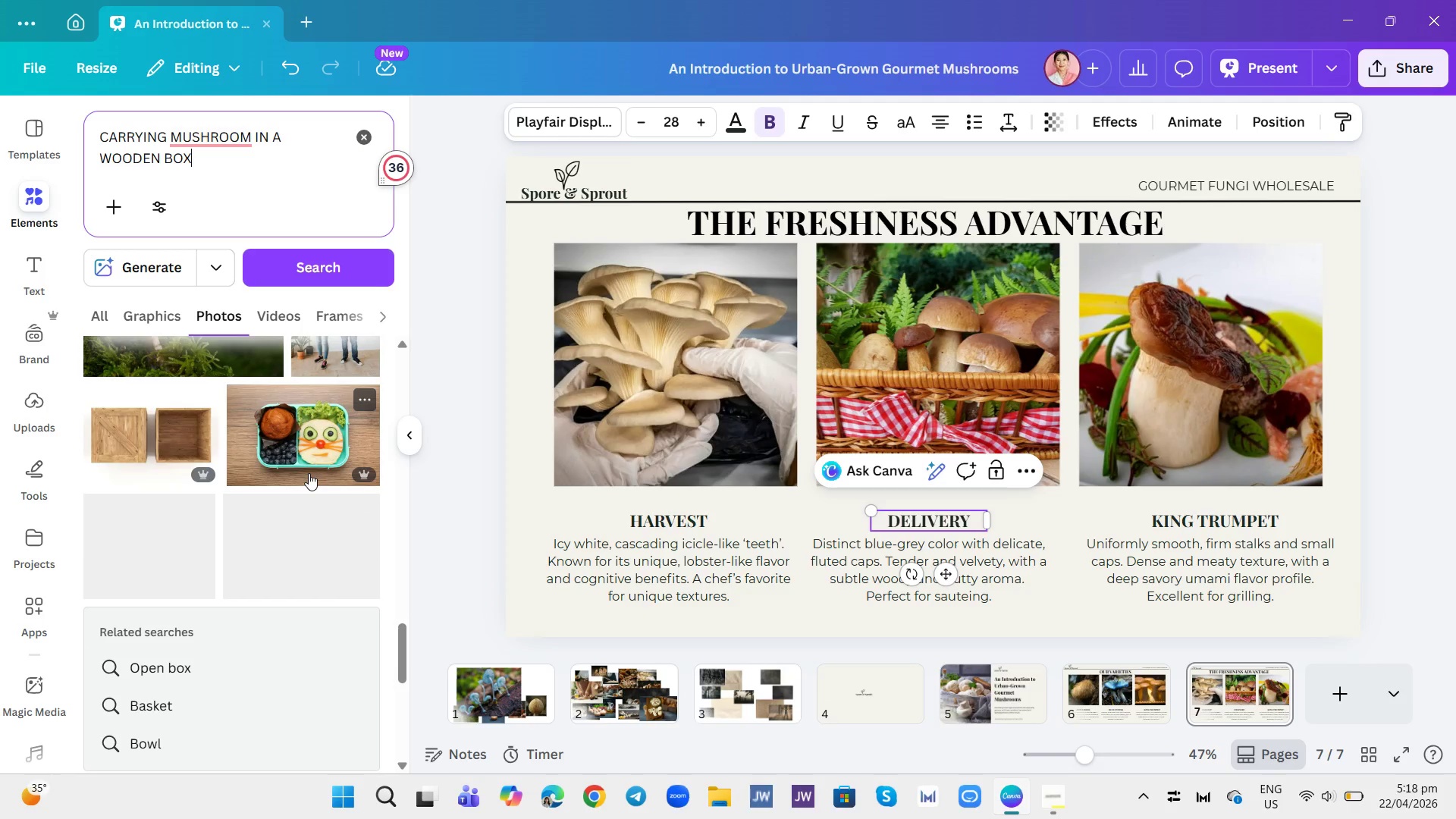 
scroll: coordinate [310, 472], scroll_direction: up, amount: 2.0
 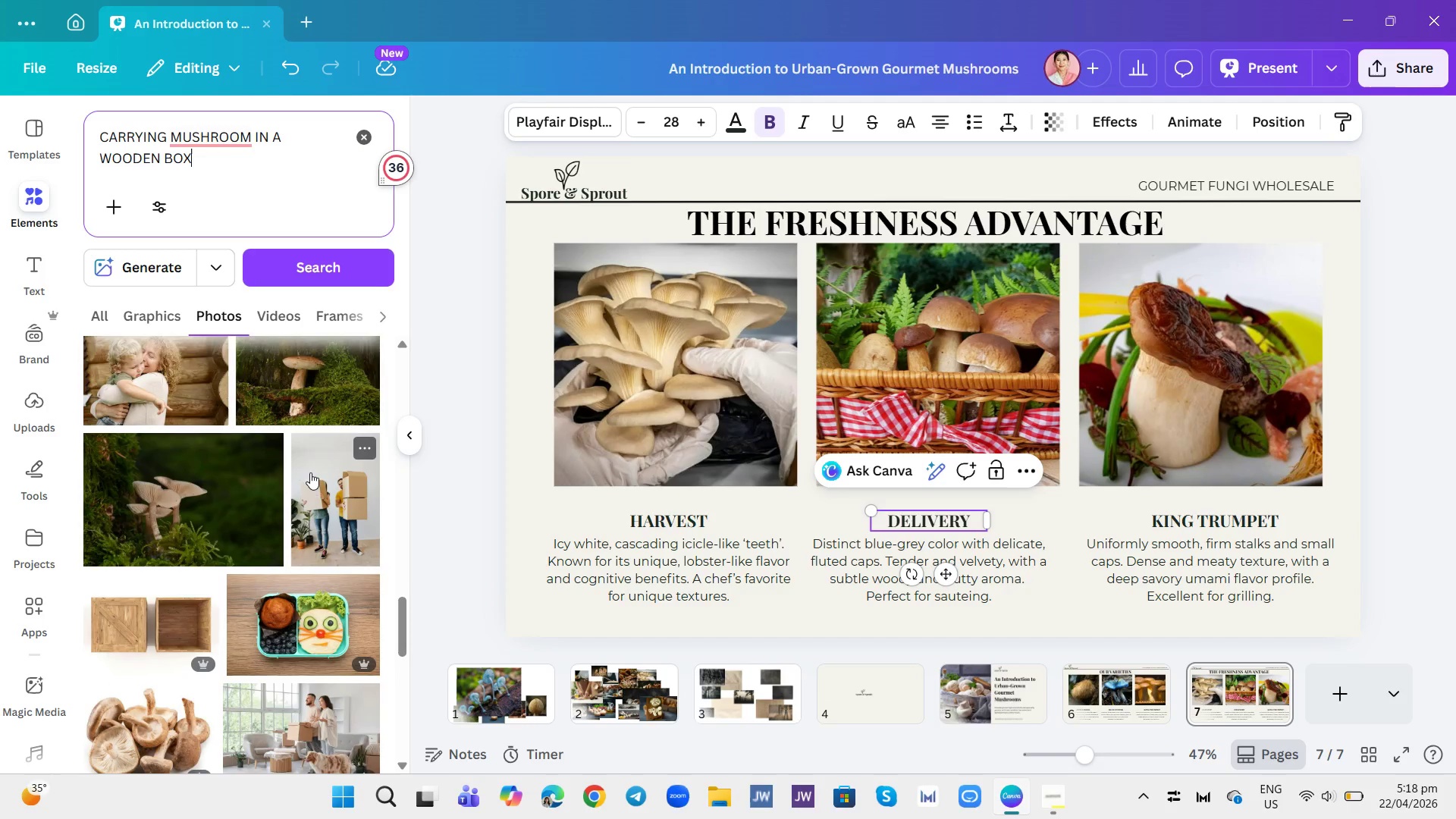 
scroll: coordinate [320, 475], scroll_direction: down, amount: 8.0
 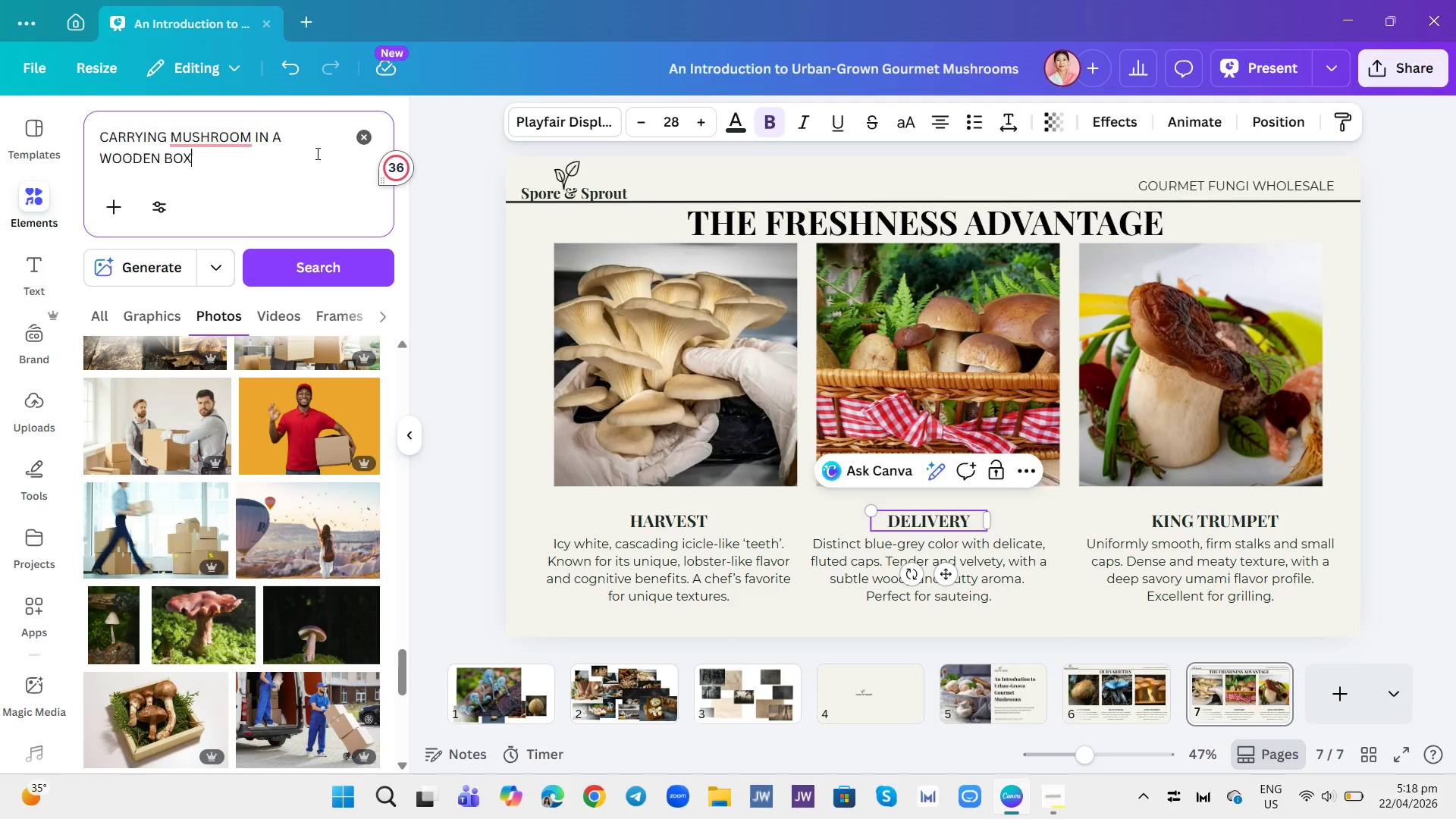 
left_click([361, 140])
 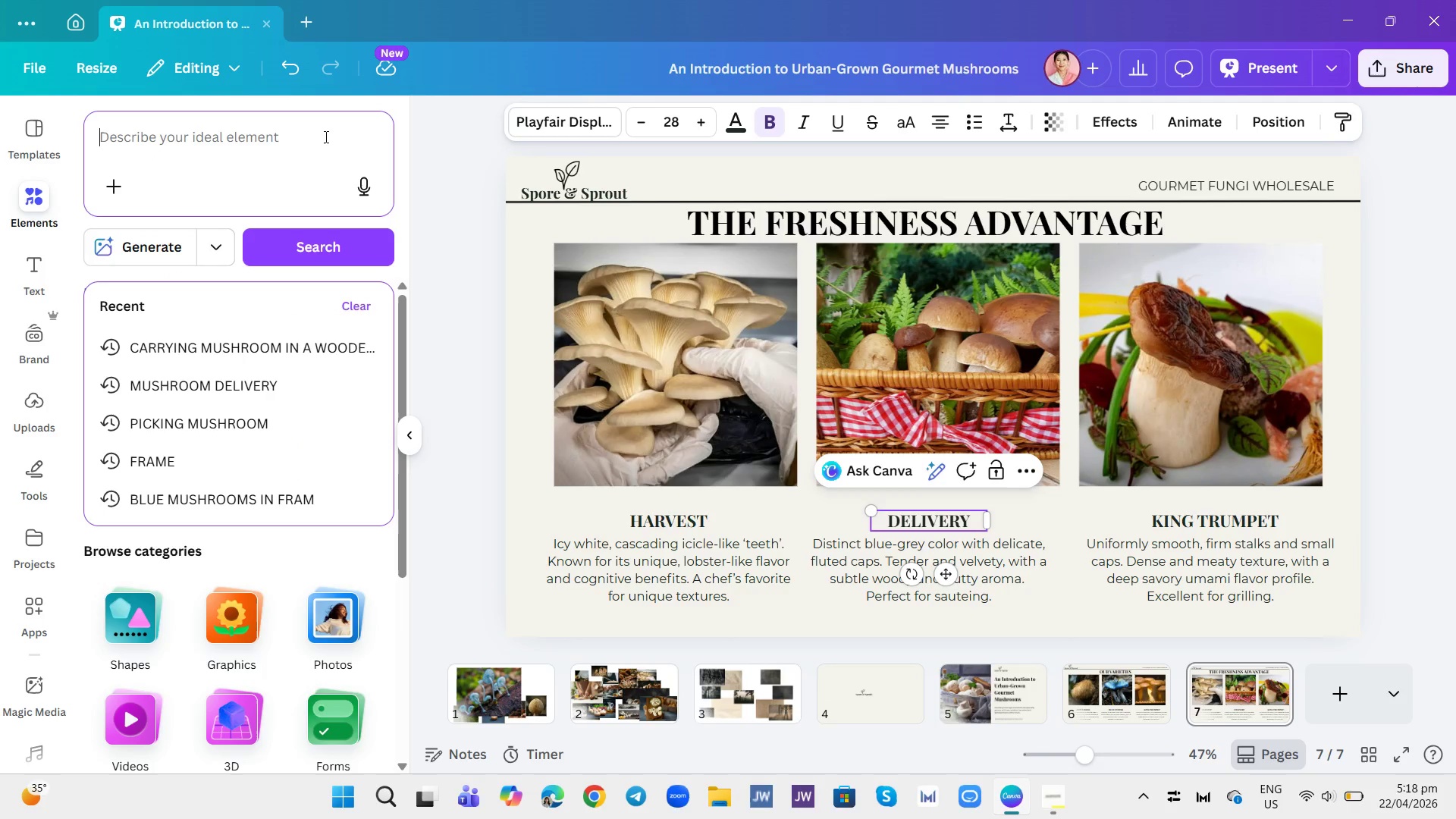 
type(MUSHROOM BASKET)
 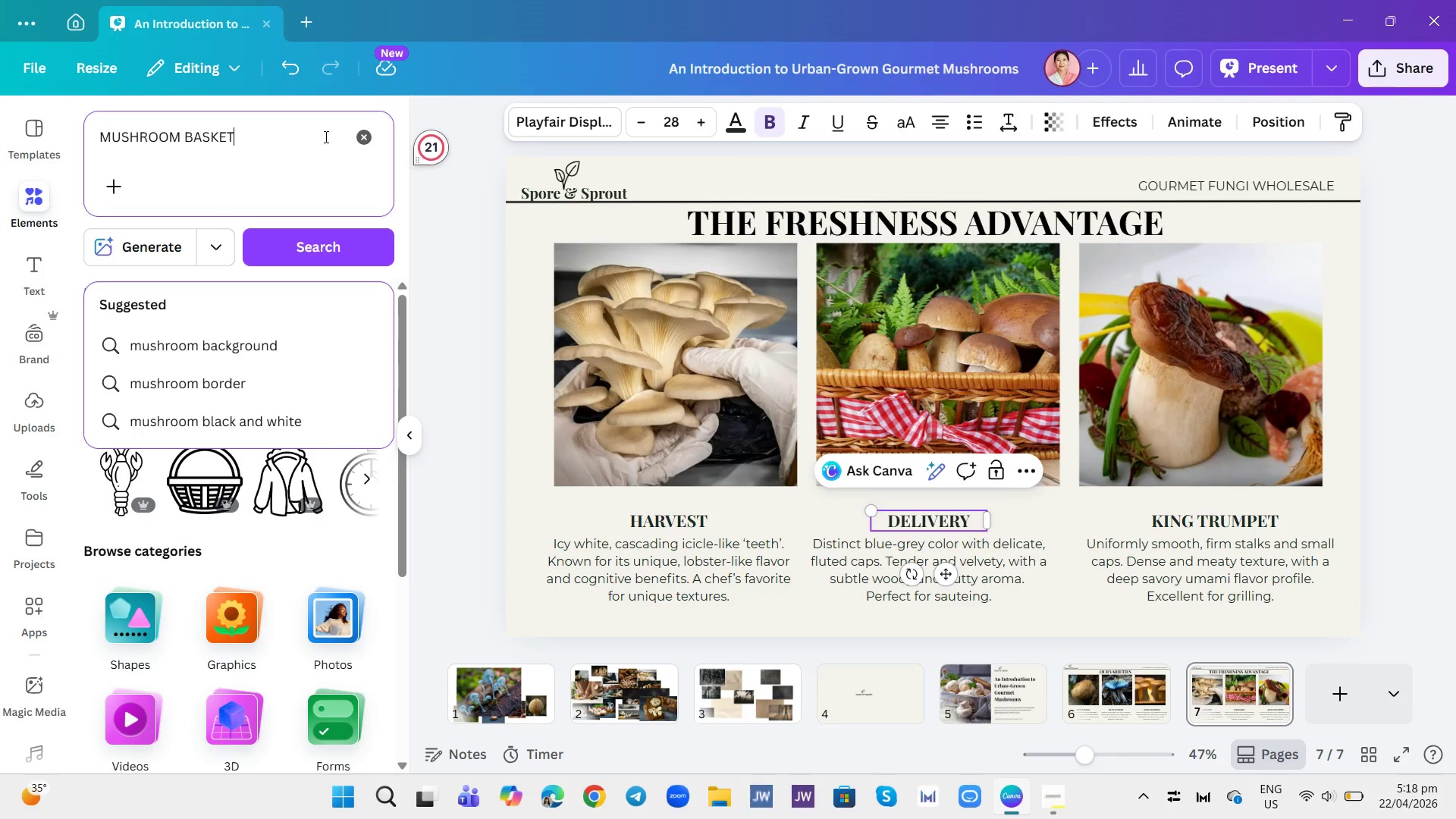 
key(Enter)
 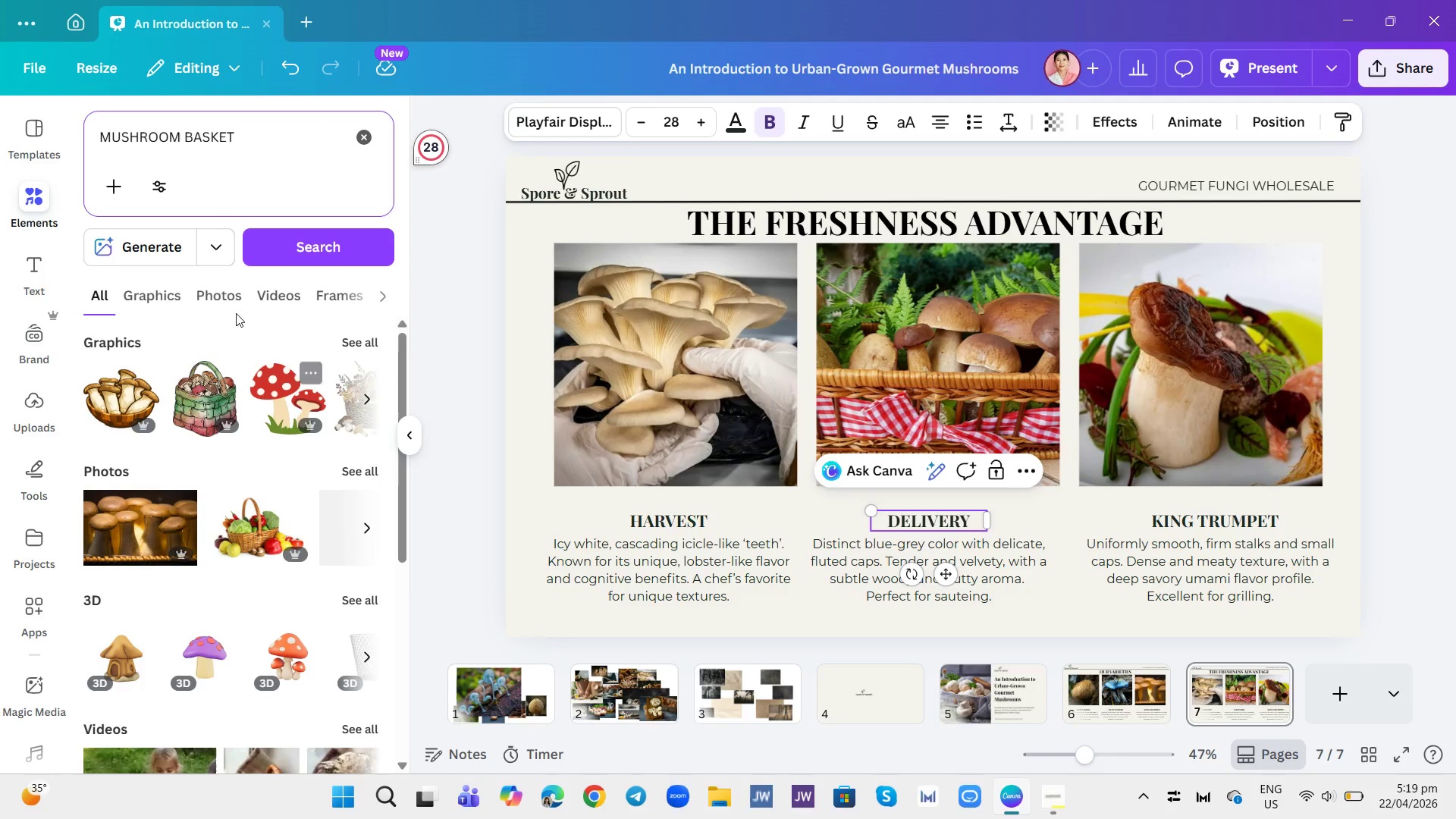 
left_click([221, 299])
 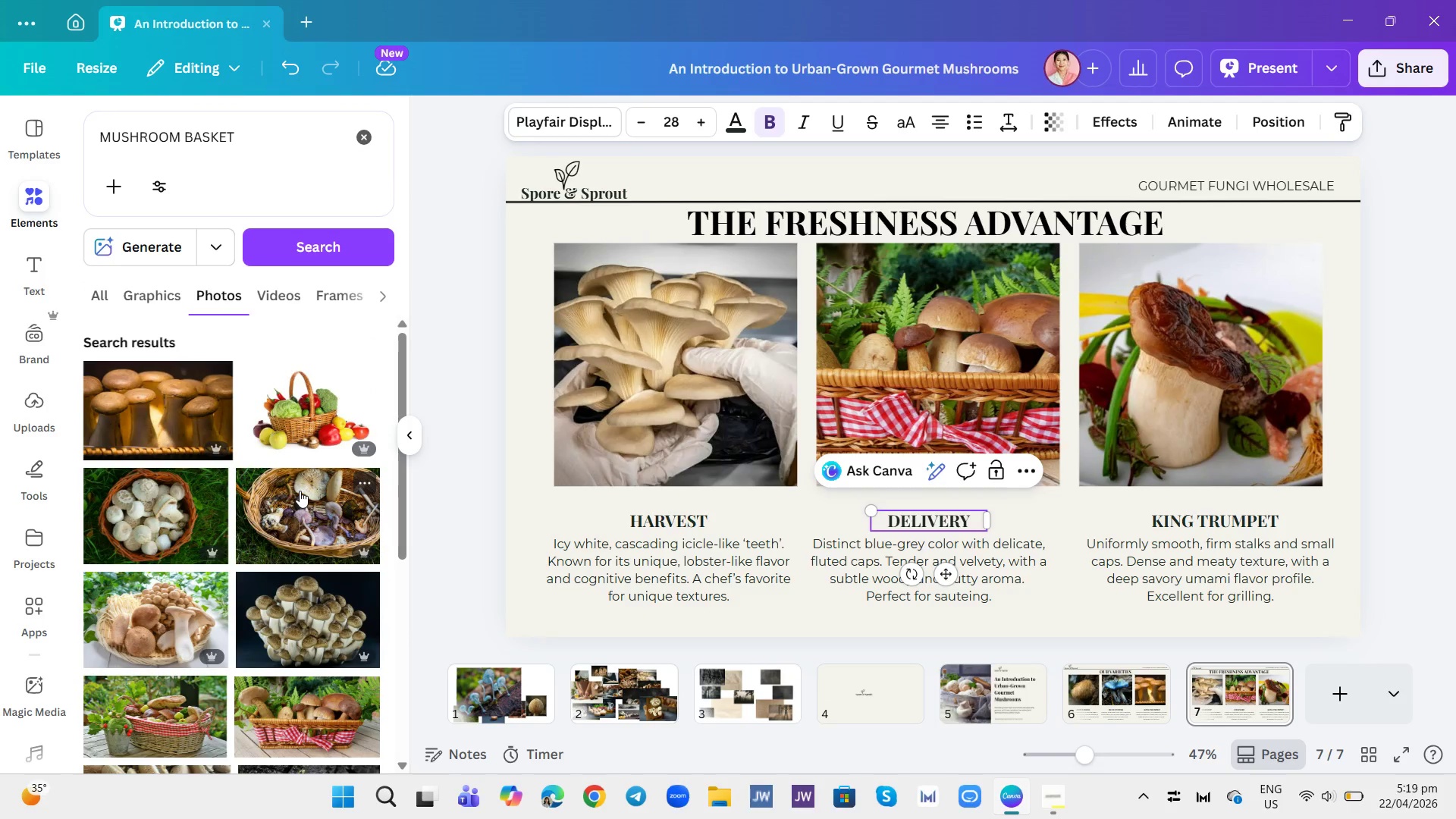 
scroll: coordinate [303, 495], scroll_direction: down, amount: 9.0
 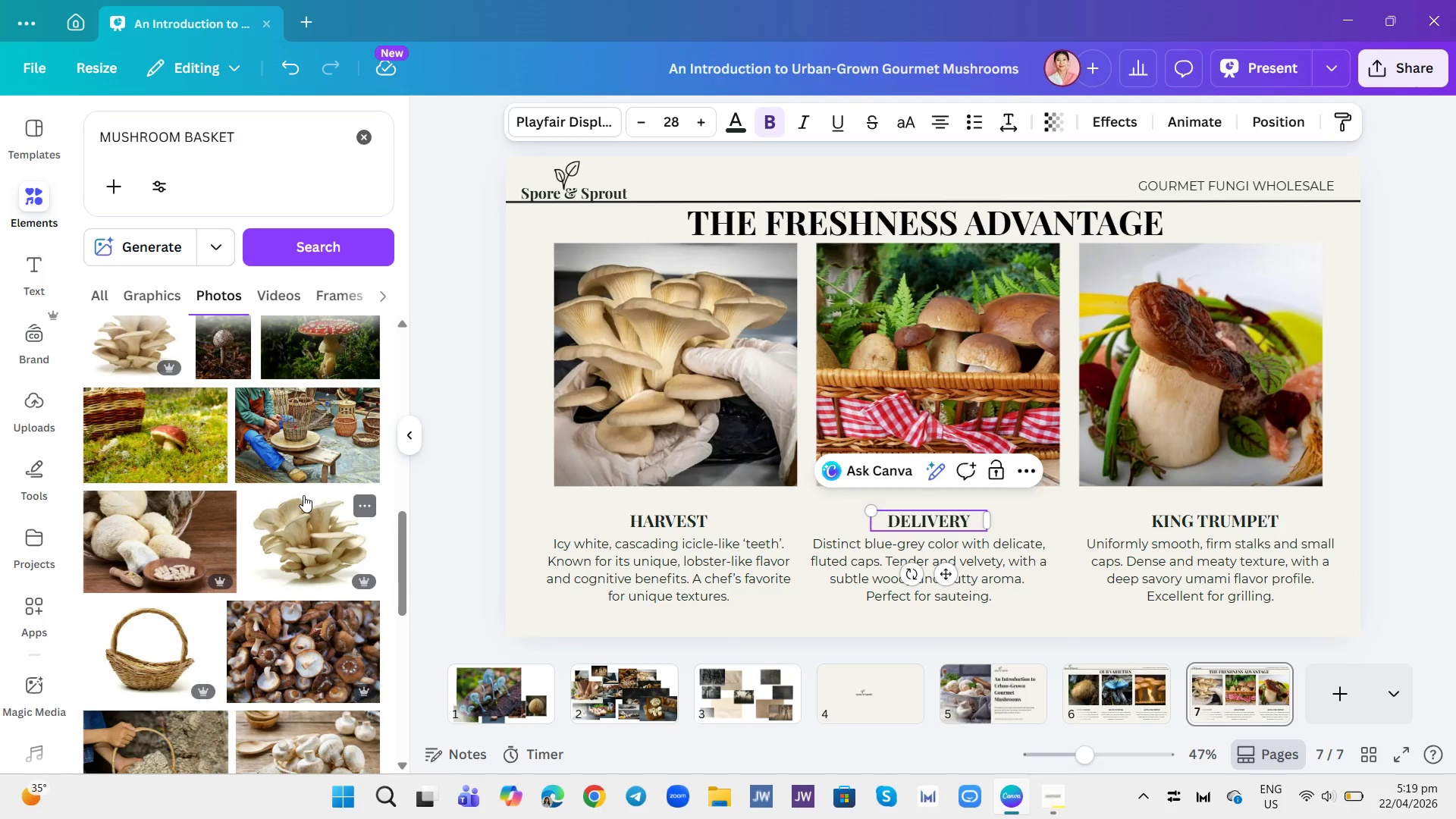 
scroll: coordinate [303, 495], scroll_direction: down, amount: 11.0
 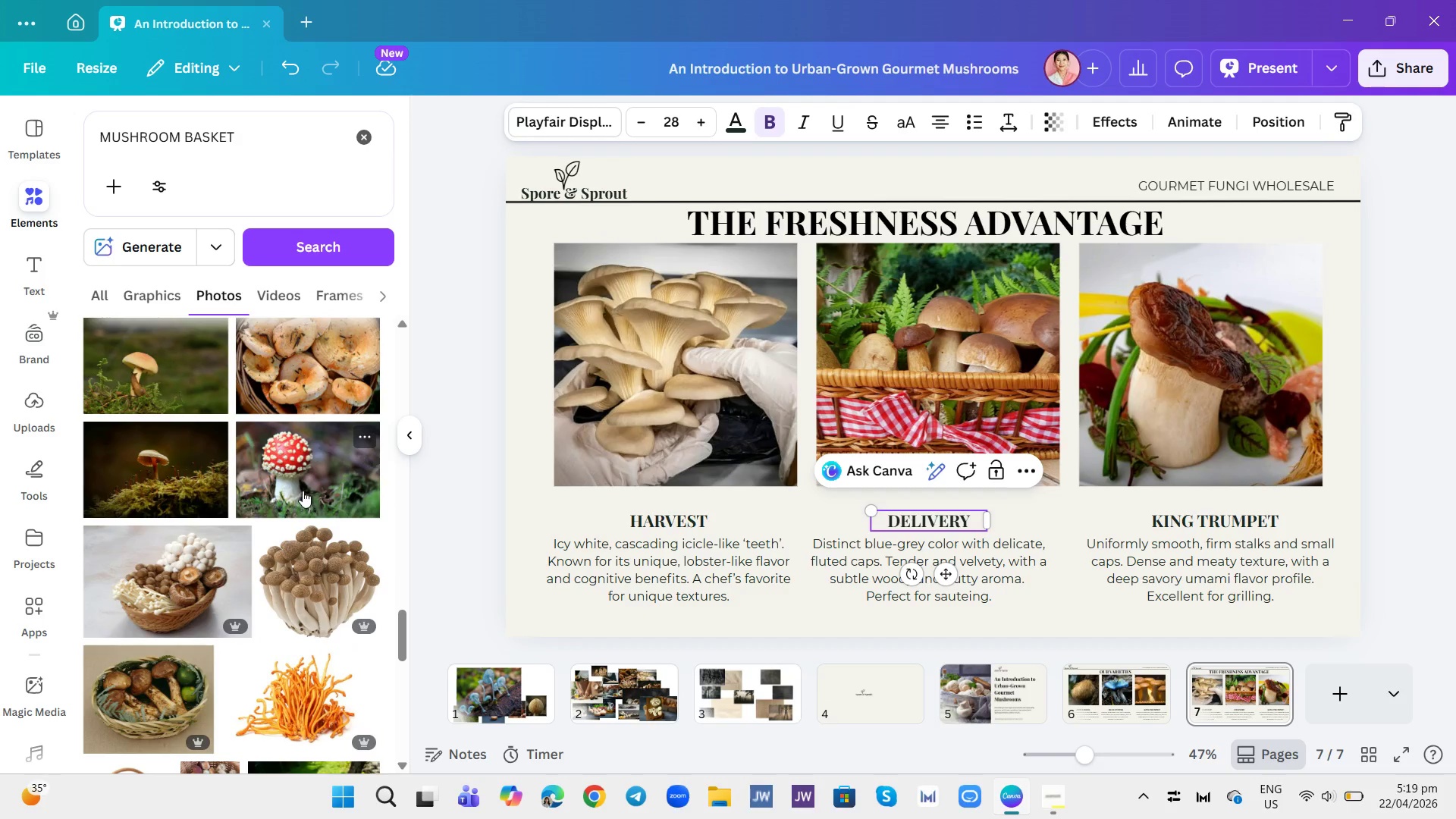 
scroll: coordinate [299, 425], scroll_direction: up, amount: 3.0
 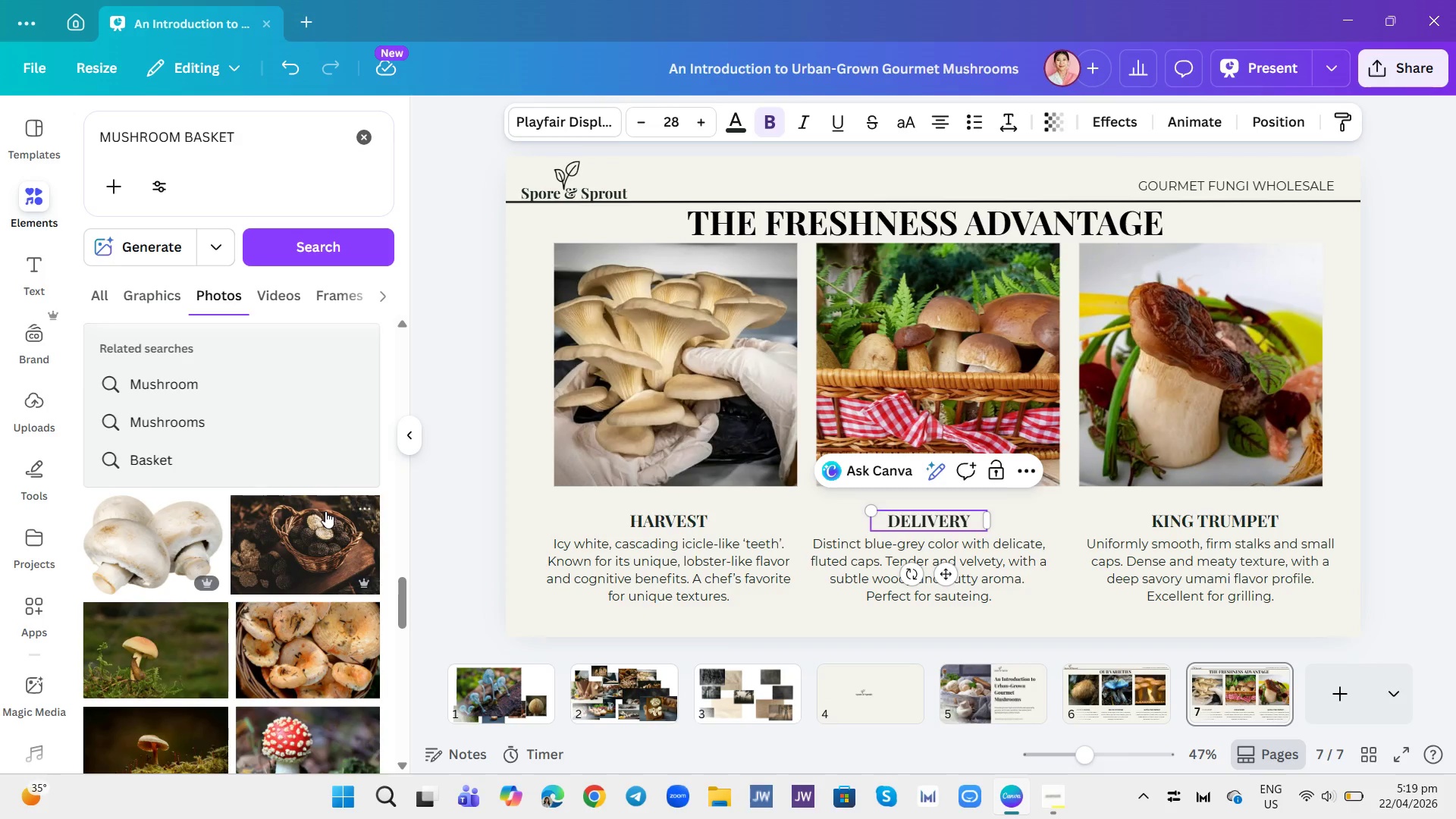 
scroll: coordinate [286, 563], scroll_direction: down, amount: 16.0
 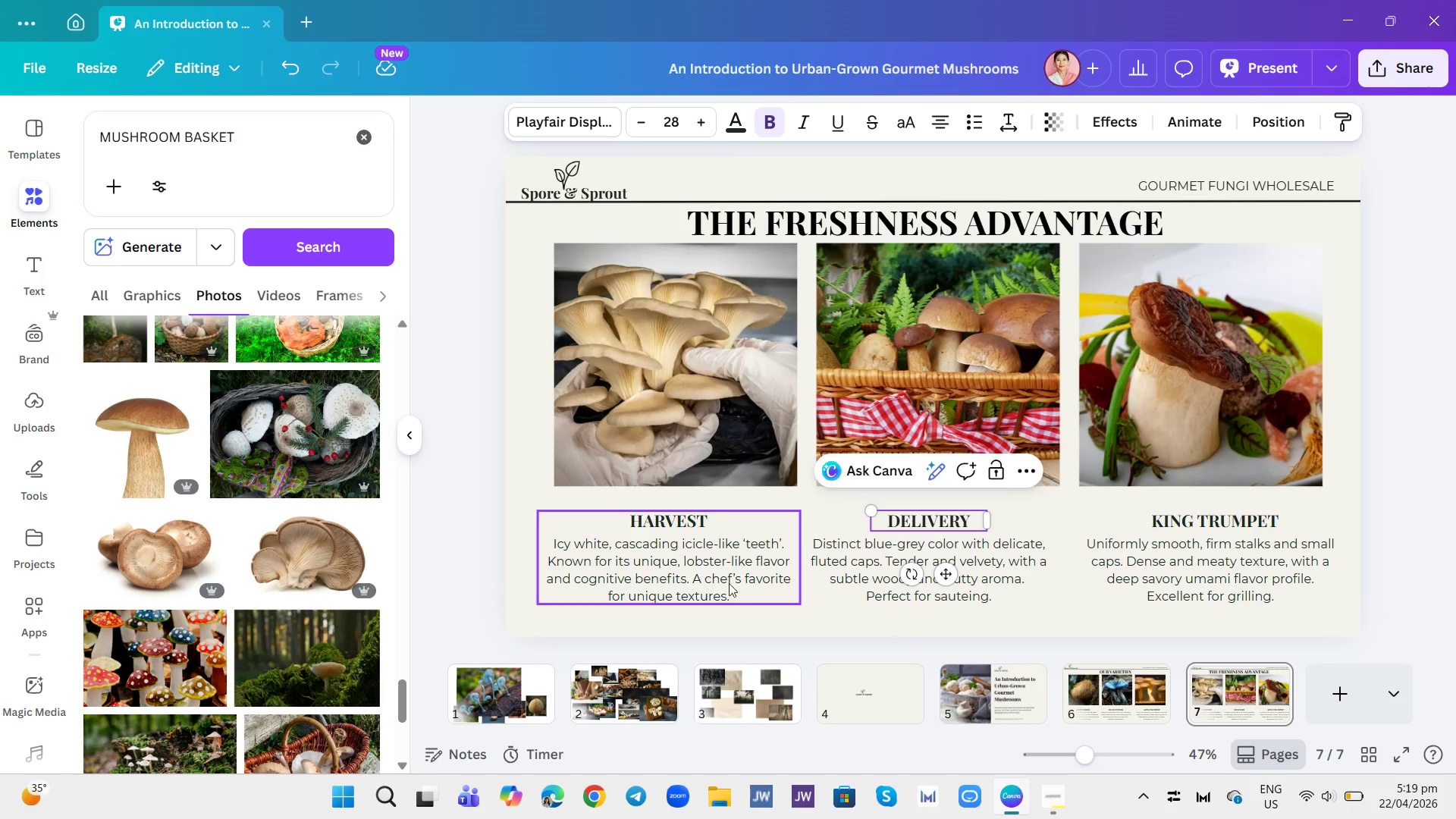 
double_click([1203, 519])
 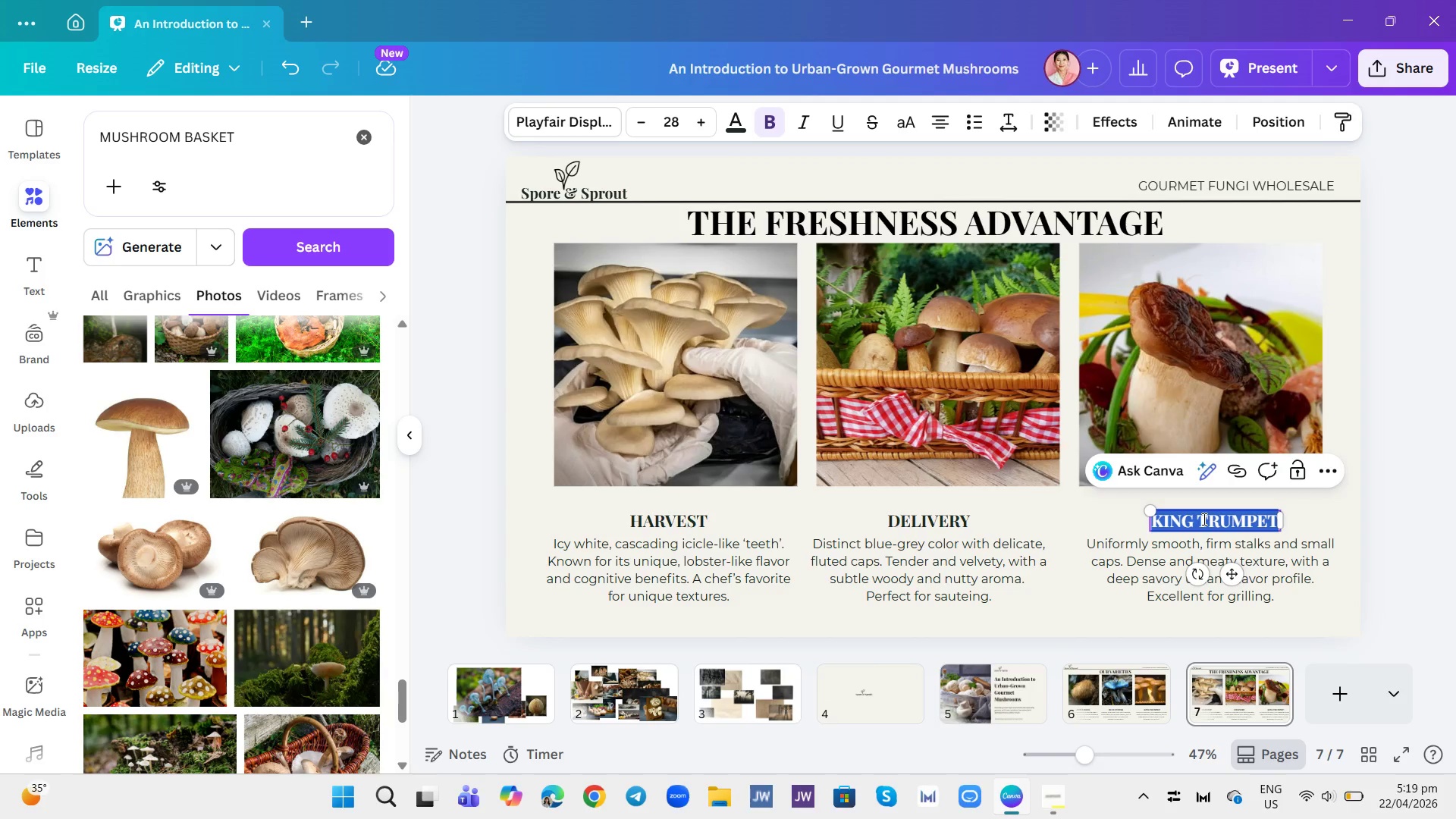 
type(PLATE)
 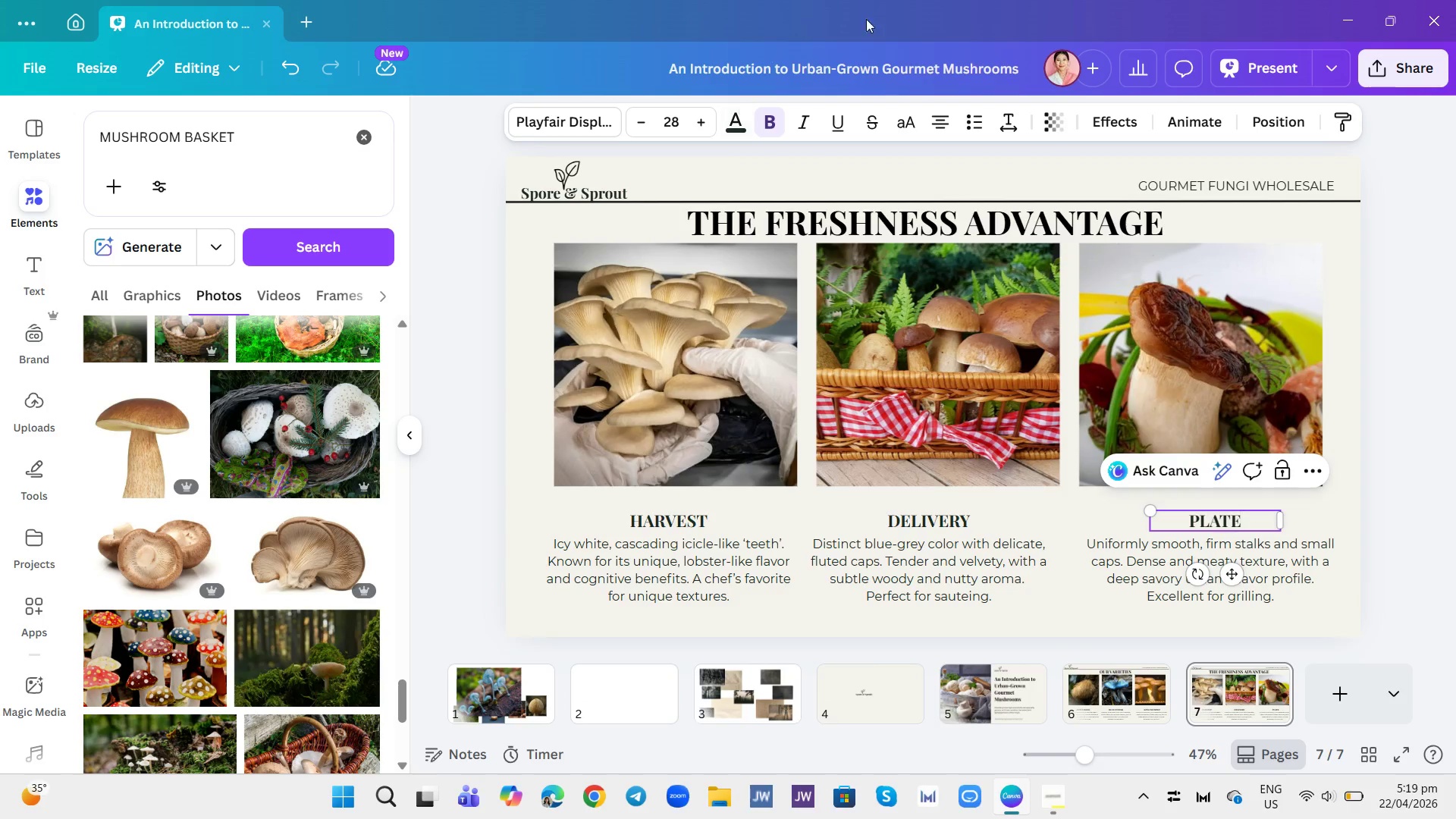 
wait(5.17)
 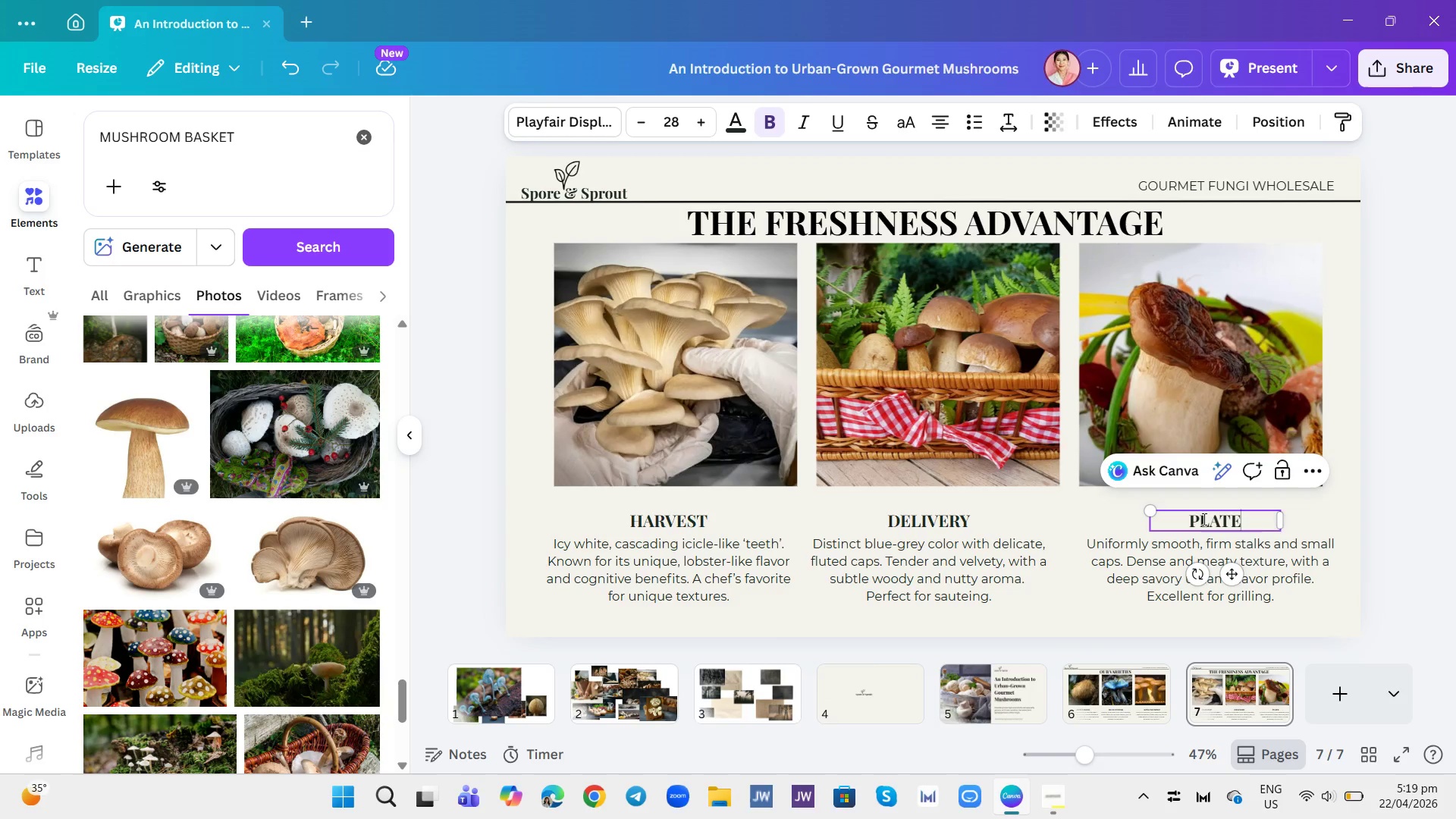 
left_click([367, 128])
 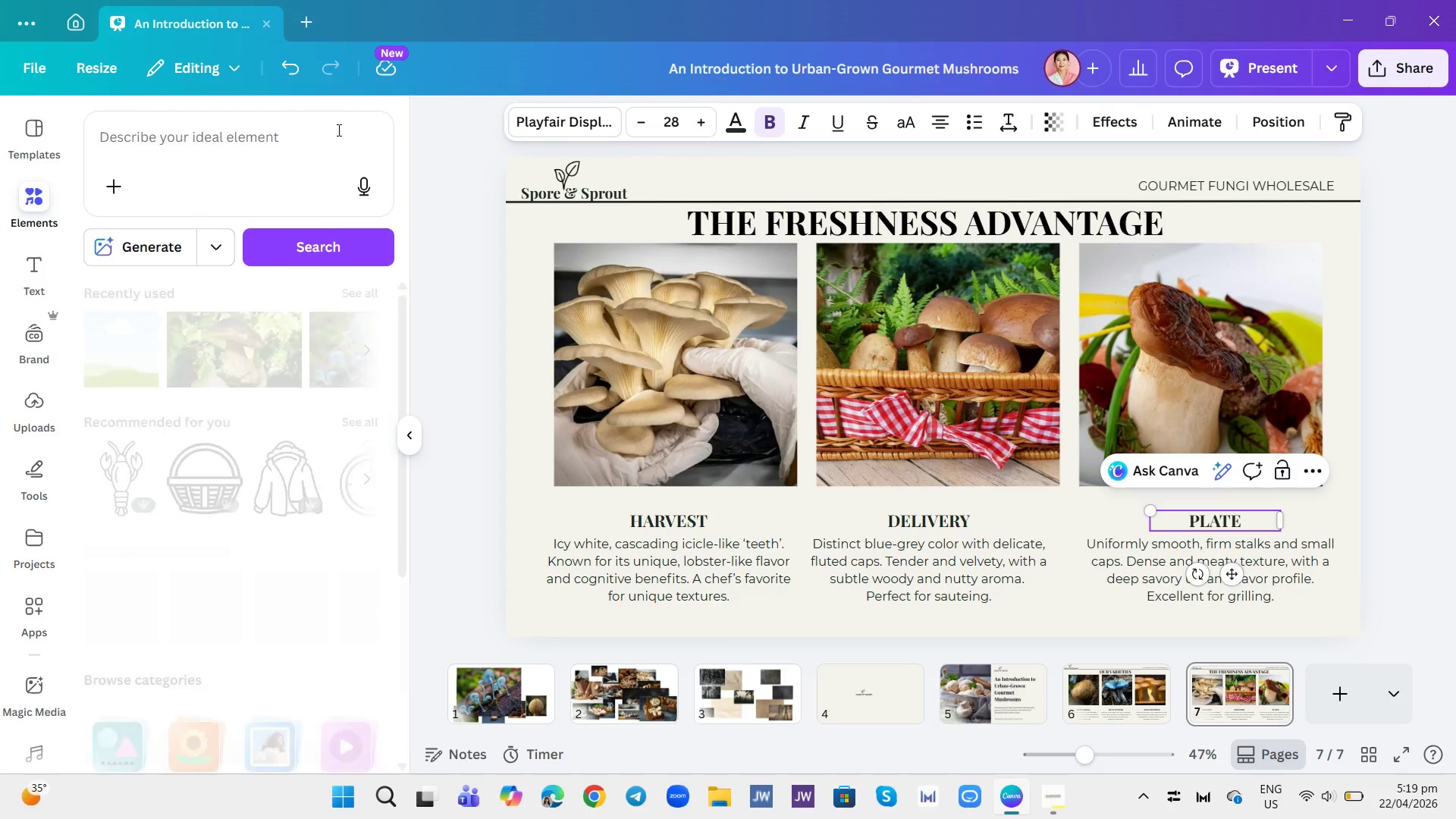 
left_click([337, 130])
 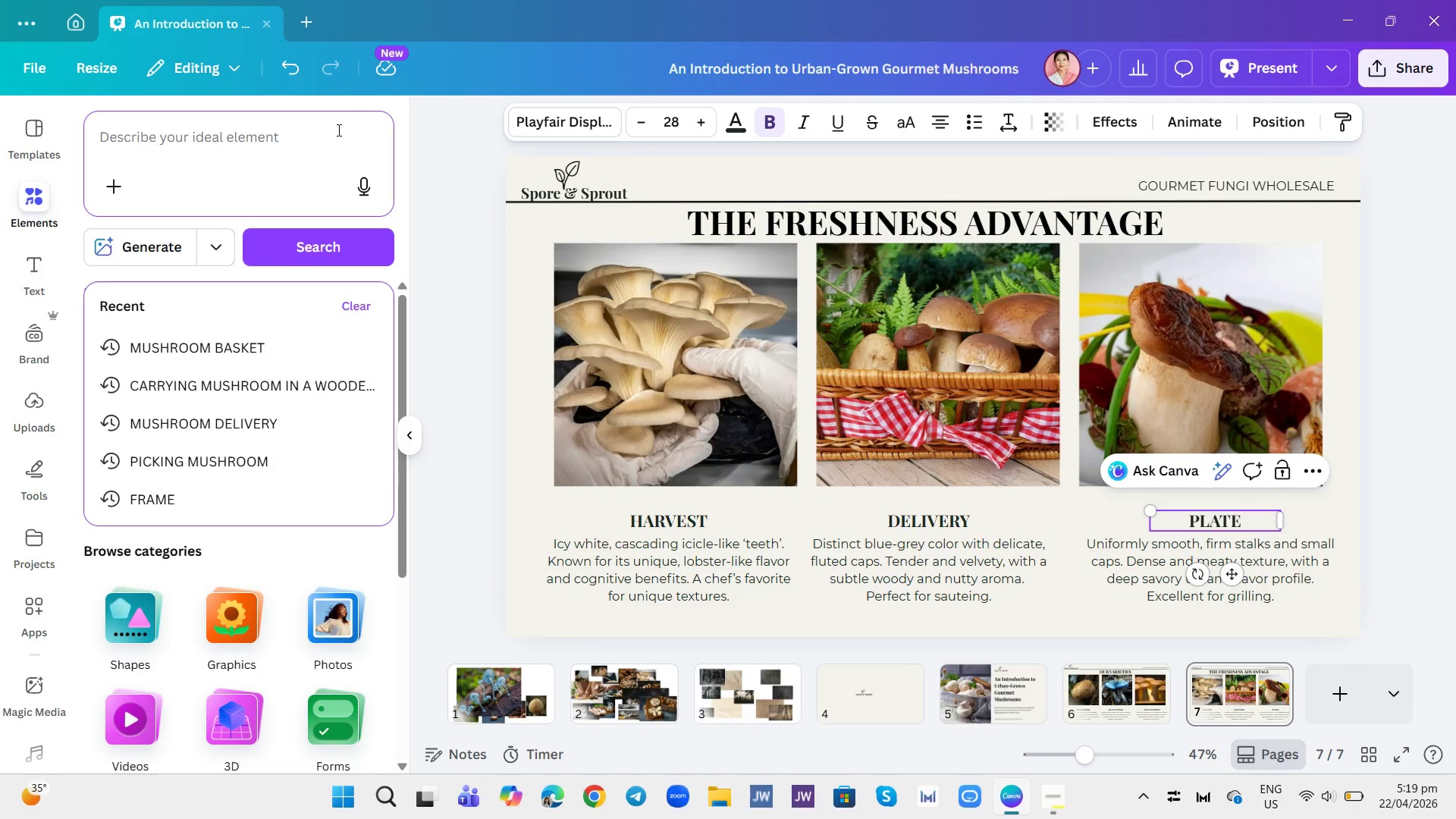 
type(HARVEST TOL)
key(Backspace)
type(OLS)
 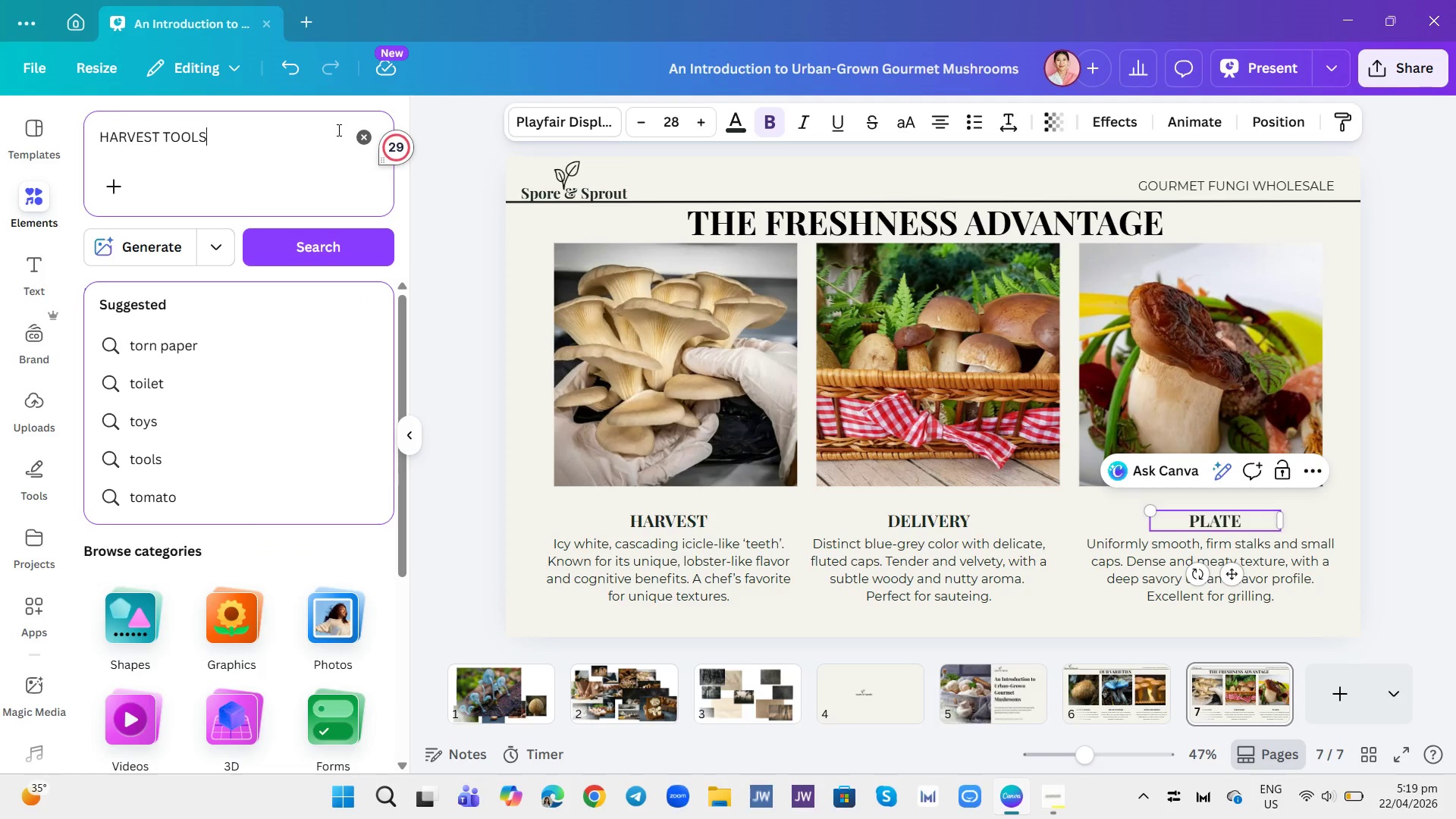 
key(Enter)
 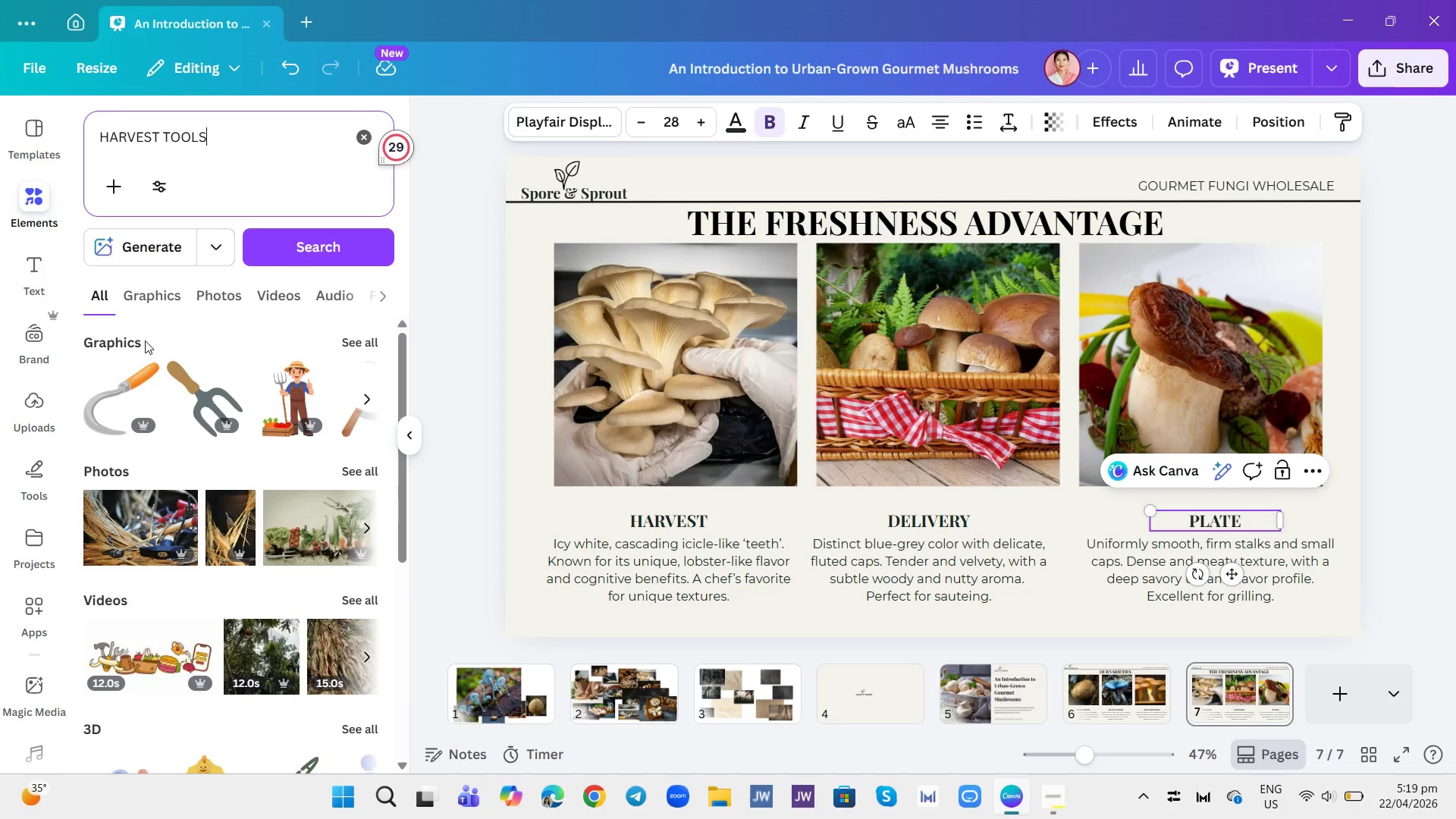 
left_click([155, 300])
 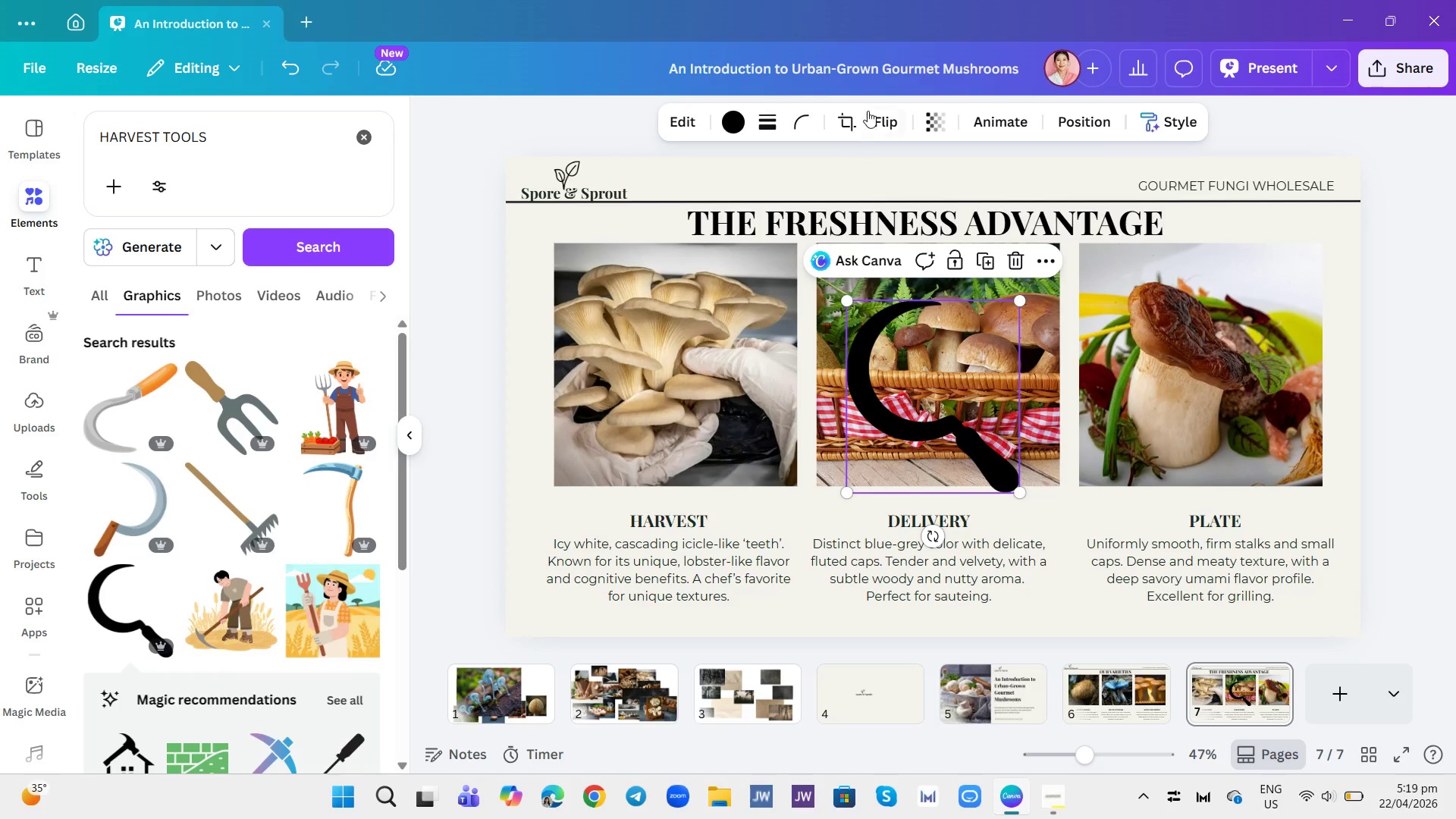 
wait(5.89)
 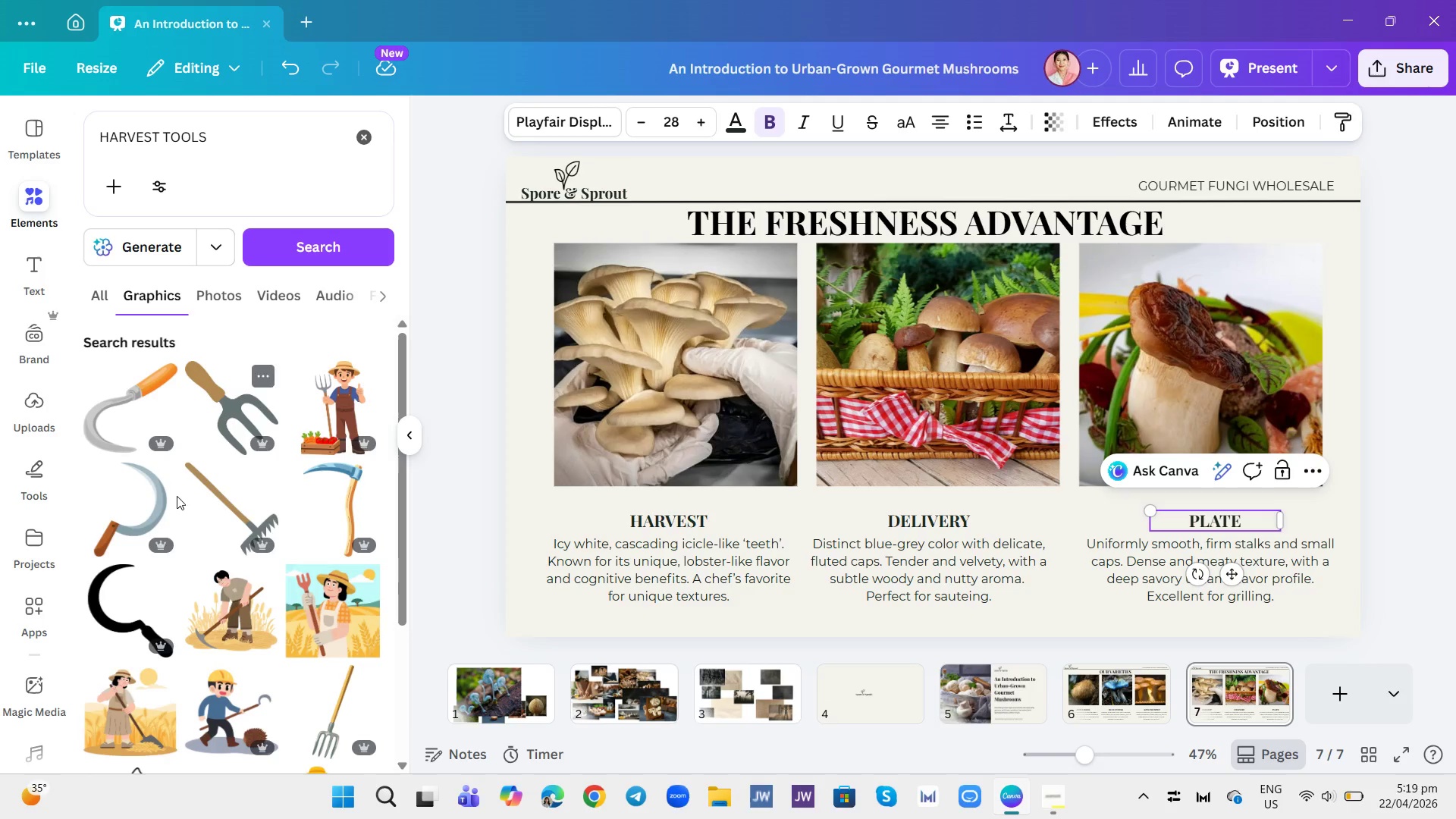 
left_click([896, 121])
 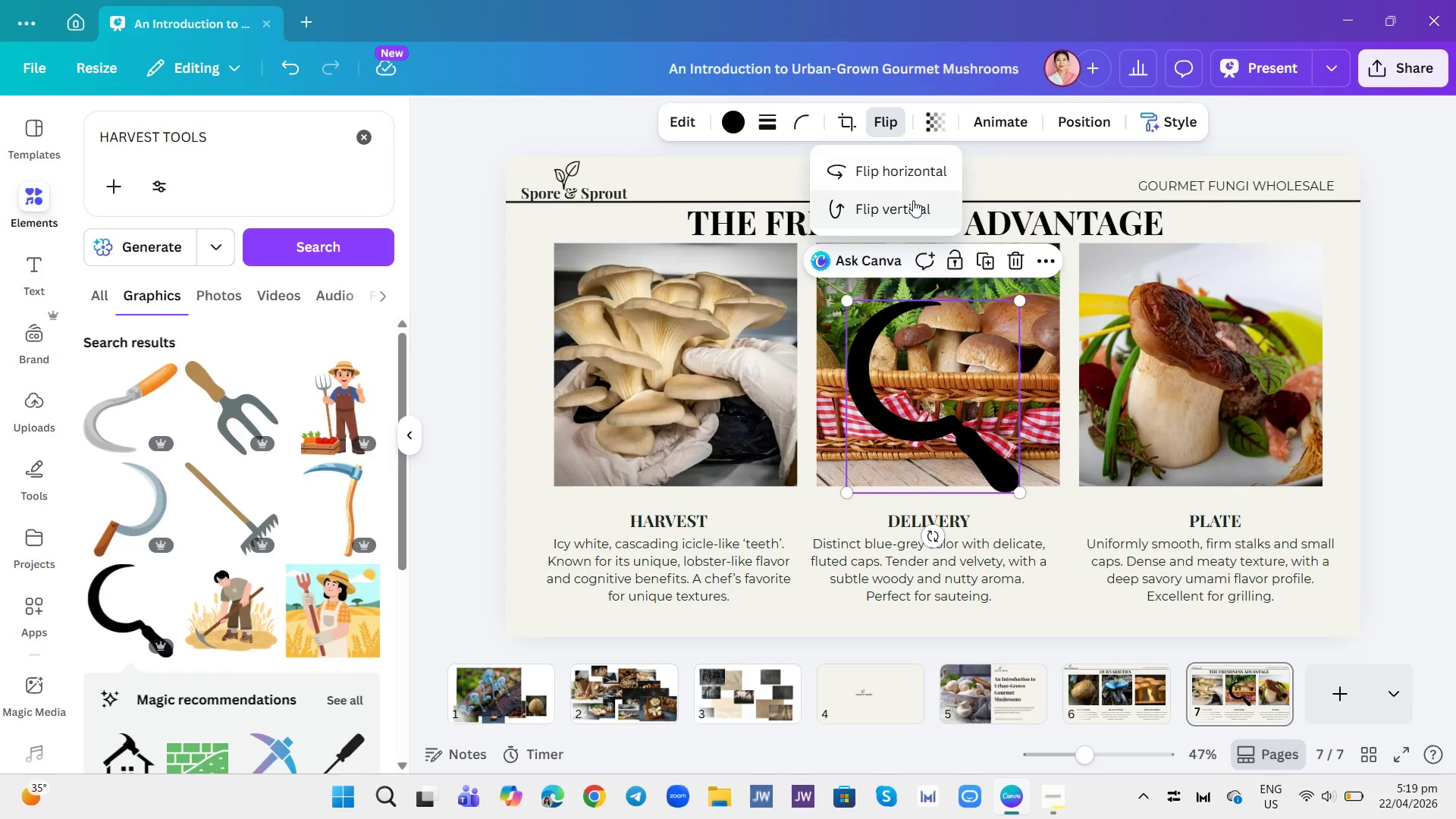 
left_click([908, 171])
 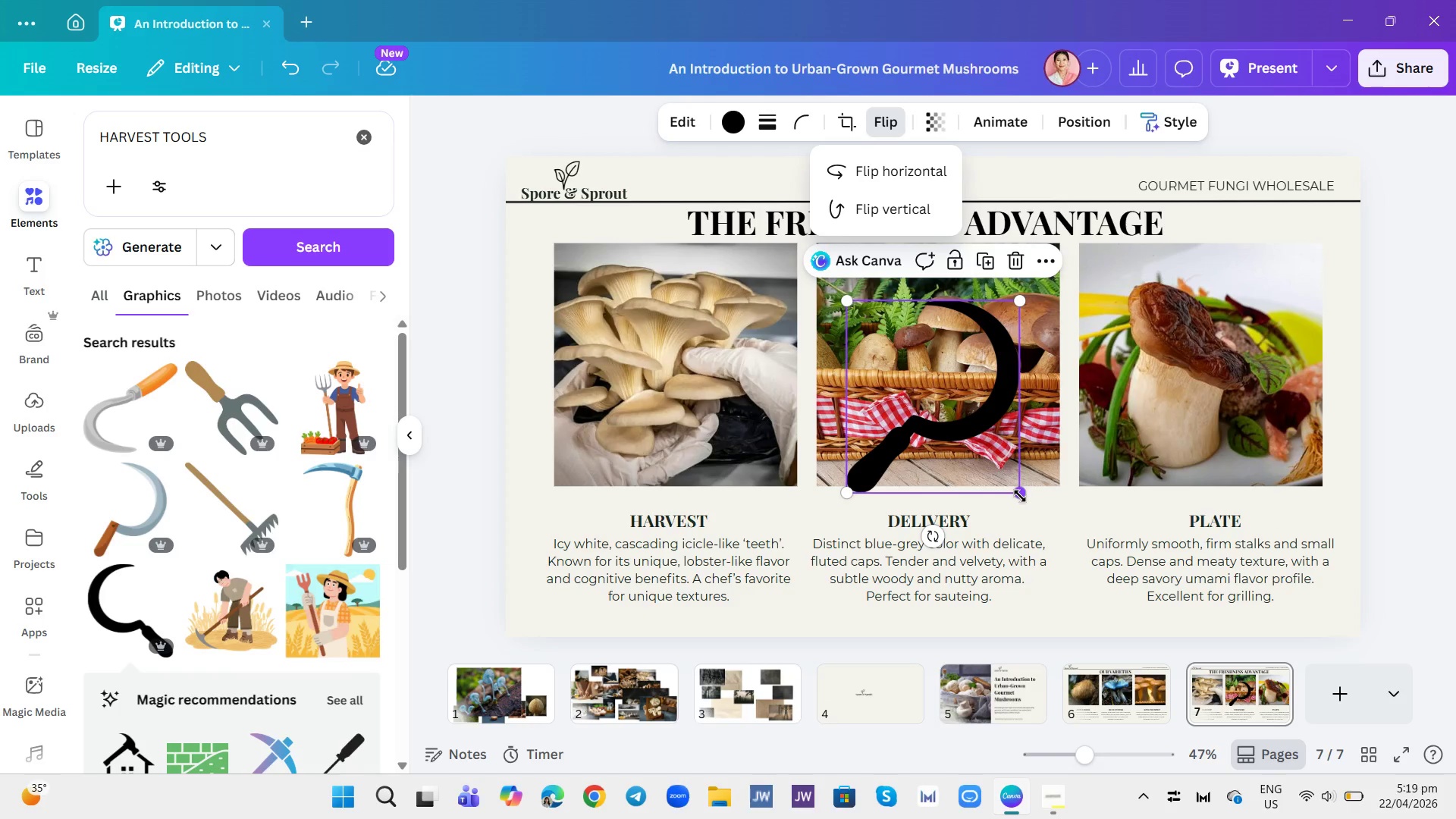 
left_click_drag(start_coordinate=[1020, 496], to_coordinate=[910, 380])
 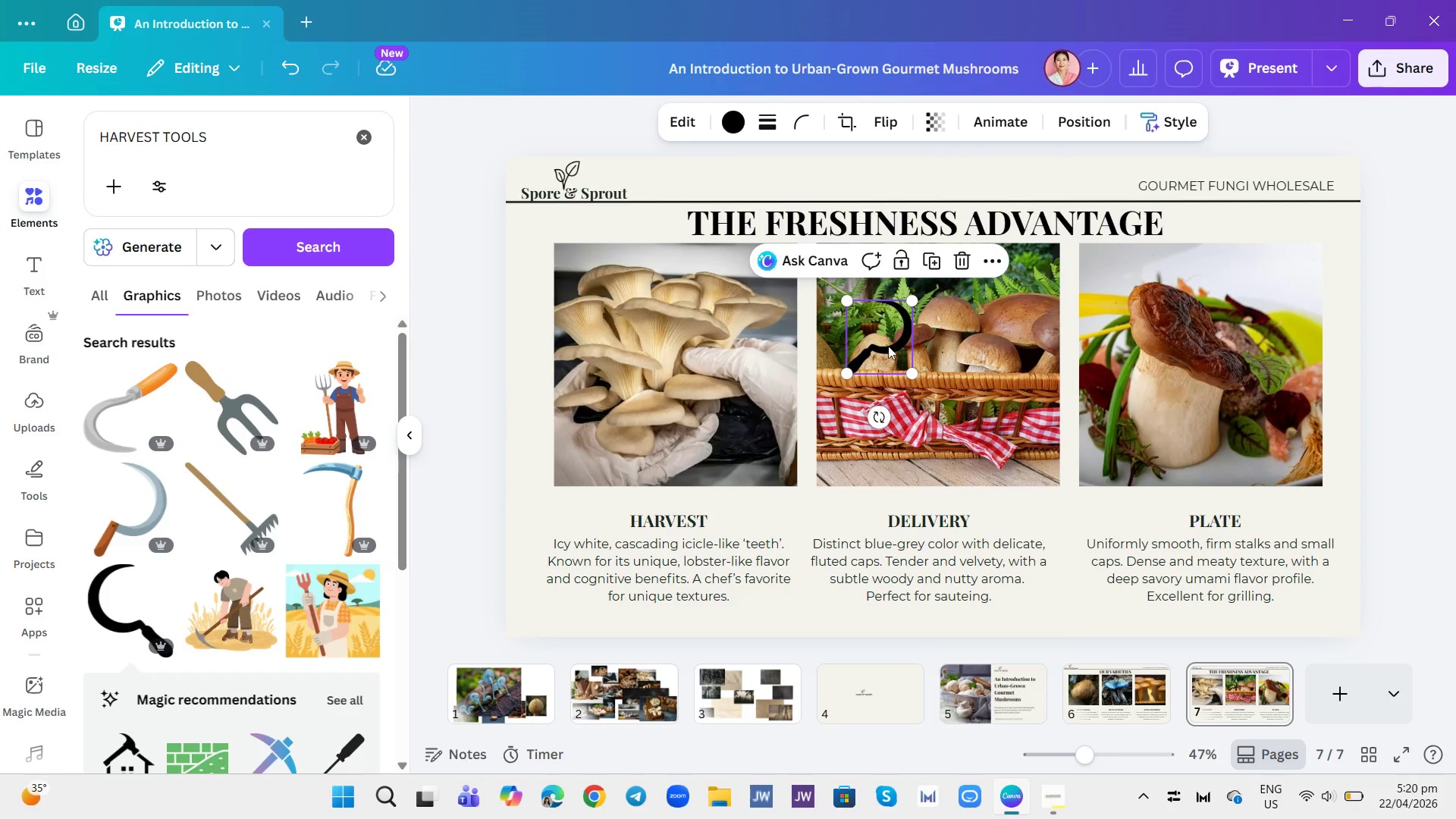 
left_click_drag(start_coordinate=[888, 346], to_coordinate=[595, 525])
 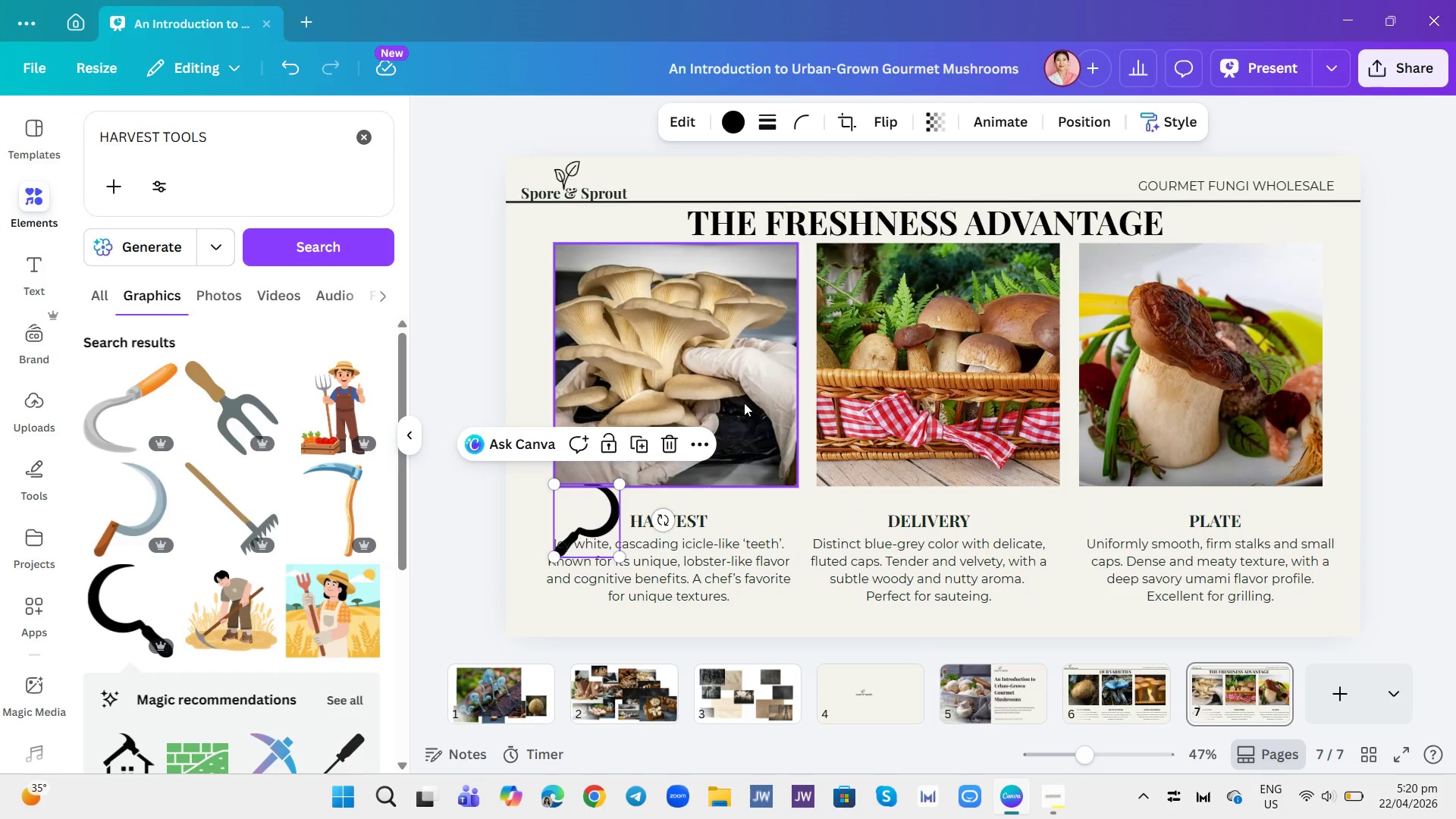 
left_click([744, 403])
 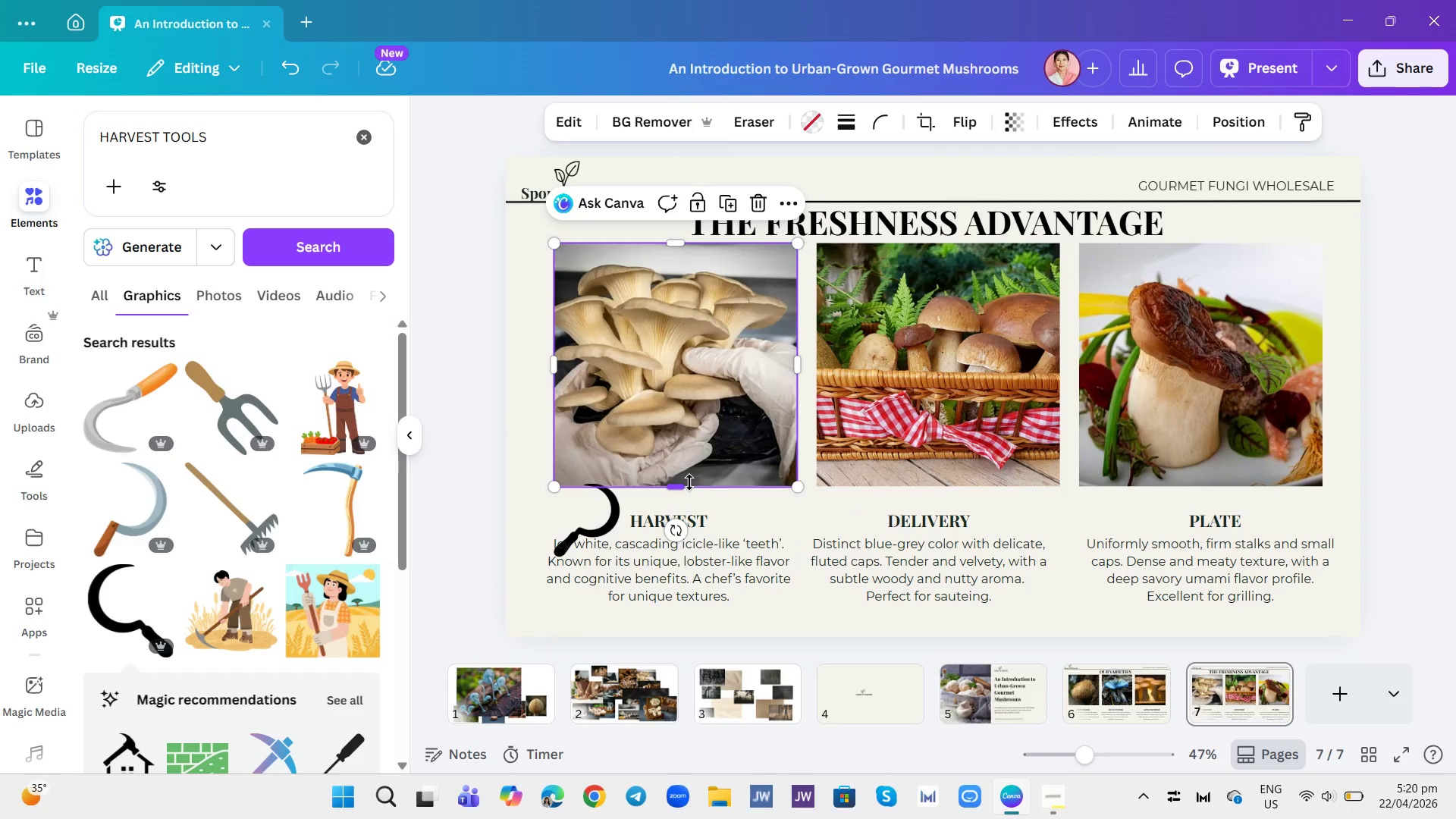 
wait(6.11)
 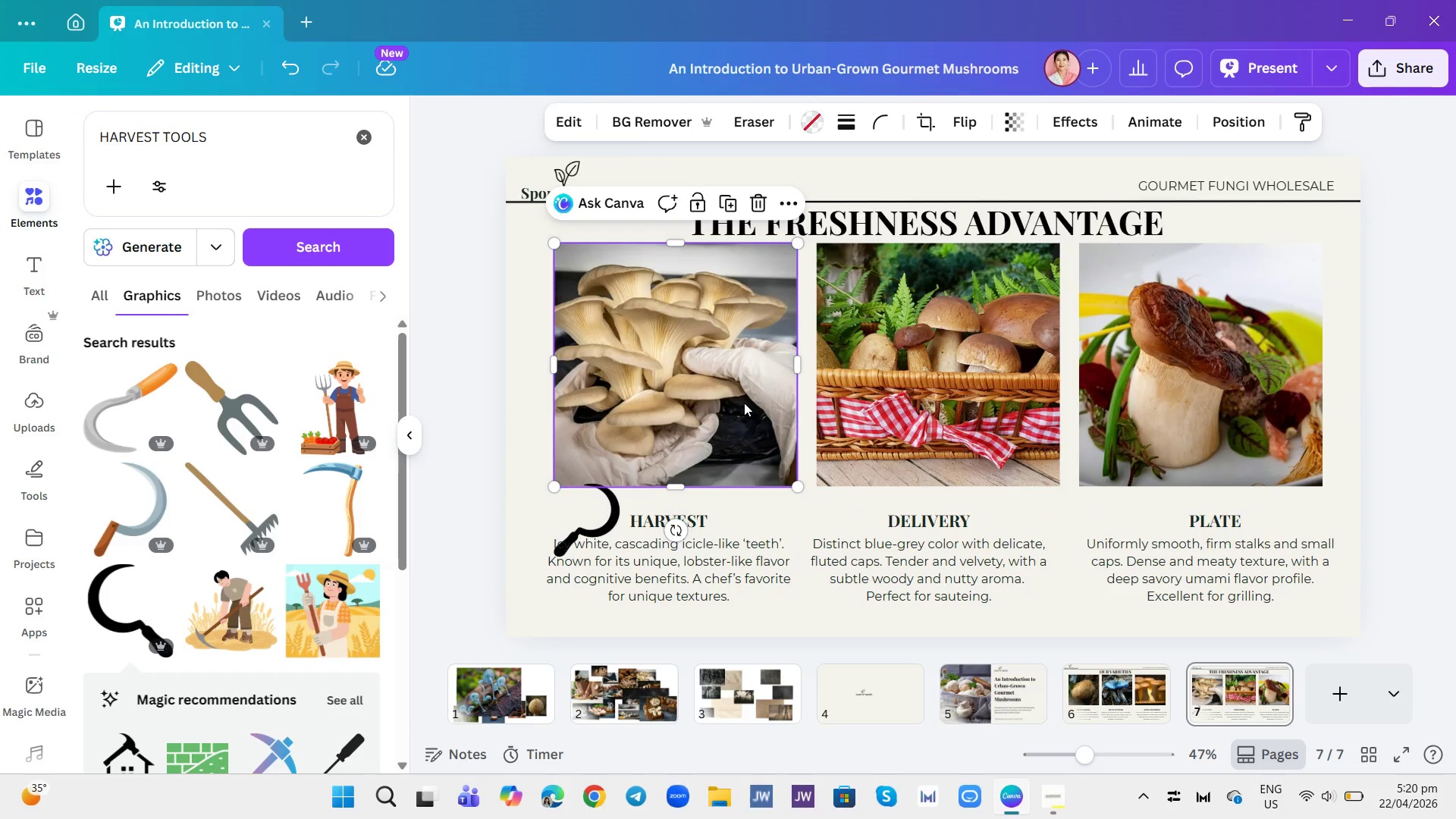 
left_click_drag(start_coordinate=[683, 488], to_coordinate=[687, 429])
 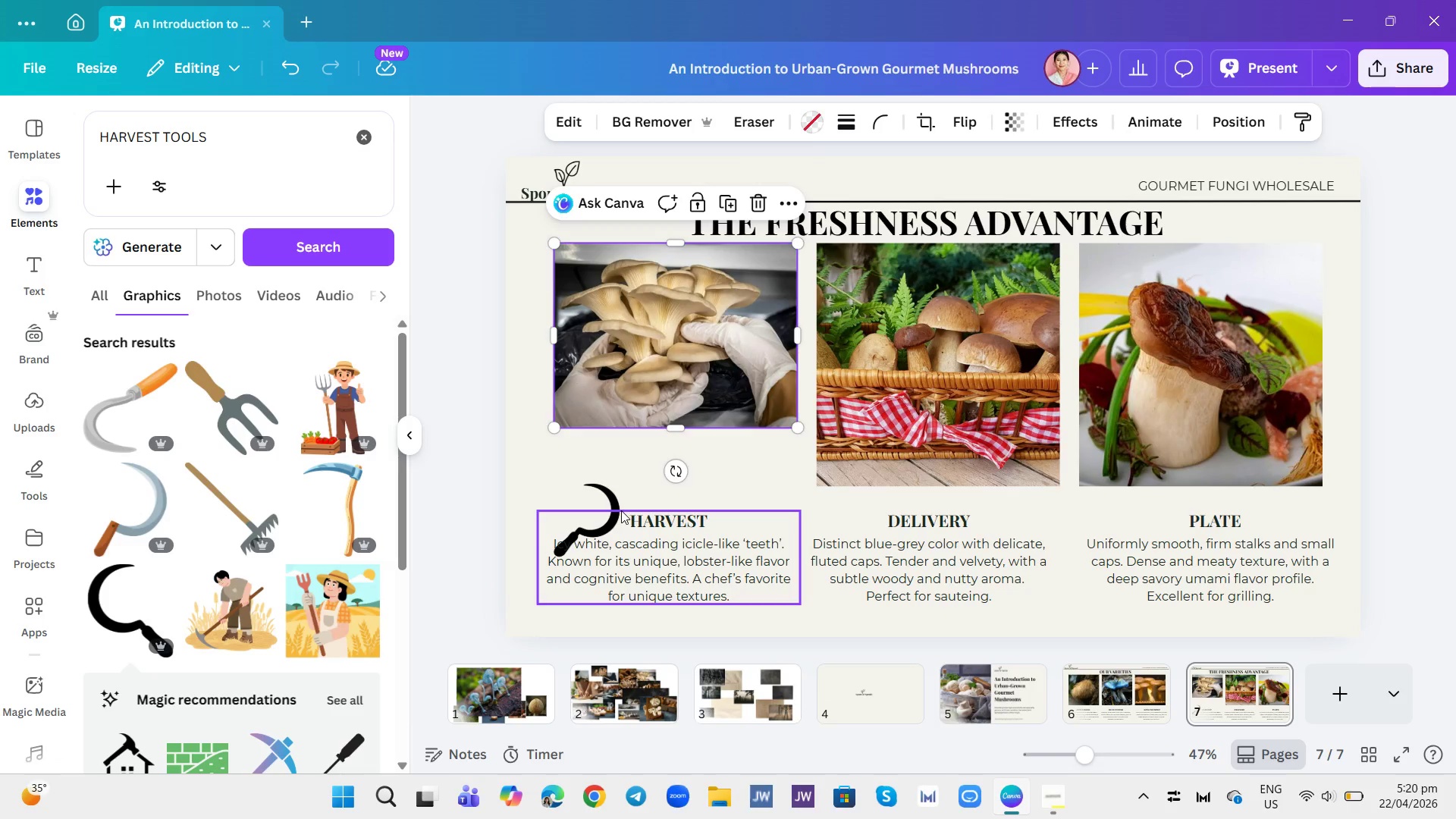 
left_click([619, 510])
 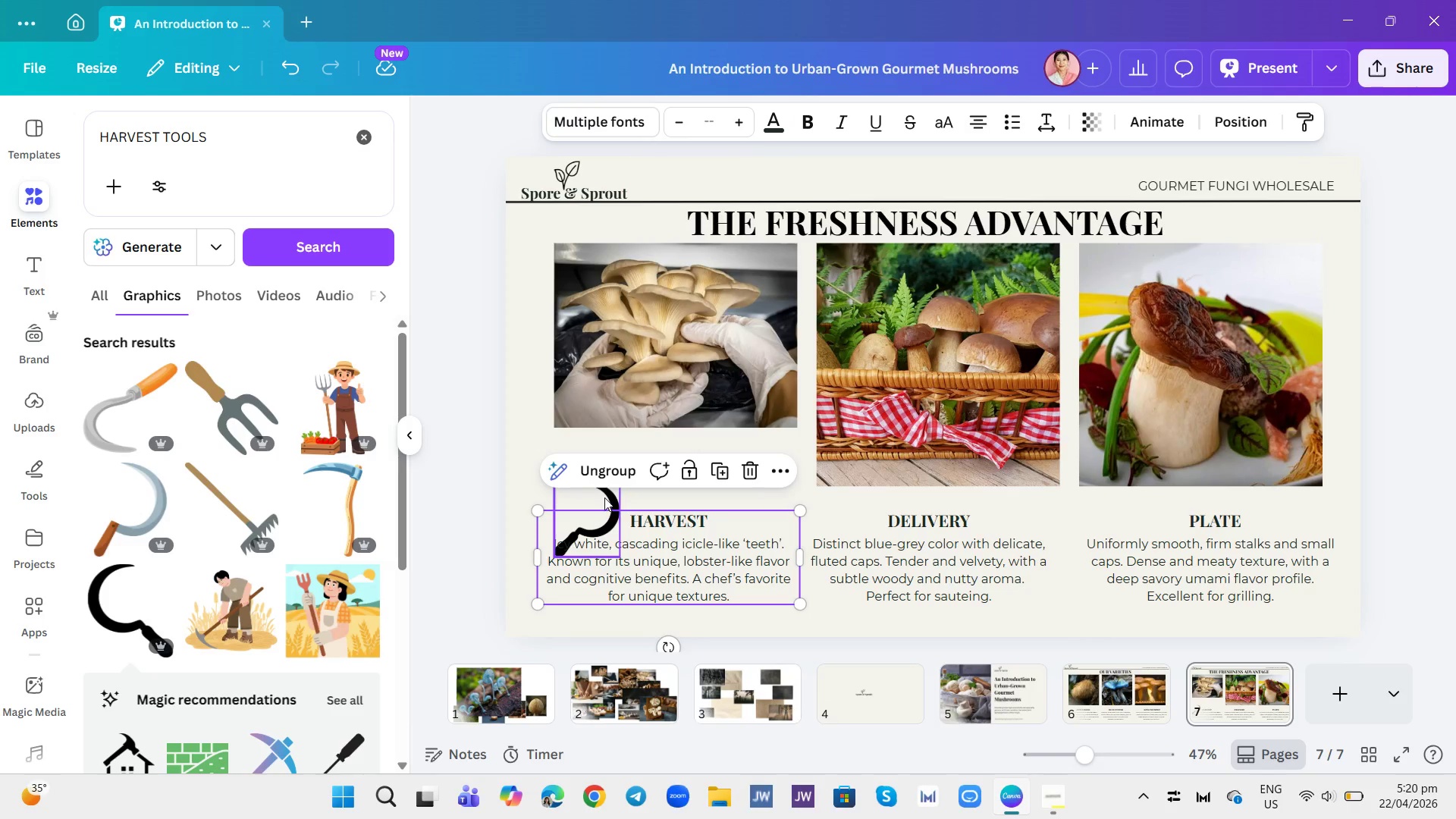 
left_click([604, 497])
 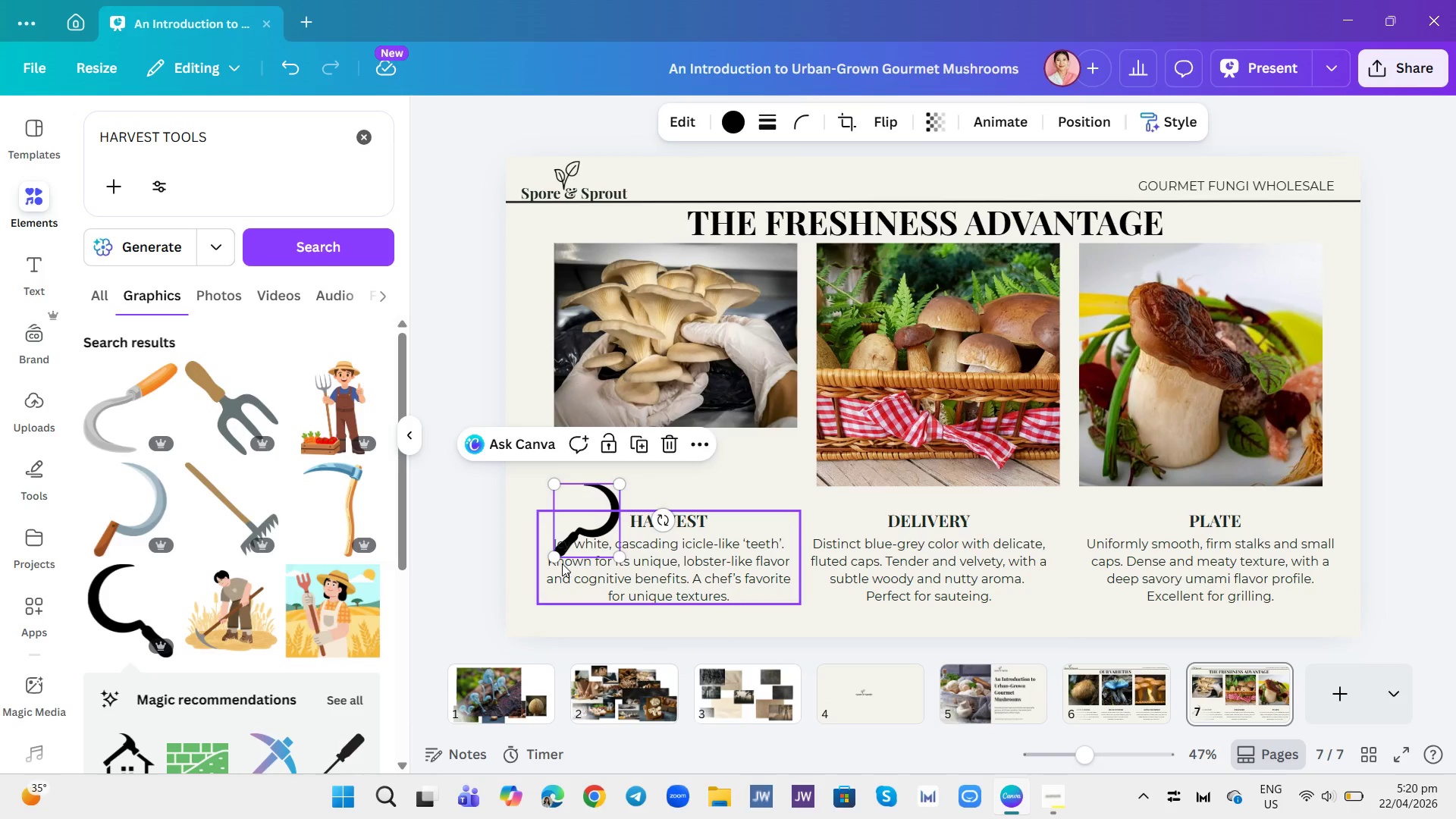 
left_click_drag(start_coordinate=[556, 559], to_coordinate=[584, 532])
 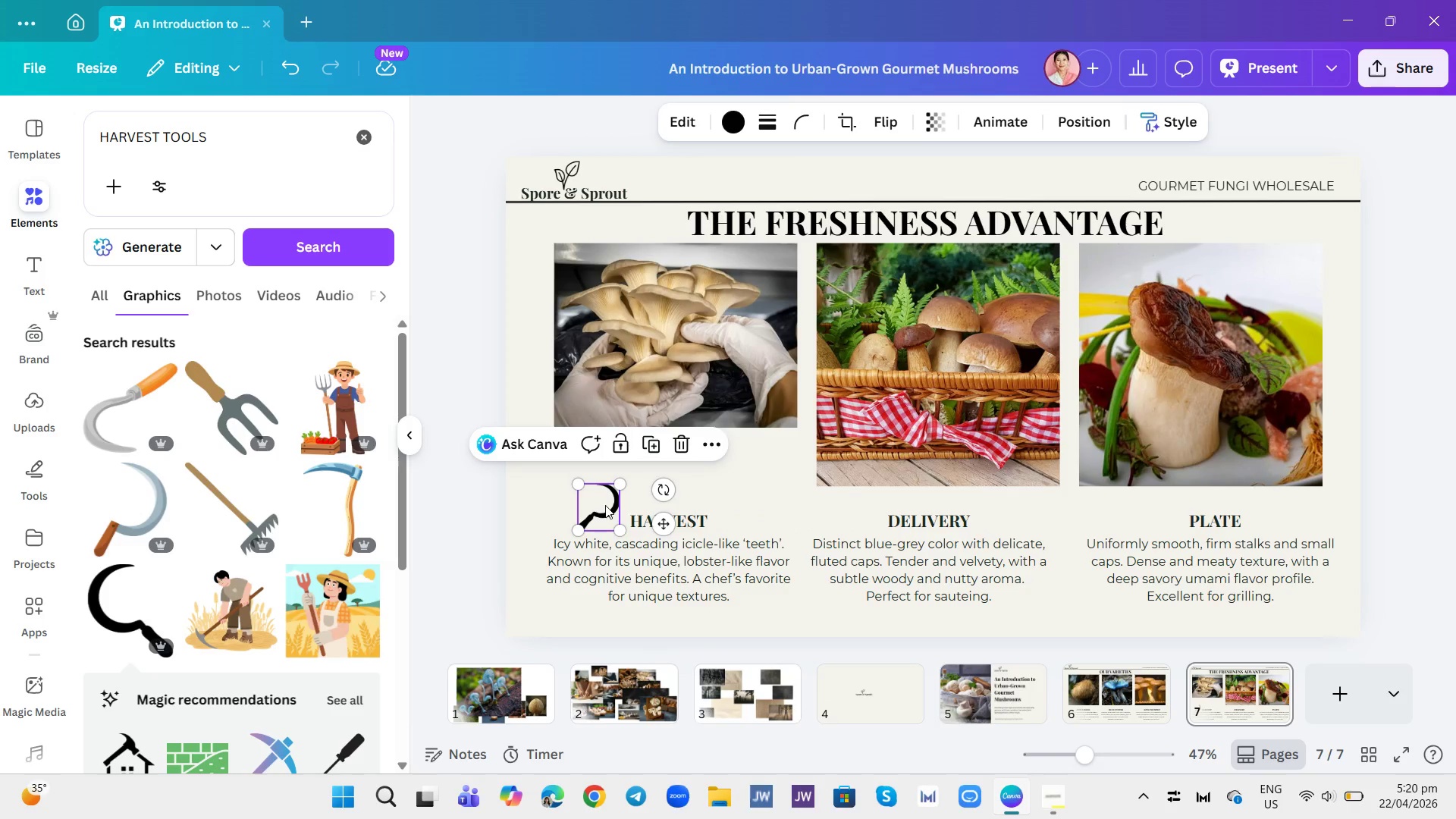 
left_click_drag(start_coordinate=[604, 500], to_coordinate=[587, 464])
 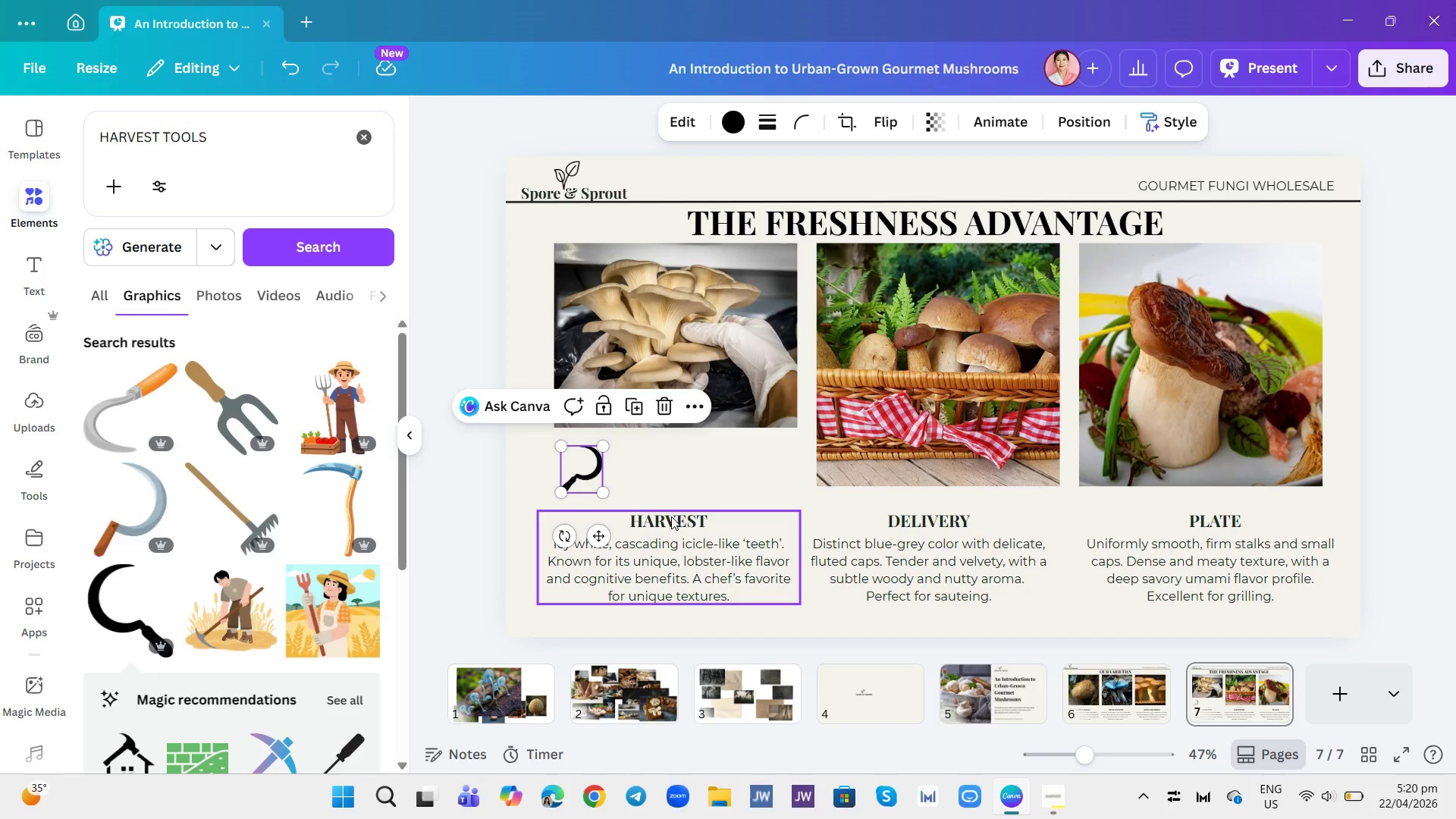 
left_click([671, 516])
 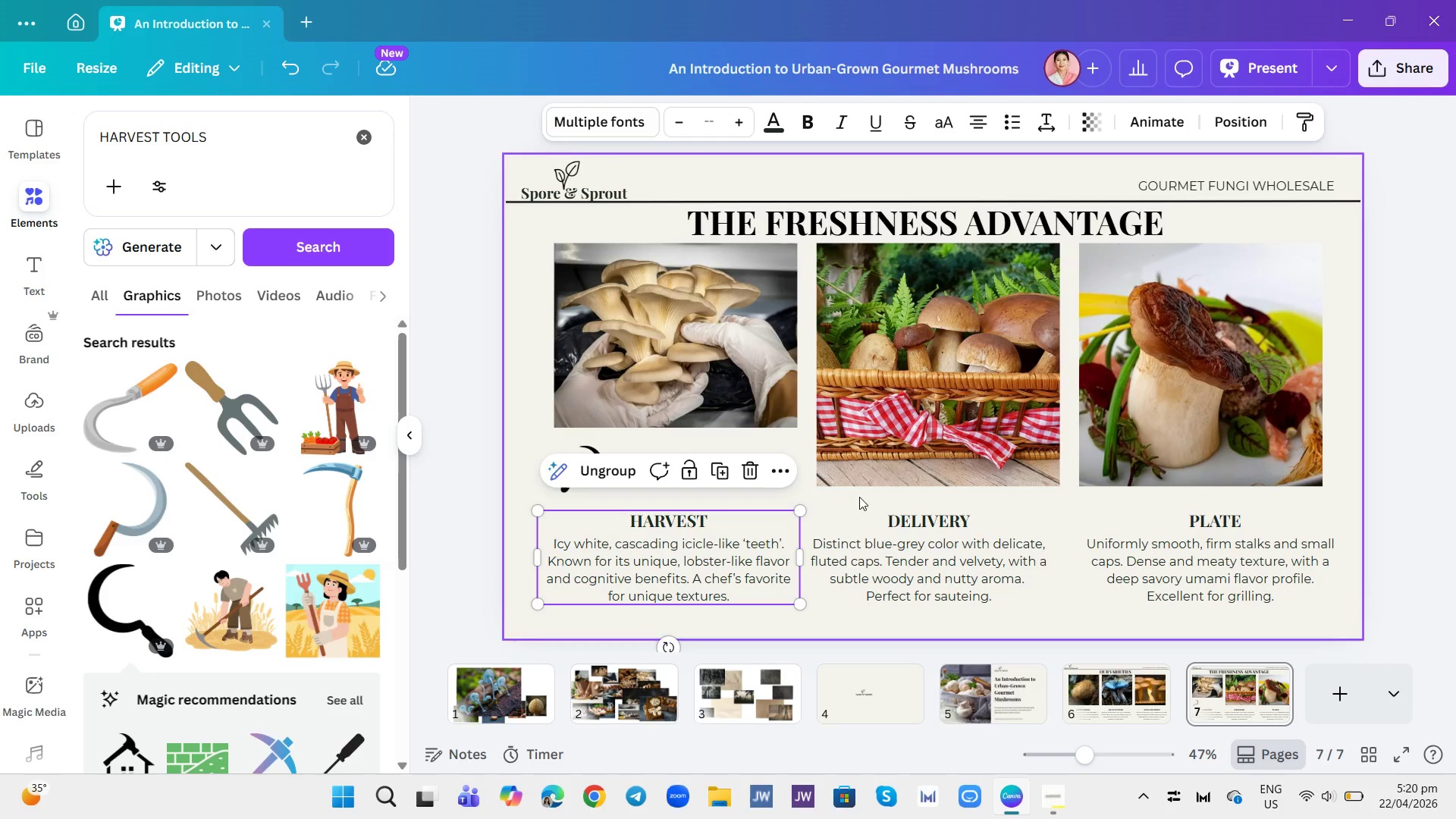 
left_click([918, 414])
 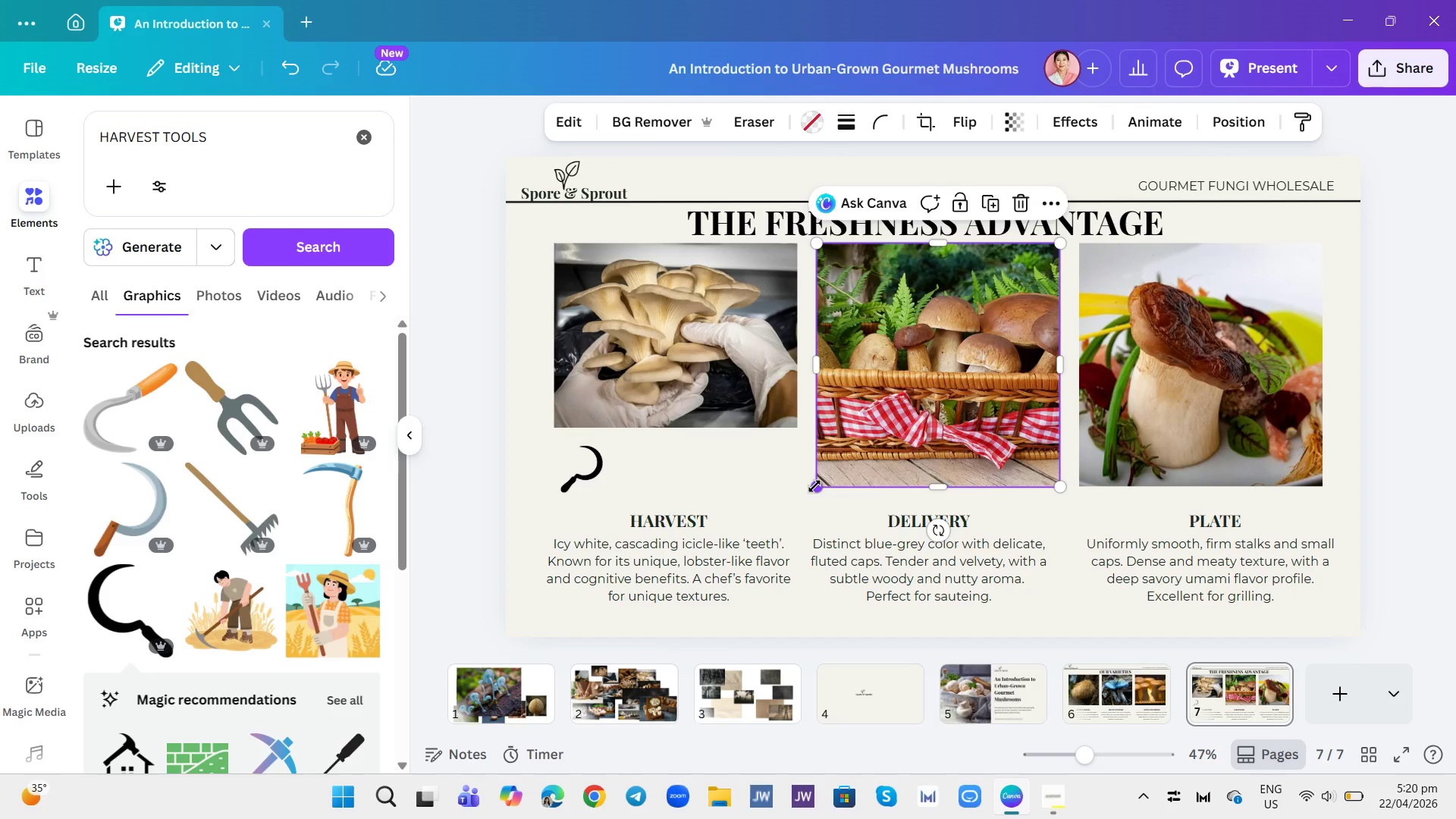 
left_click_drag(start_coordinate=[814, 486], to_coordinate=[814, 478])
 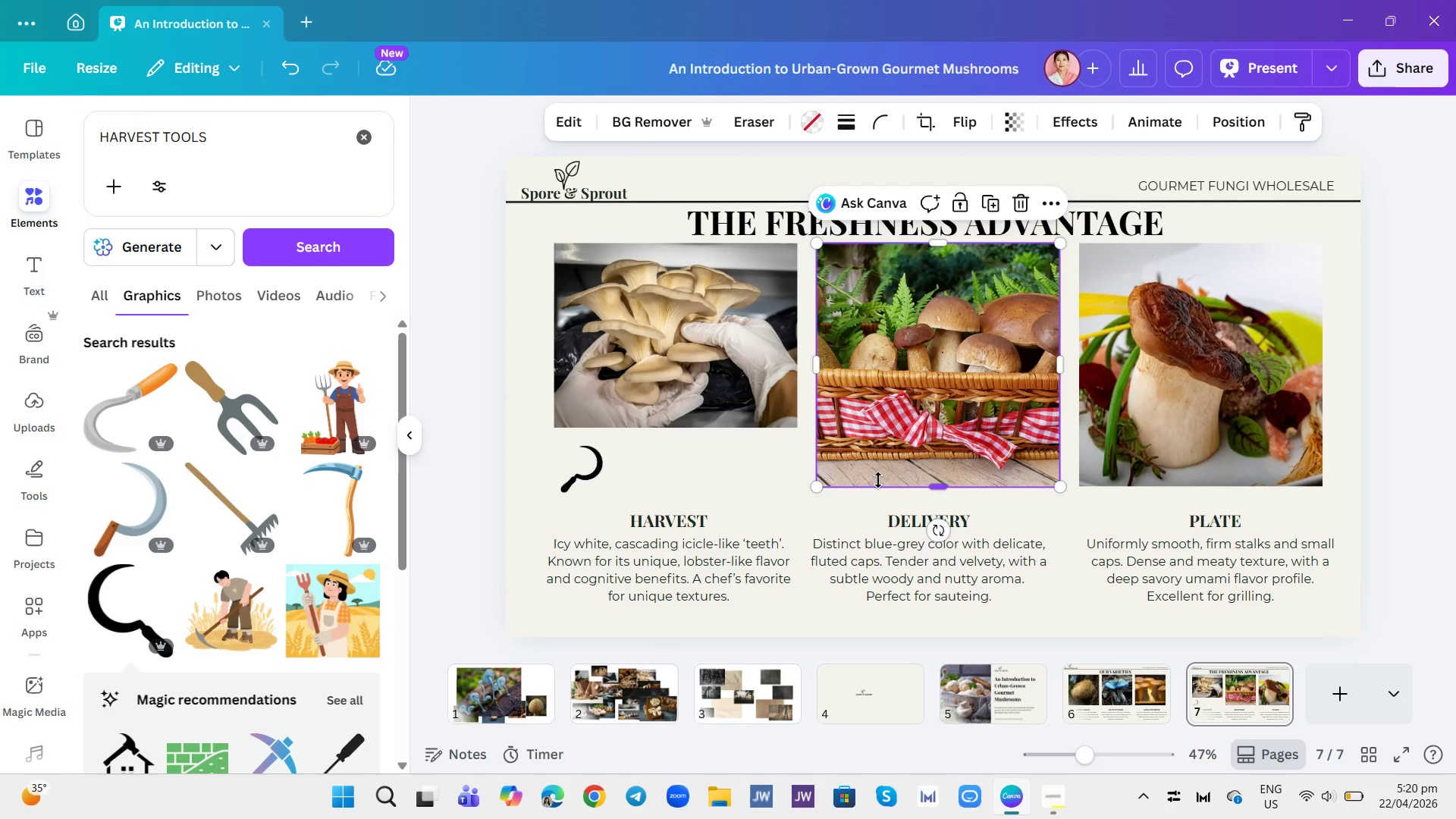 
key(Control+Z)
 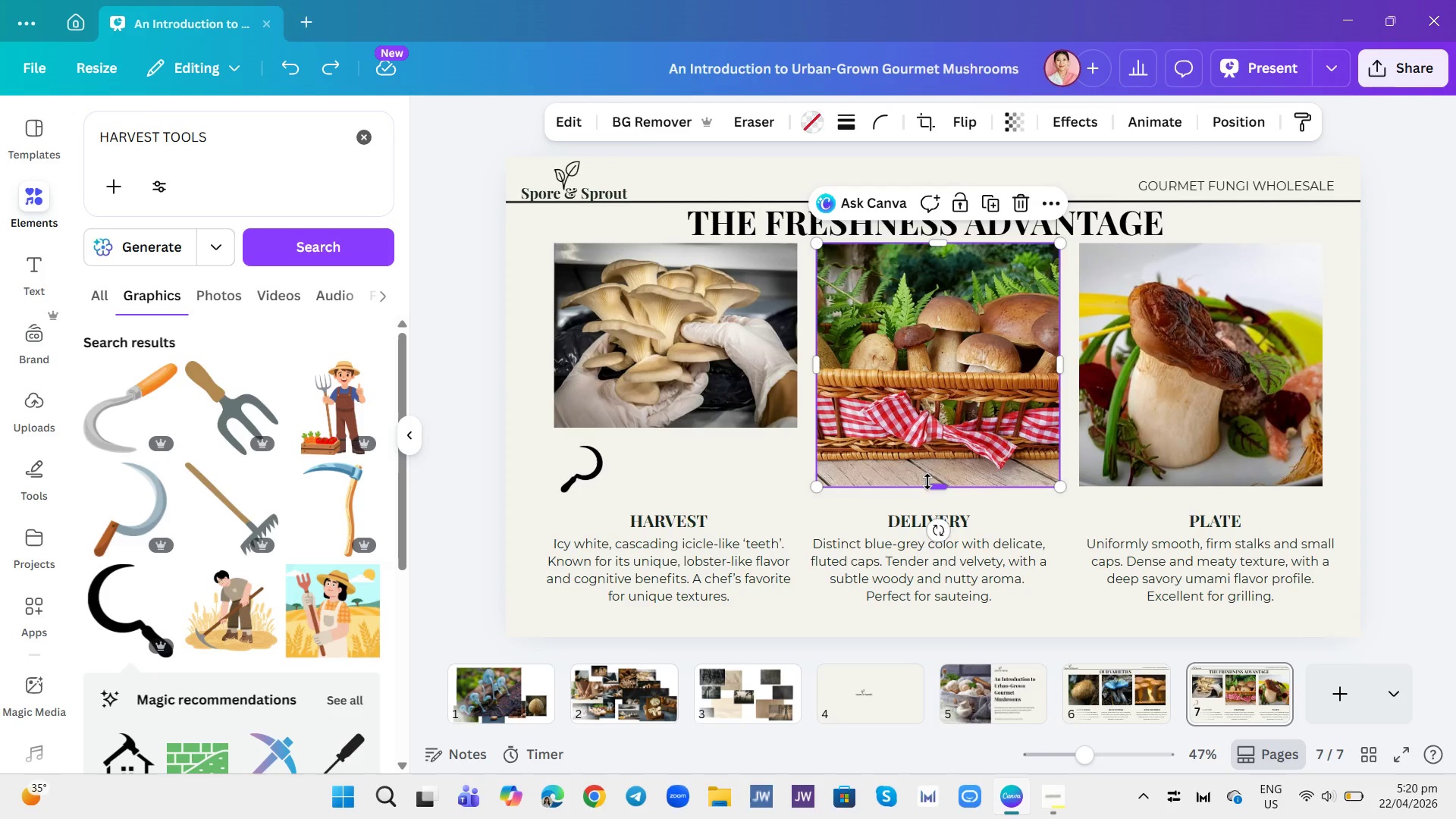 
left_click_drag(start_coordinate=[937, 482], to_coordinate=[940, 419])
 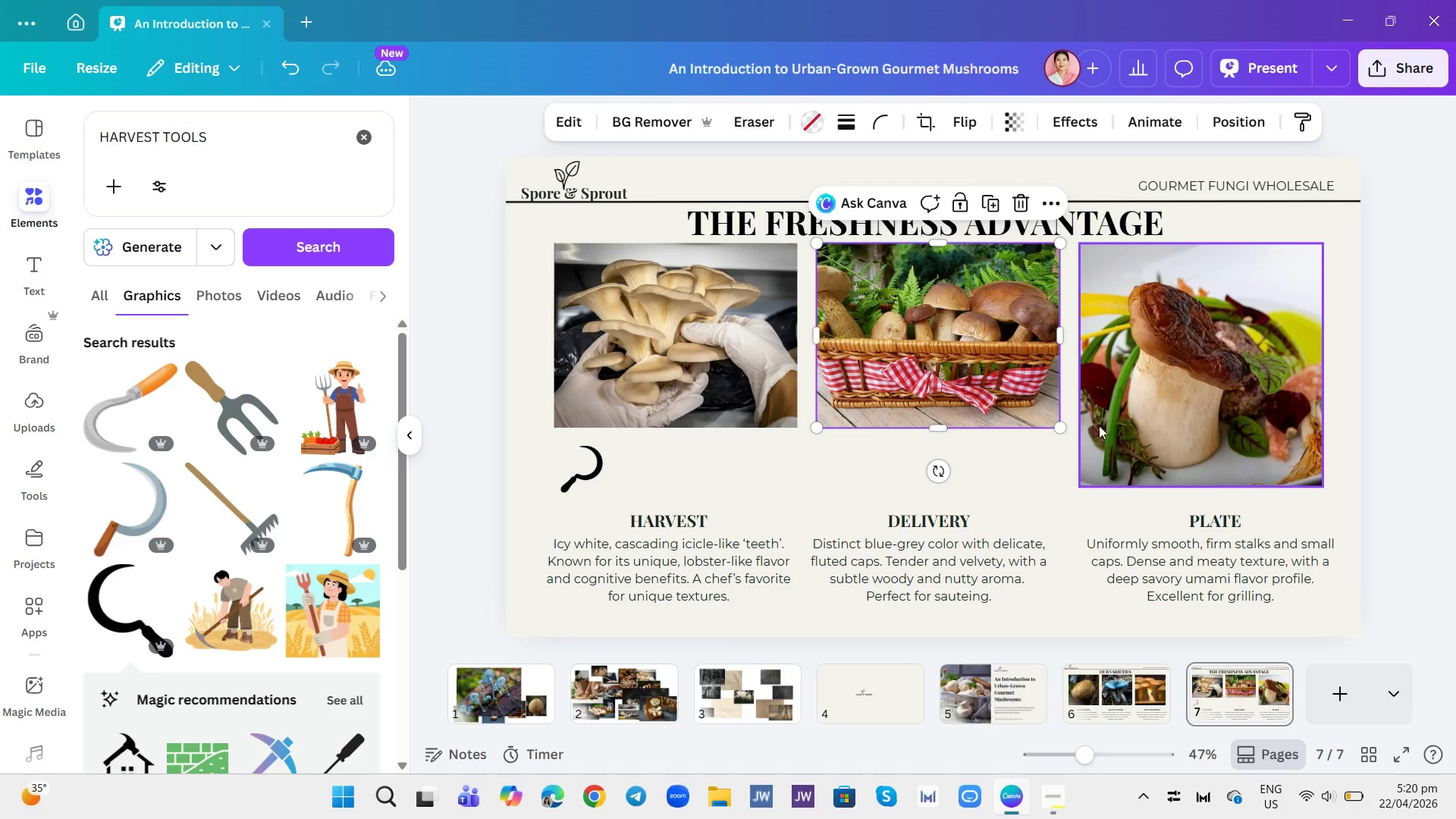 
left_click([1106, 425])
 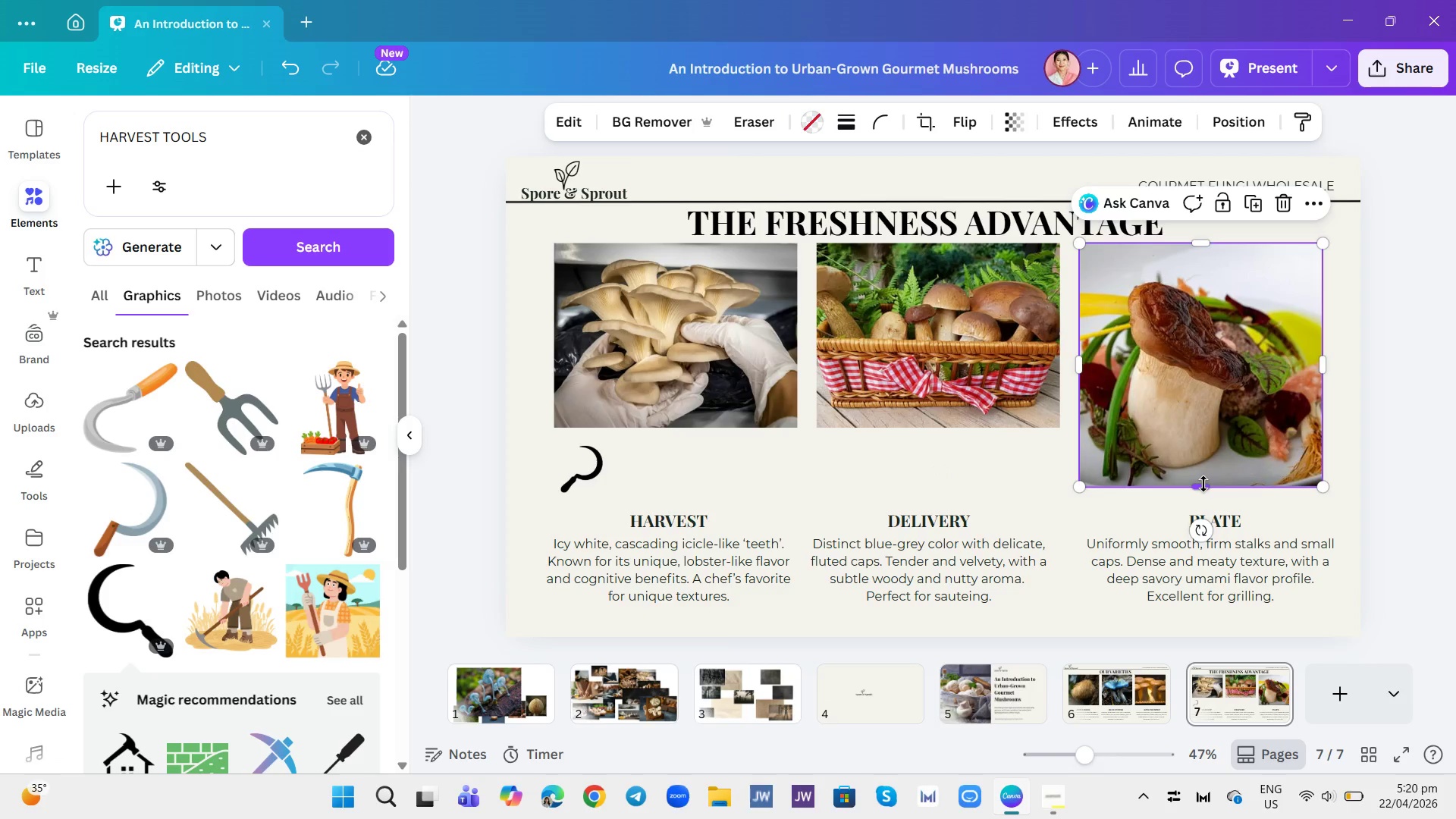 
left_click_drag(start_coordinate=[1203, 484], to_coordinate=[1194, 428])
 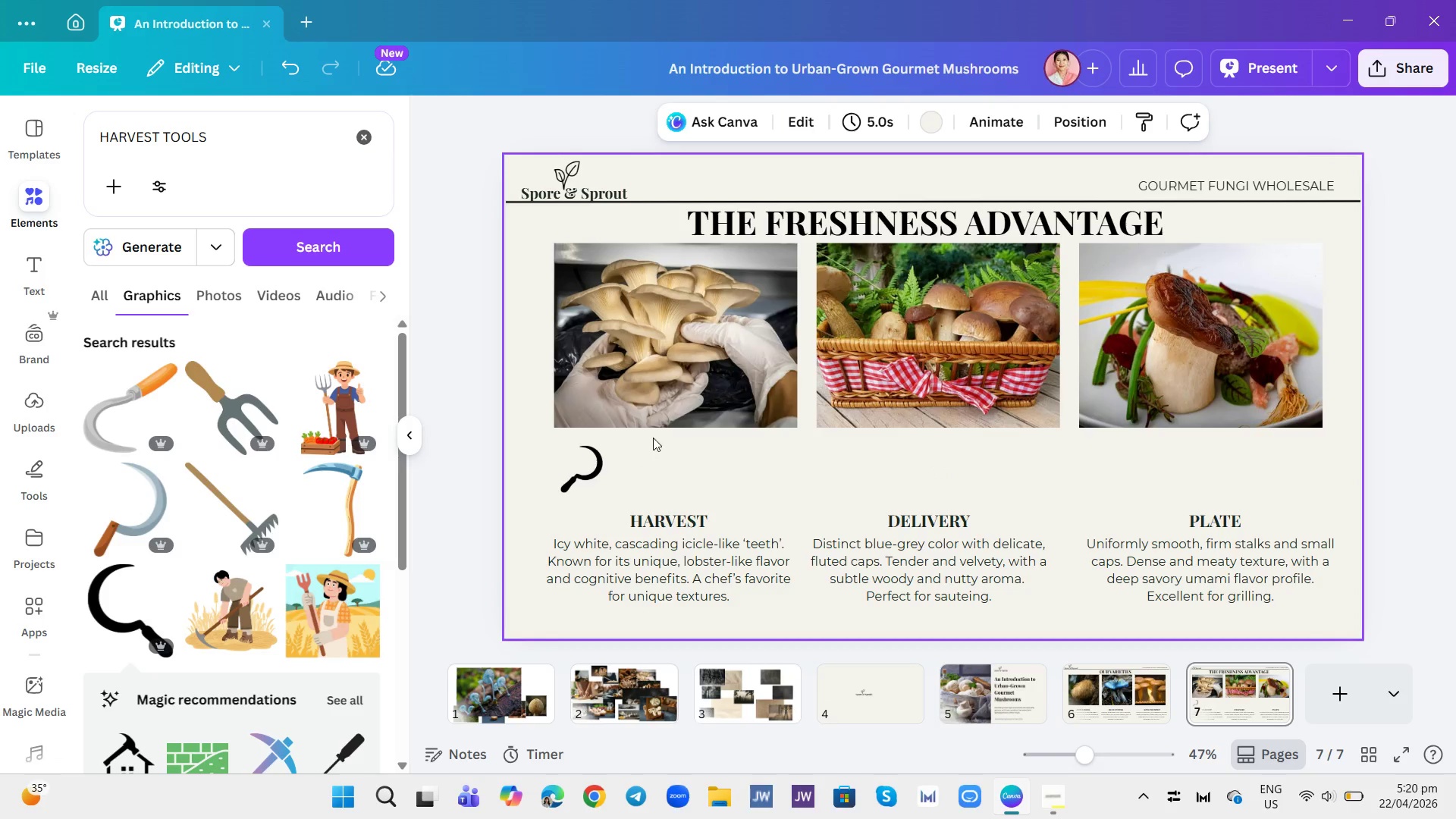 
left_click_drag(start_coordinate=[644, 389], to_coordinate=[642, 401])
 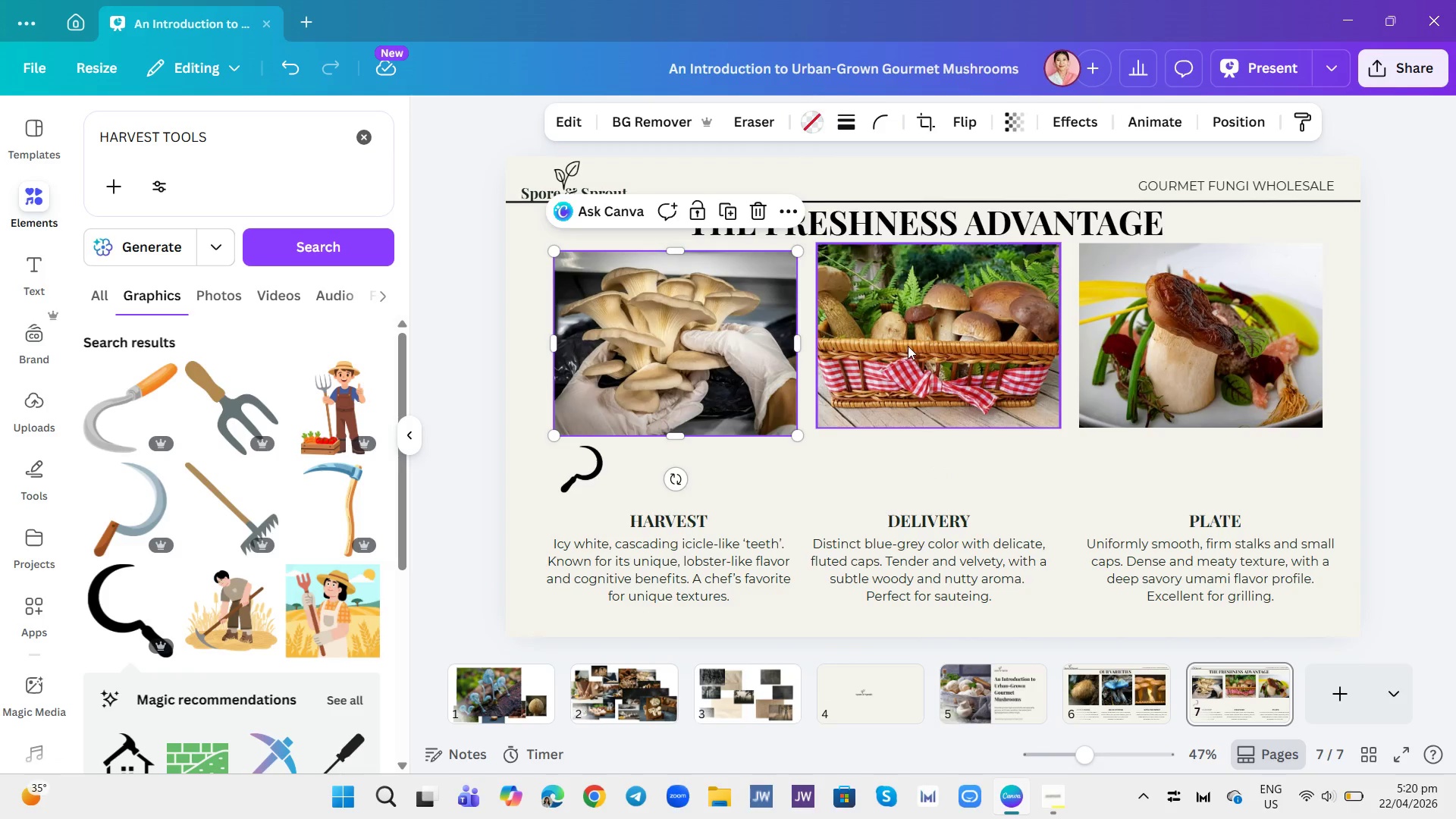 
left_click_drag(start_coordinate=[913, 337], to_coordinate=[913, 345])
 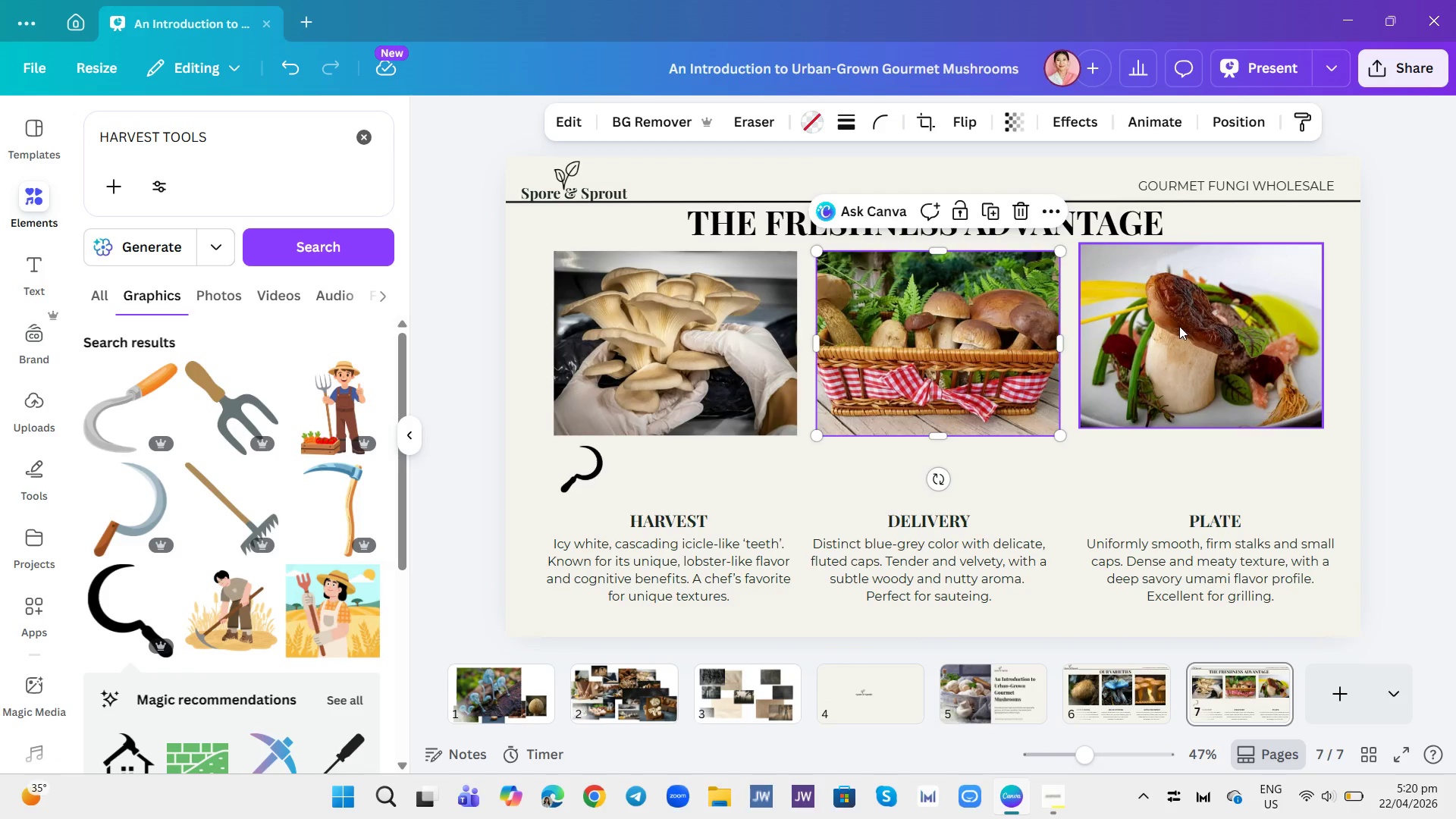 
left_click_drag(start_coordinate=[1179, 326], to_coordinate=[1179, 336])
 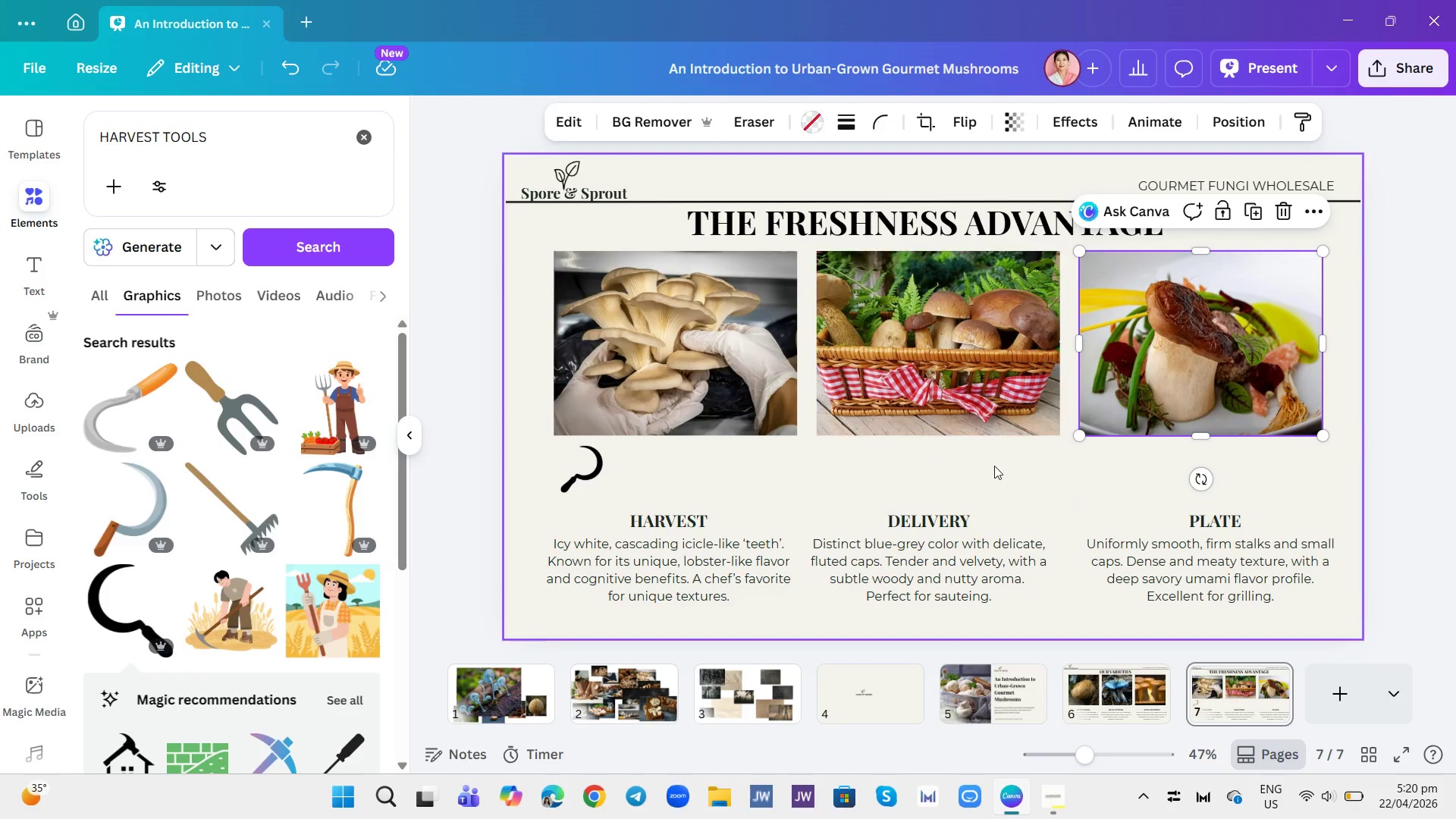 
left_click([988, 476])
 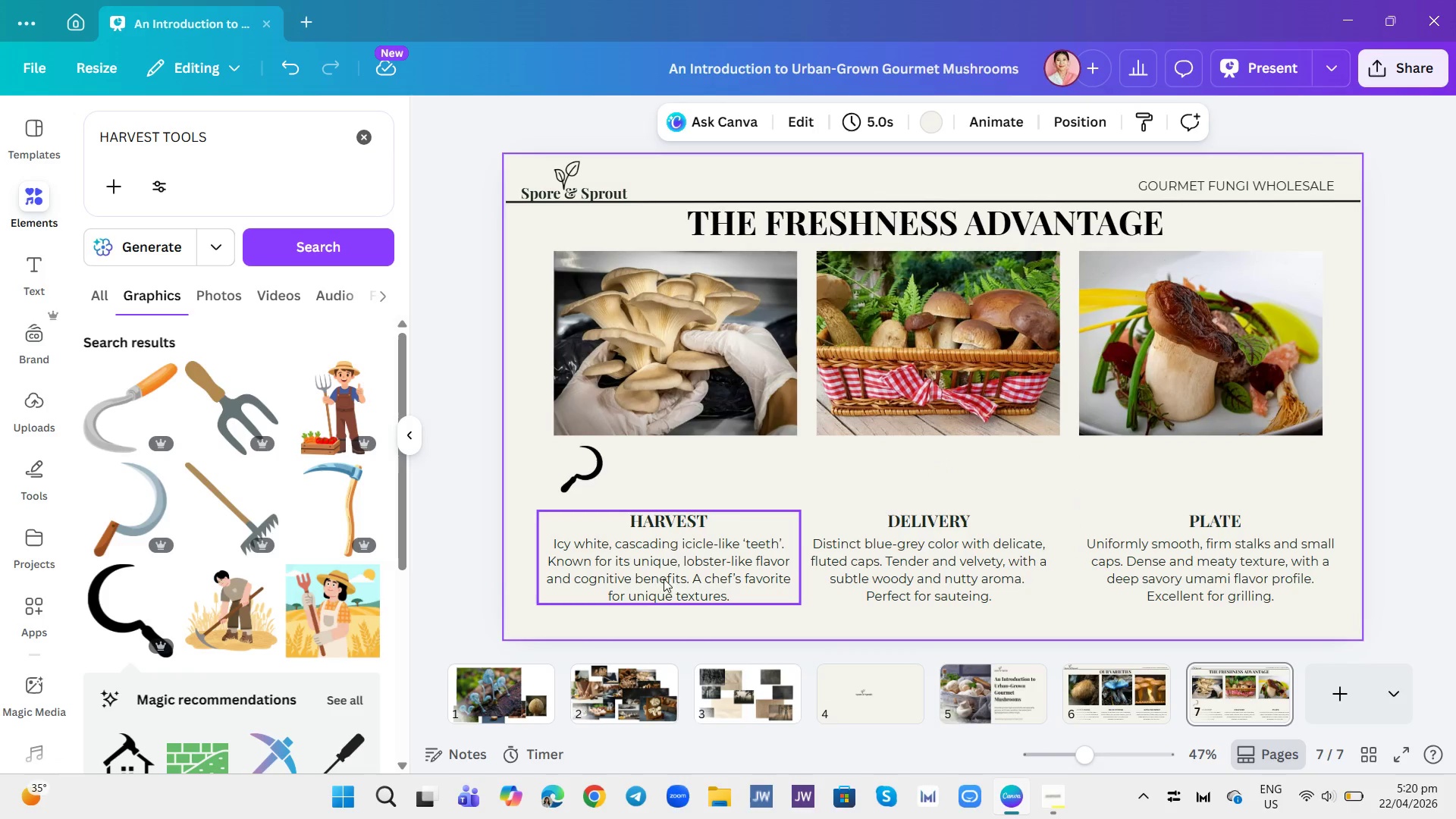 
left_click([670, 535])
 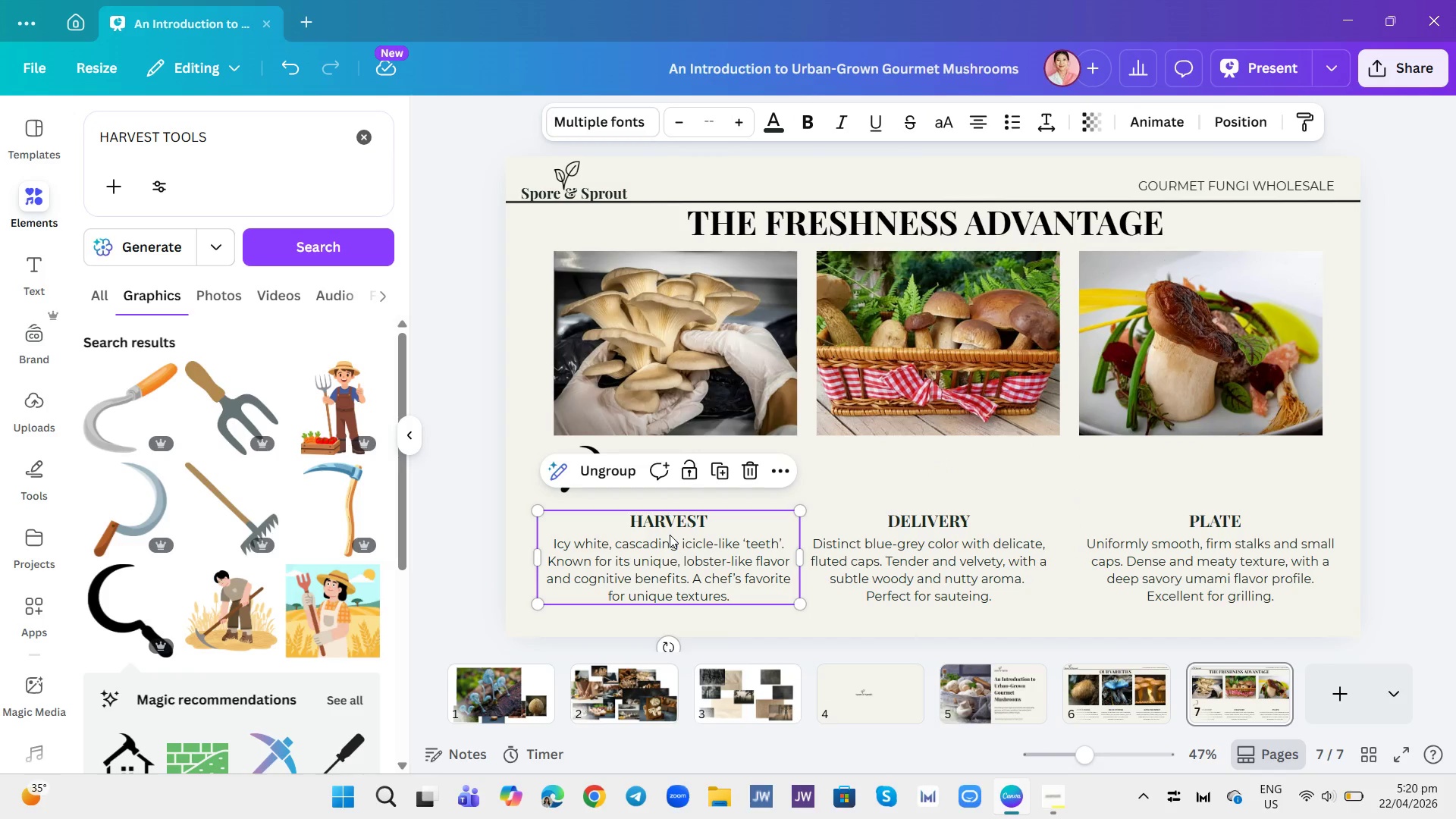 
left_click([670, 535])
 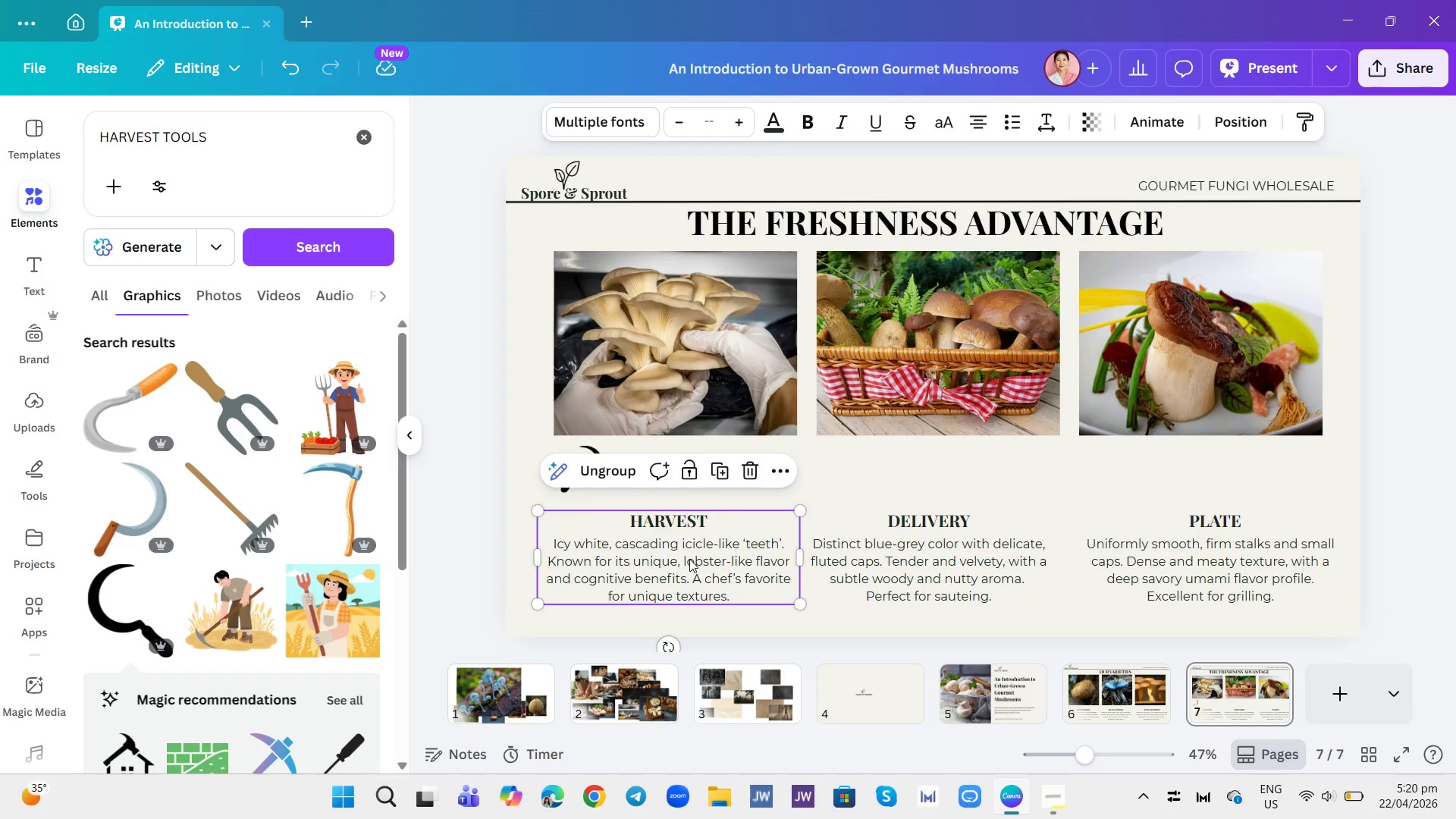 
double_click([689, 559])
 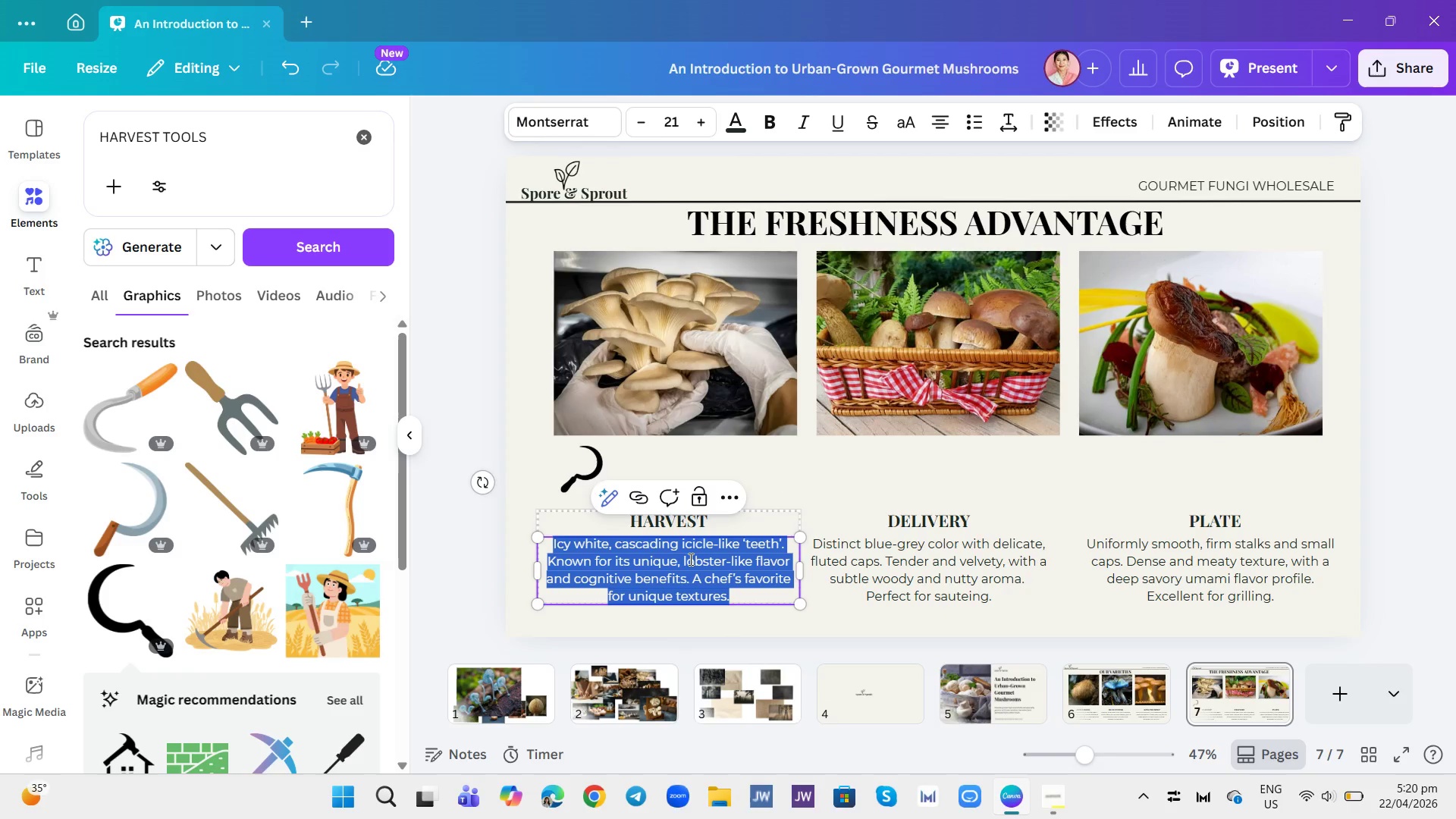 
key(Backspace)
type(g)
key(Backspace)
type(Gu)
key(Backspace)
type(ourmet )
 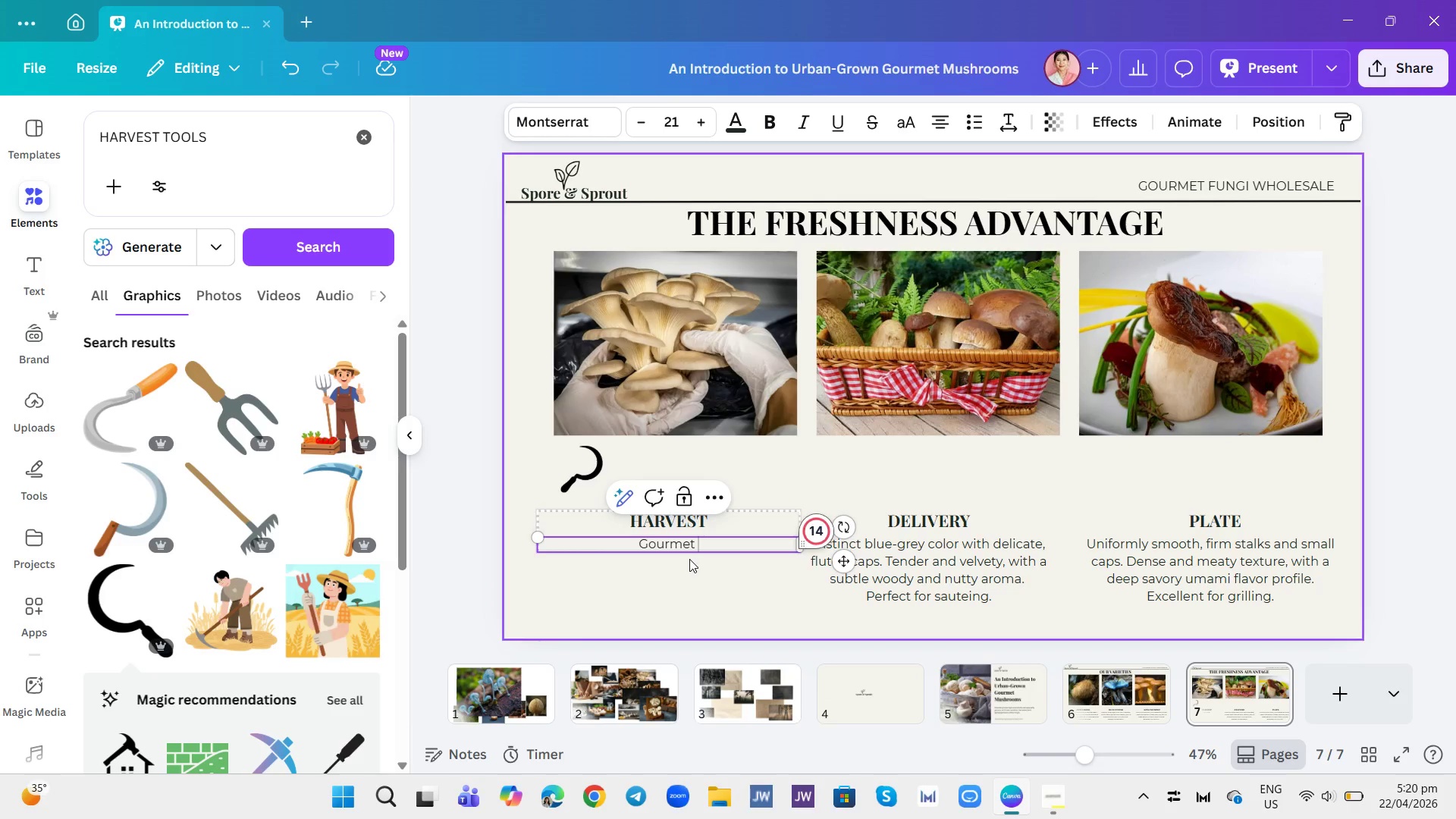 
key(Backspace)
key(Backspace)
key(Backspace)
key(Backspace)
key(Backspace)
key(Backspace)
key(Backspace)
key(Backspace)
type(Peak Flavor & Texture)
 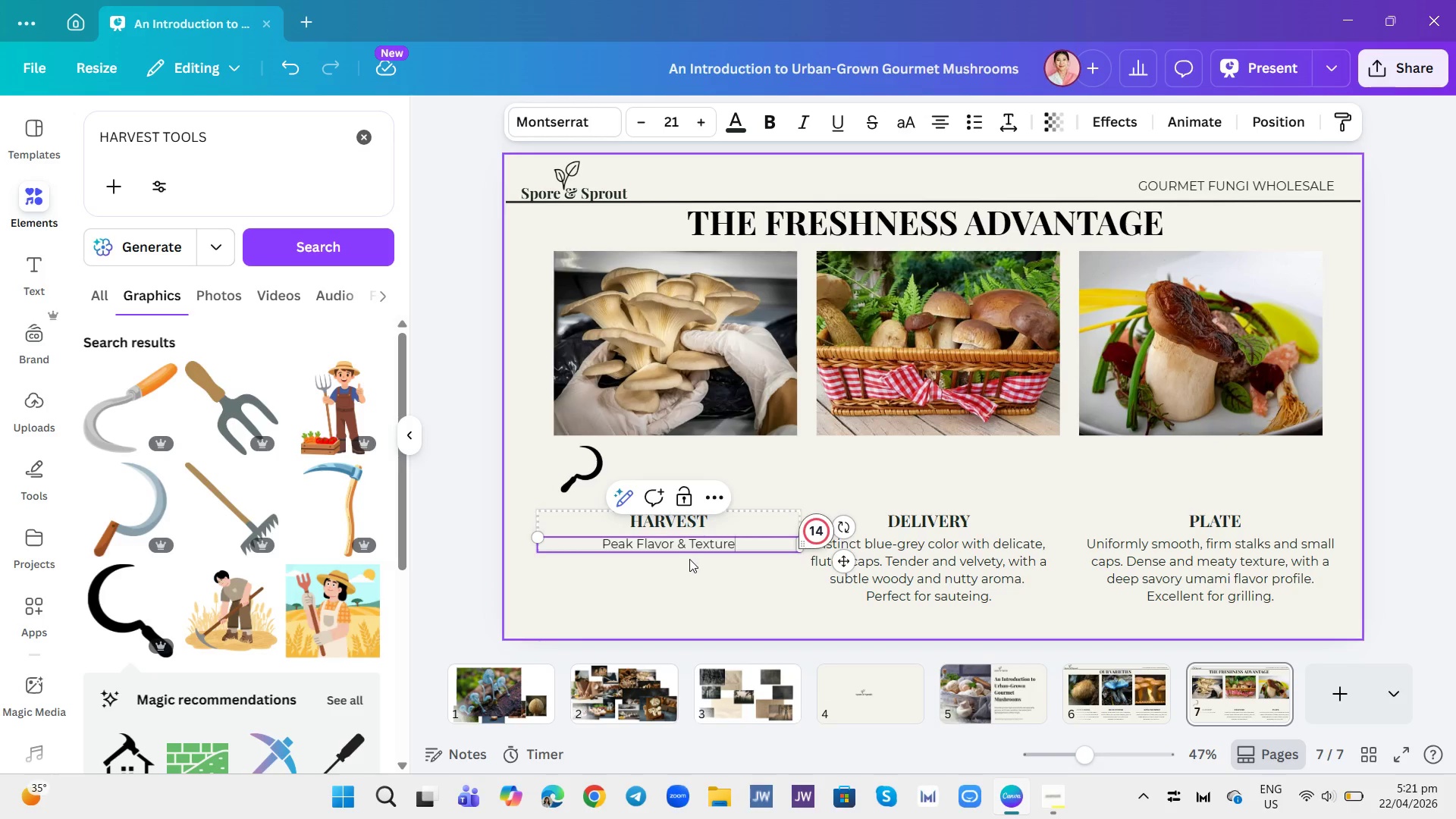 
wait(5.5)
 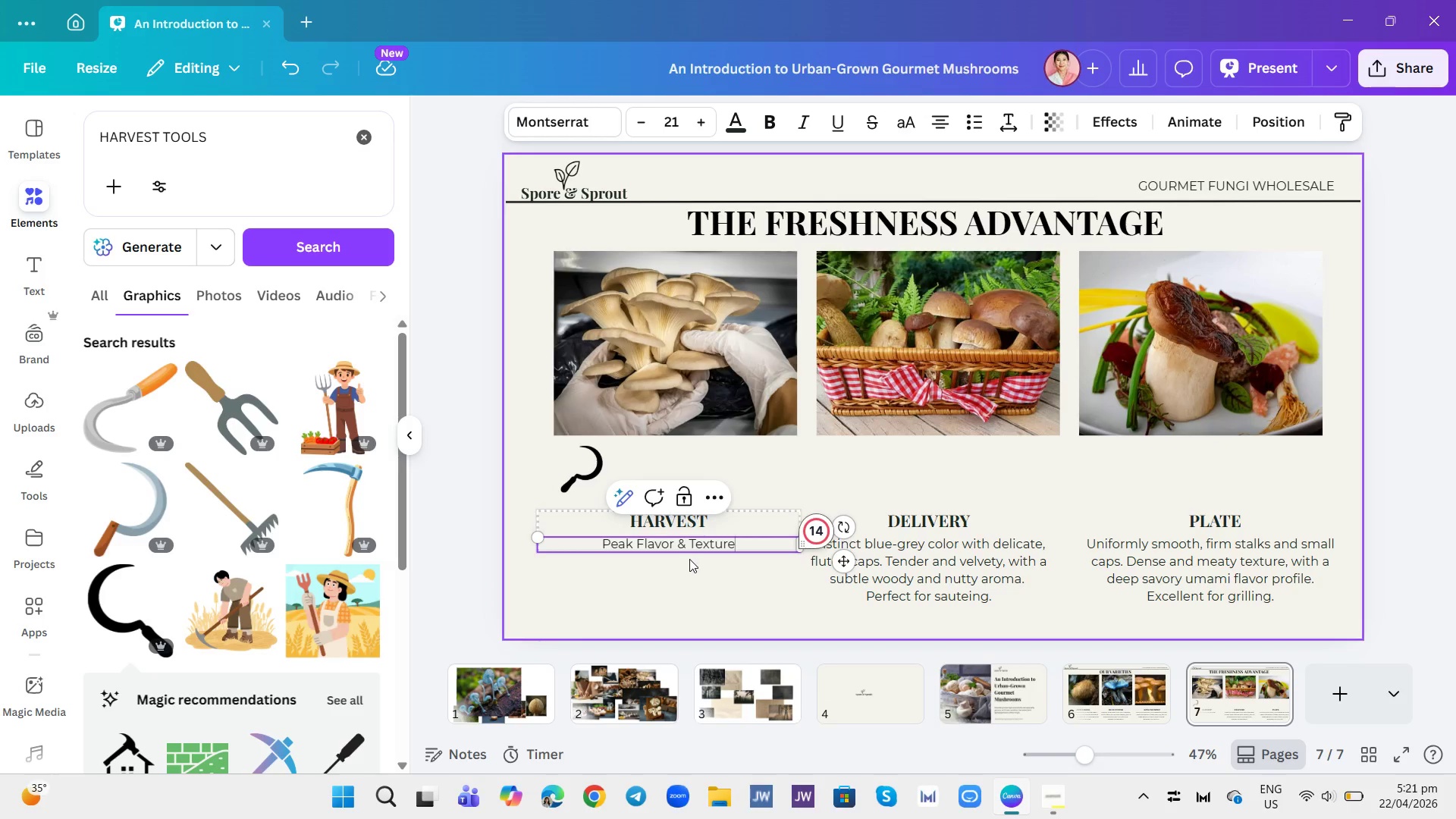 
left_click([601, 539])
 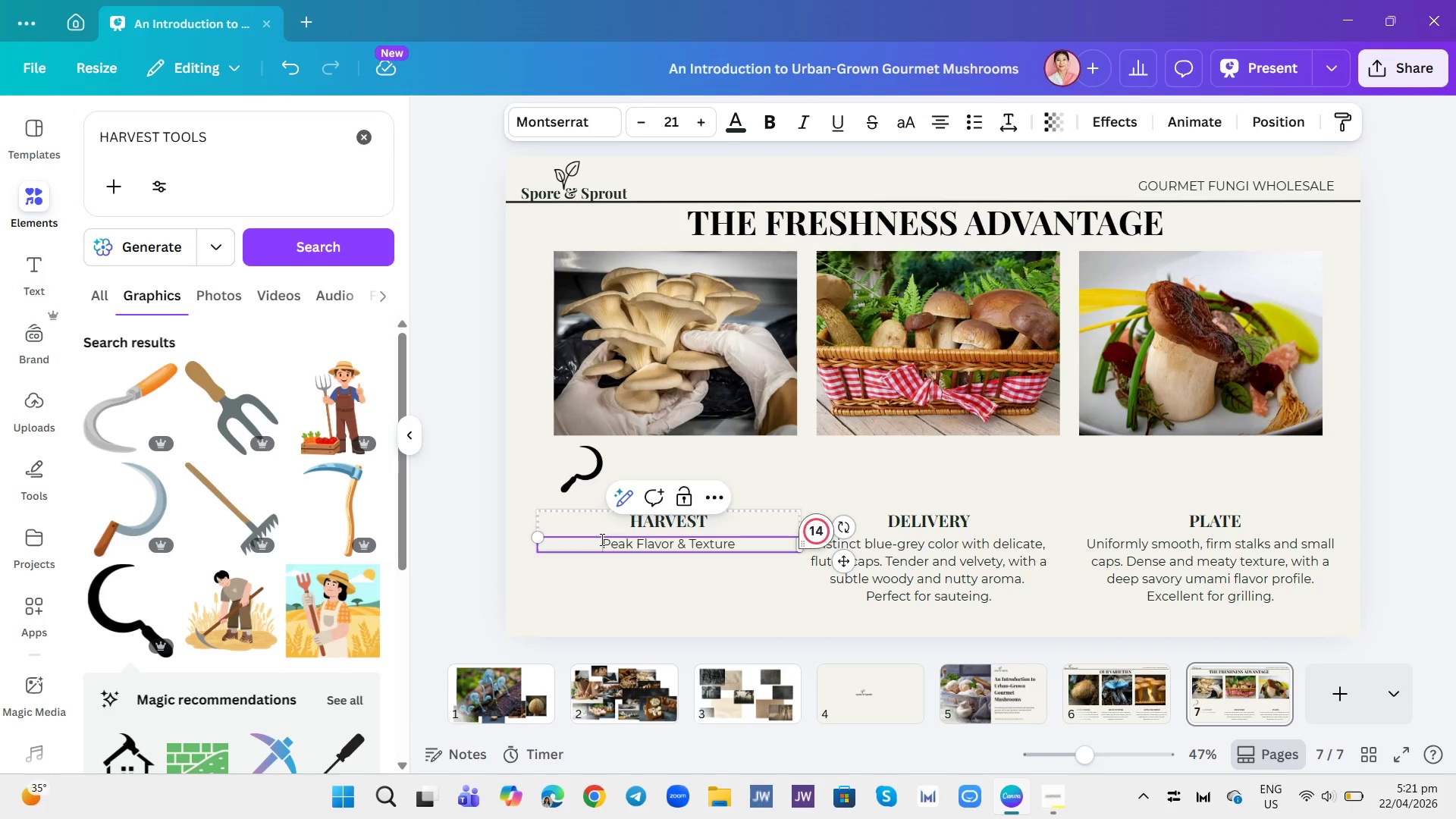 
key(Enter)
 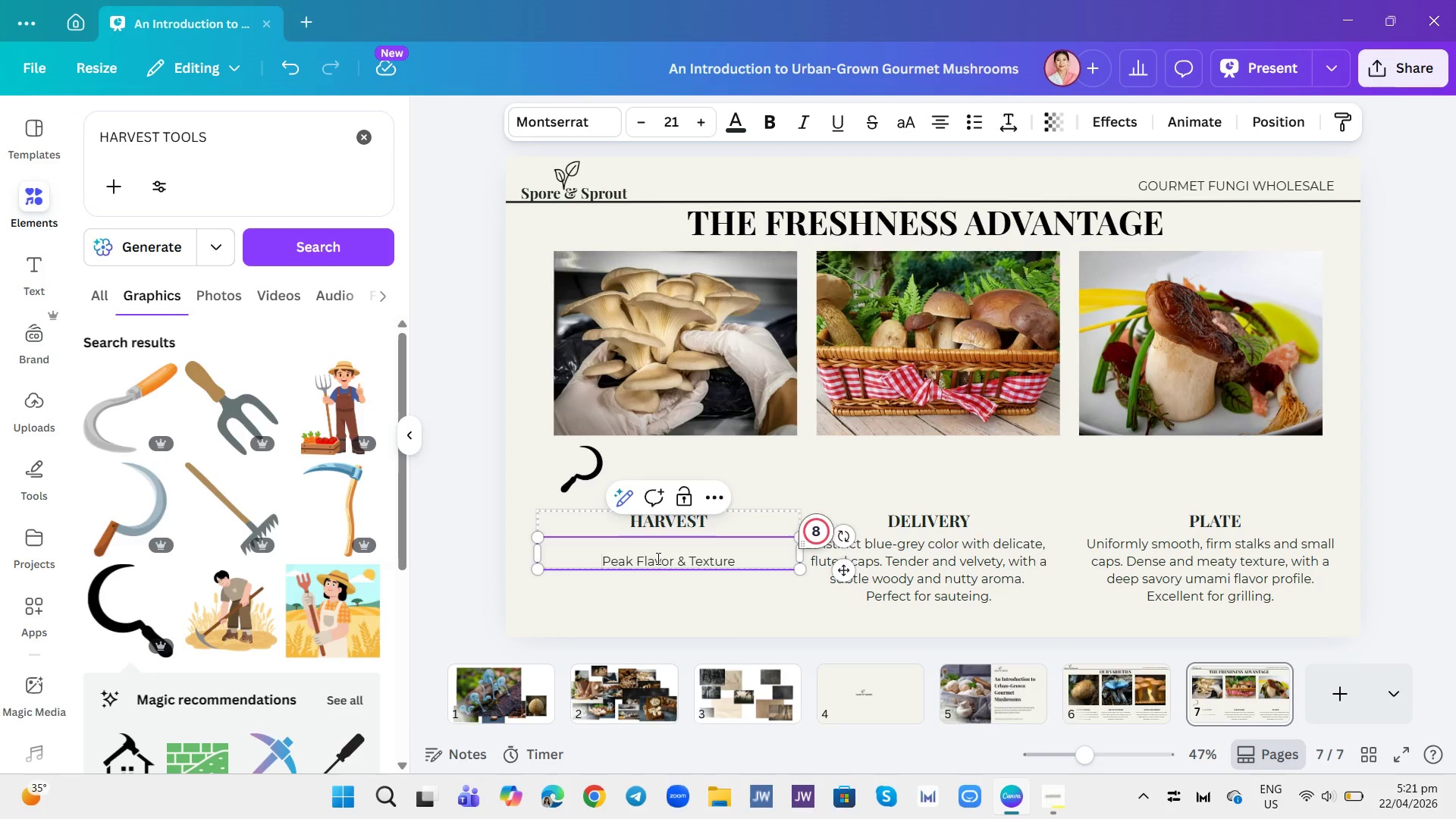 
left_click([661, 553])
 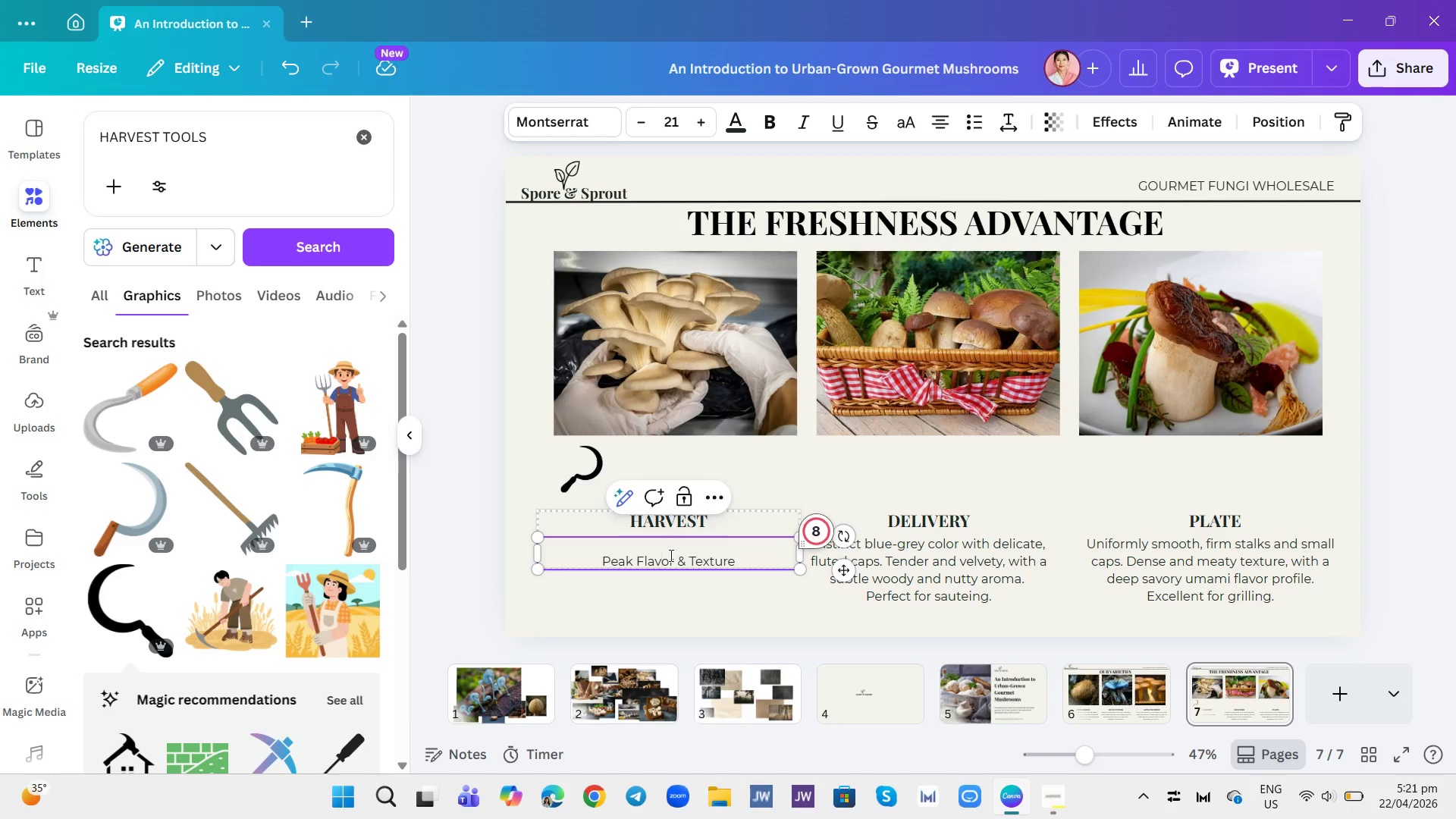 
left_click([667, 548])
 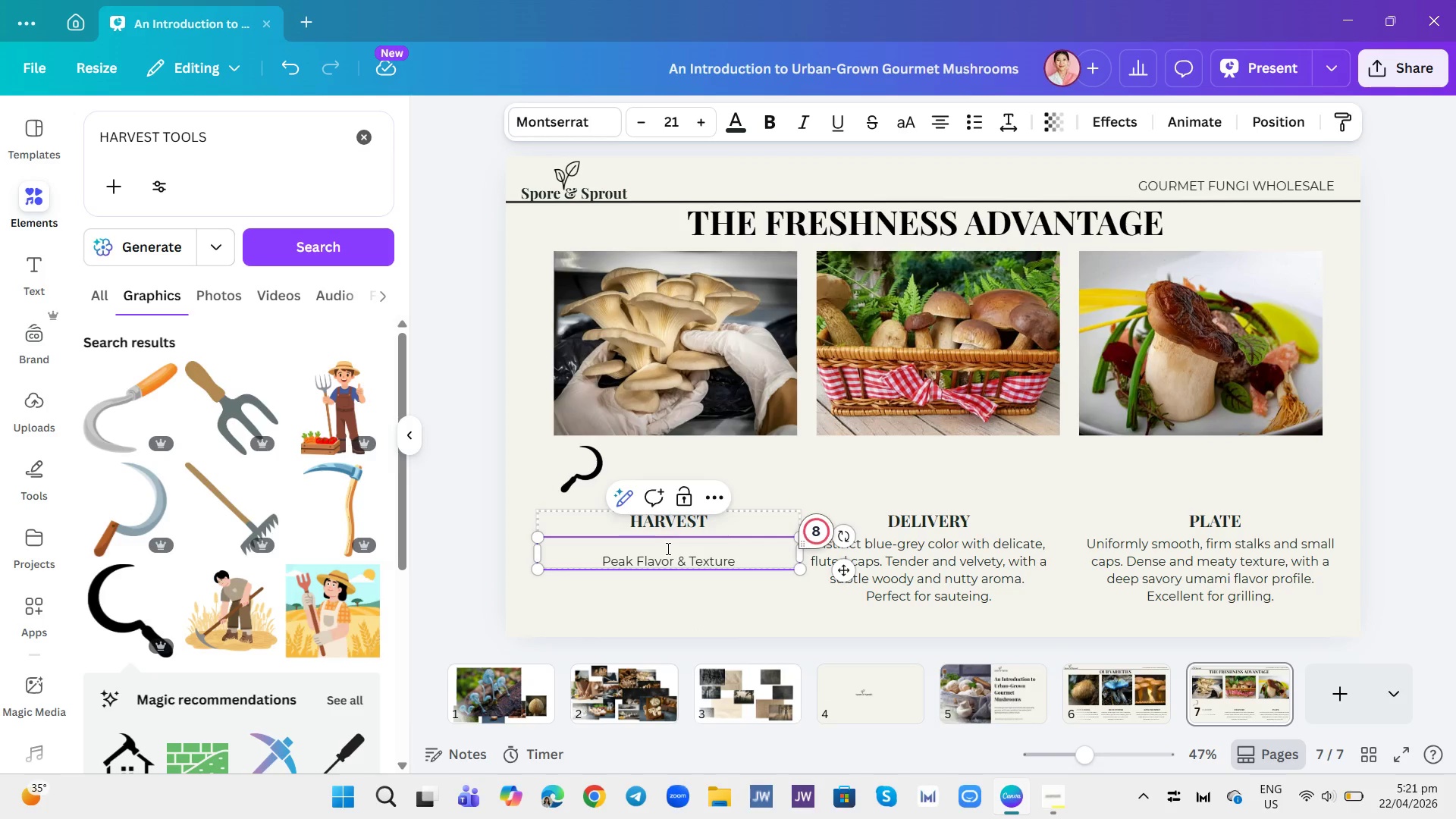 
type(Gourmet Varieties:)
 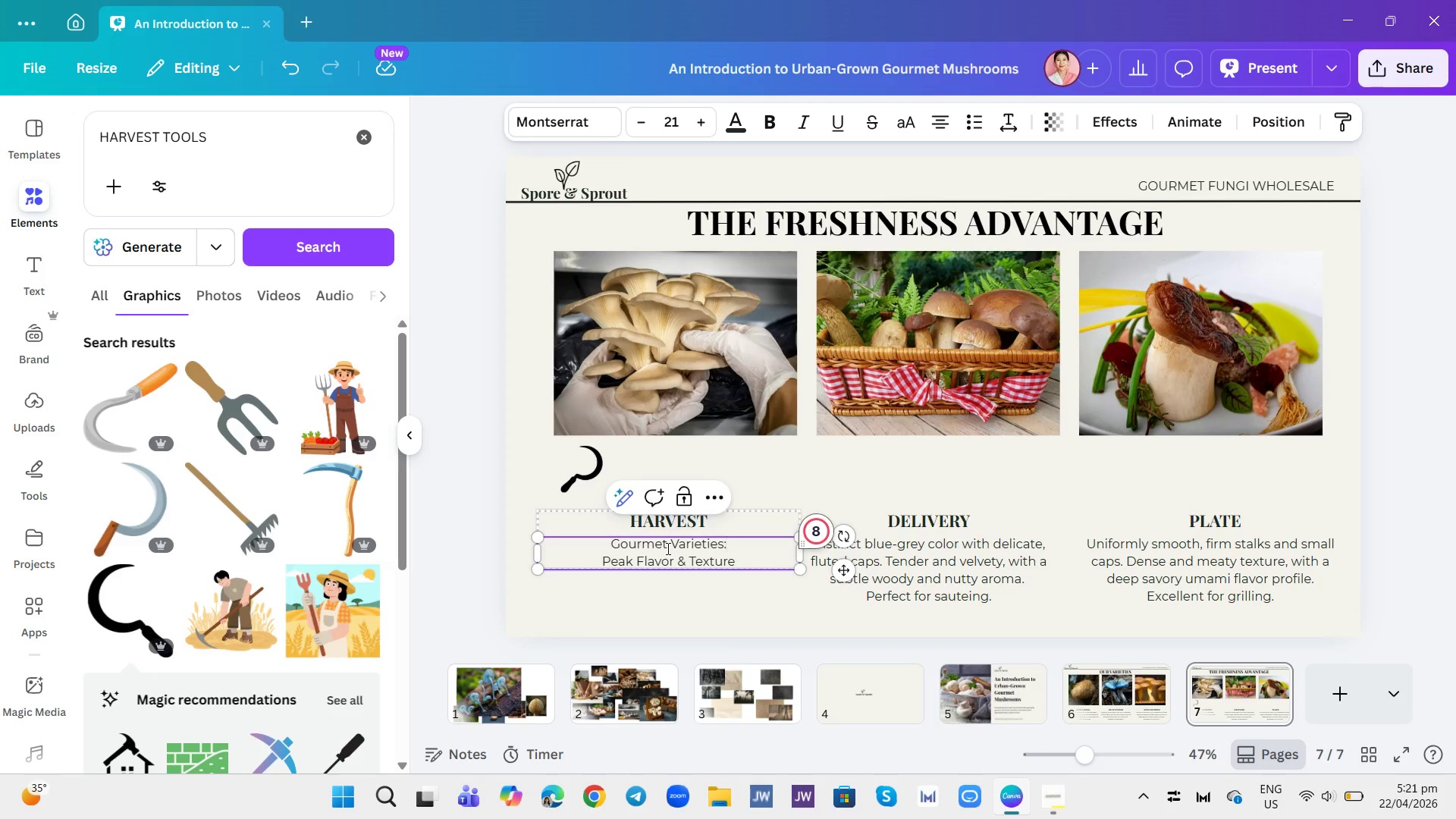 
wait(5.83)
 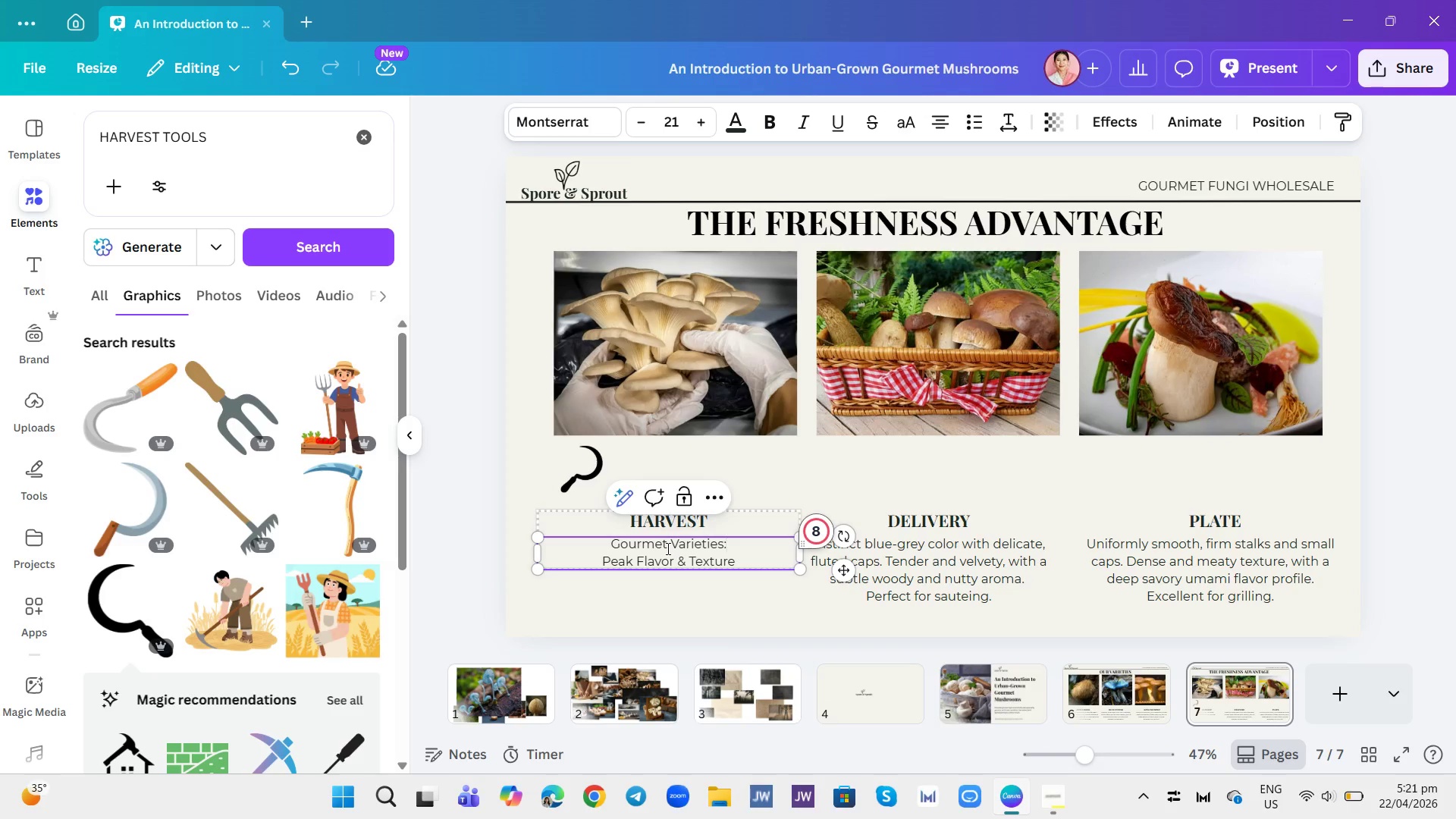 
left_click([912, 557])
 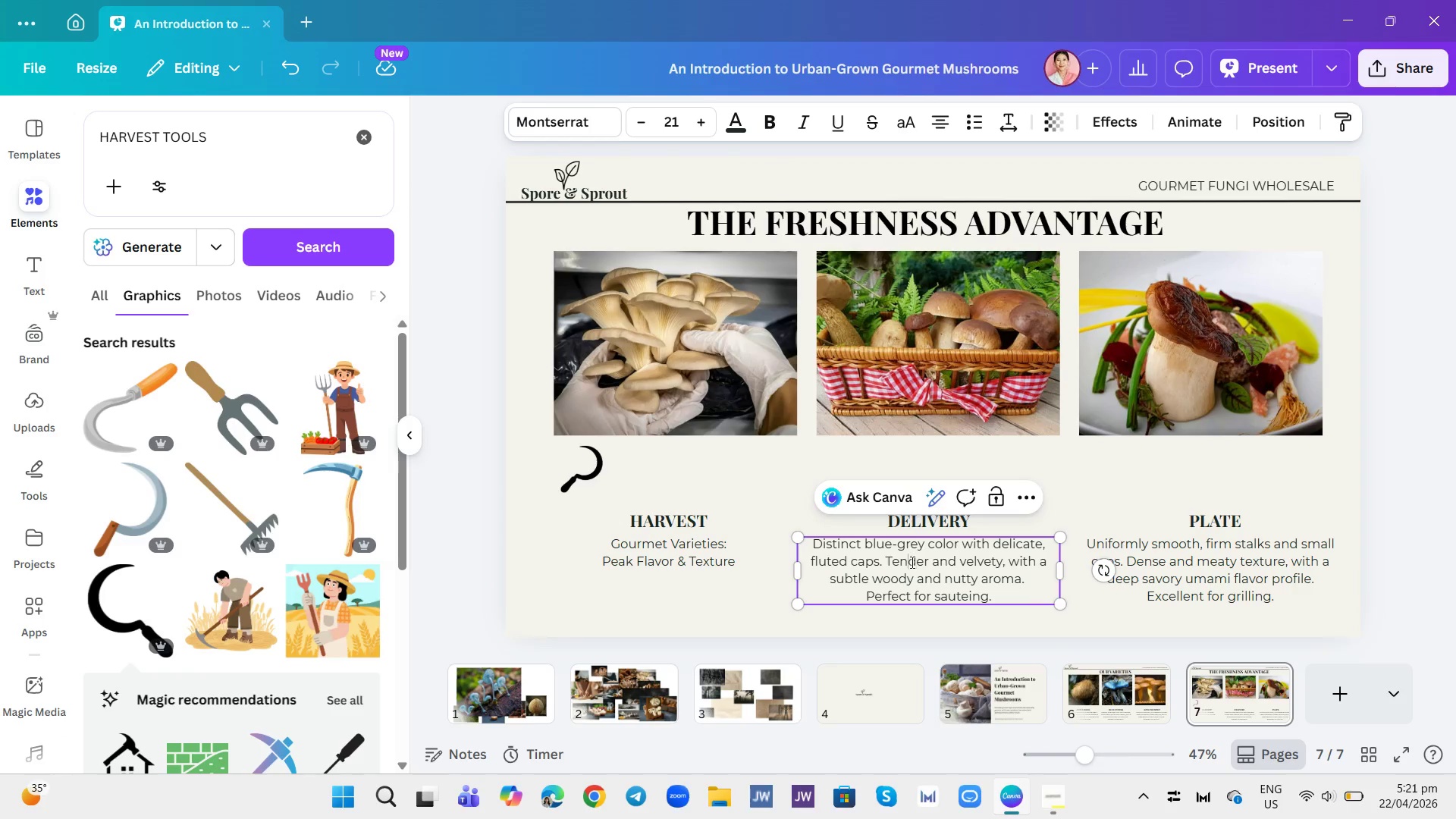 
left_click_drag(start_coordinate=[911, 558], to_coordinate=[911, 562])
 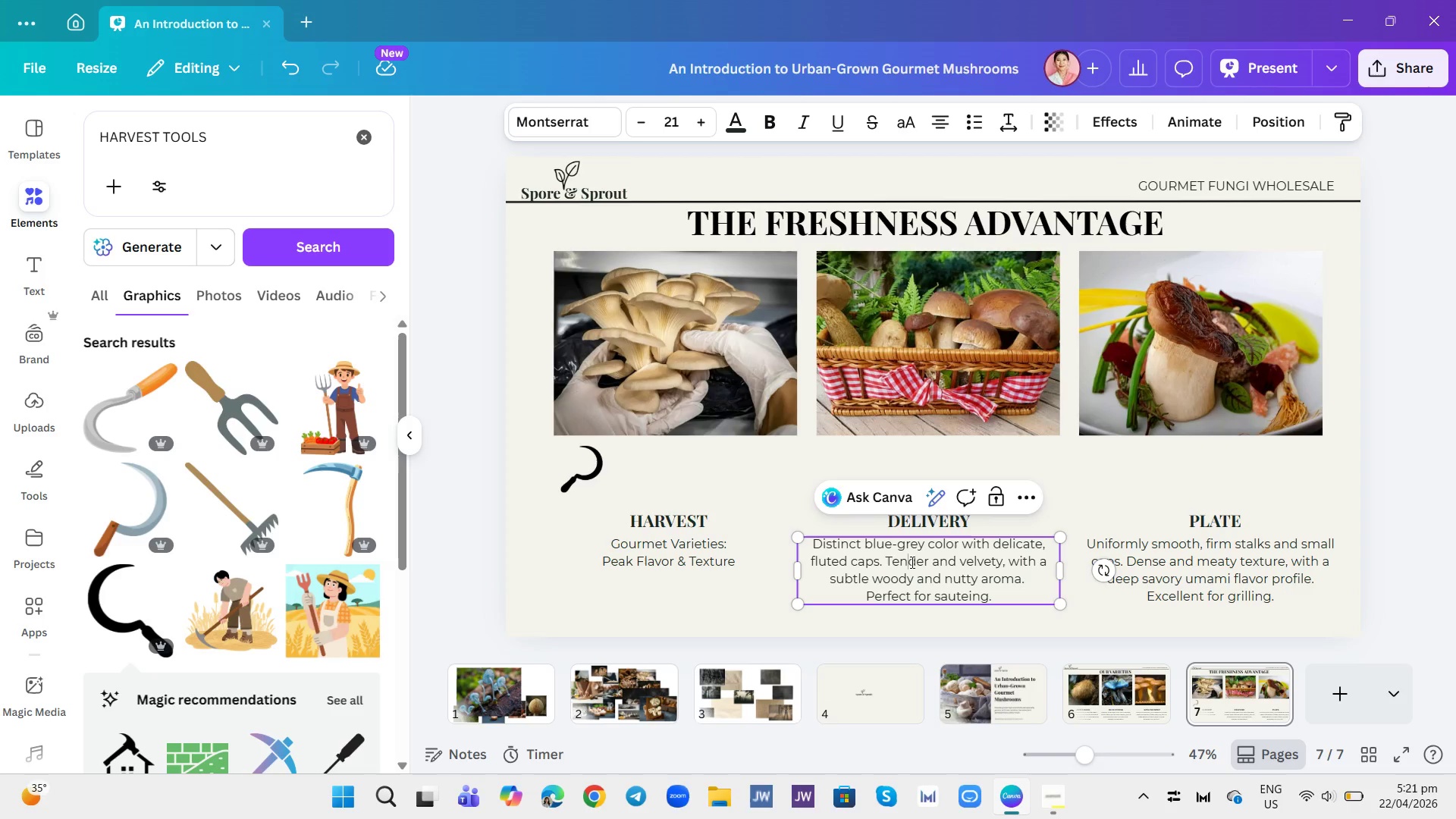 
double_click([911, 562])
 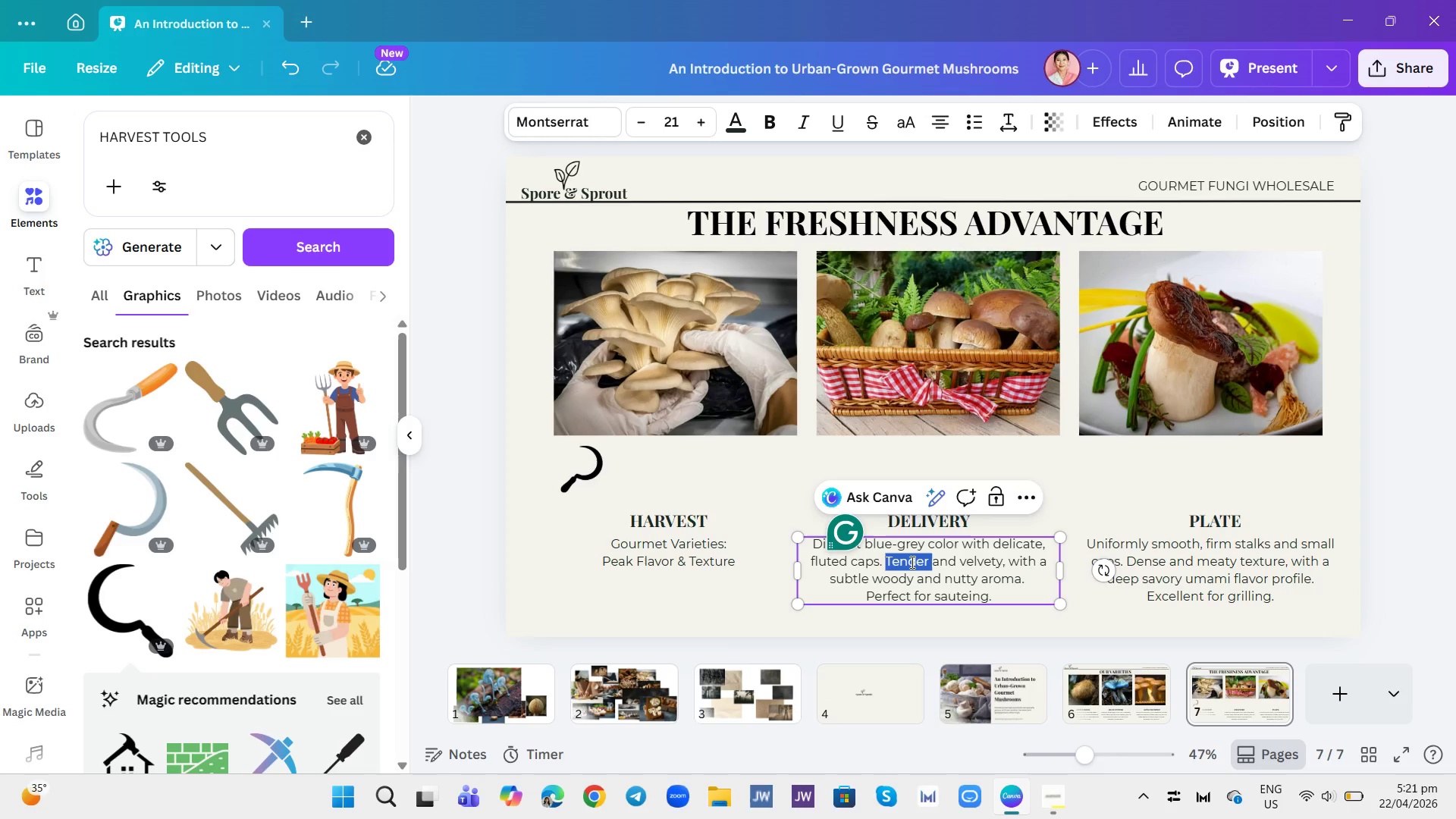 
triple_click([911, 562])
 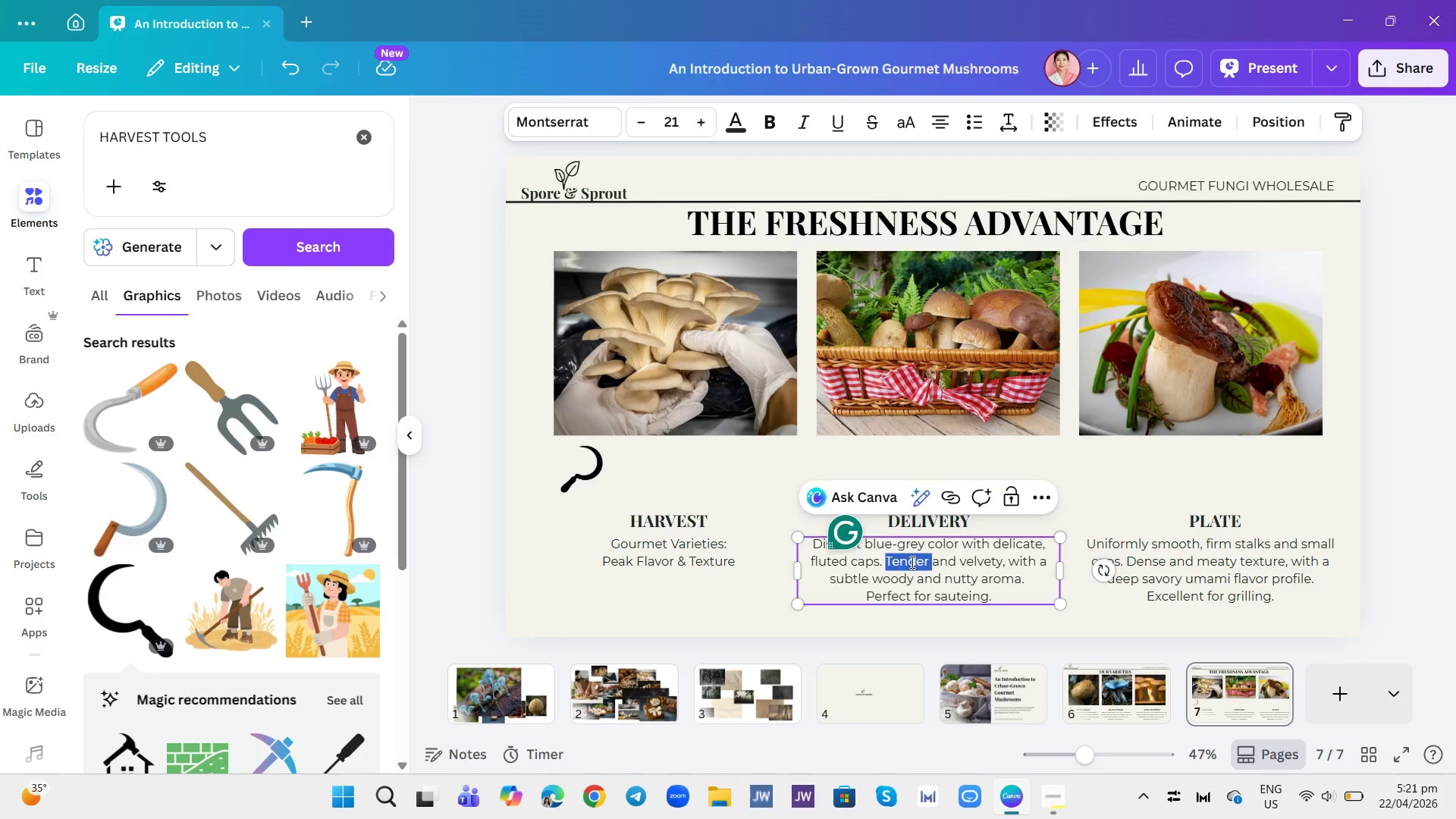 
left_click([911, 562])
 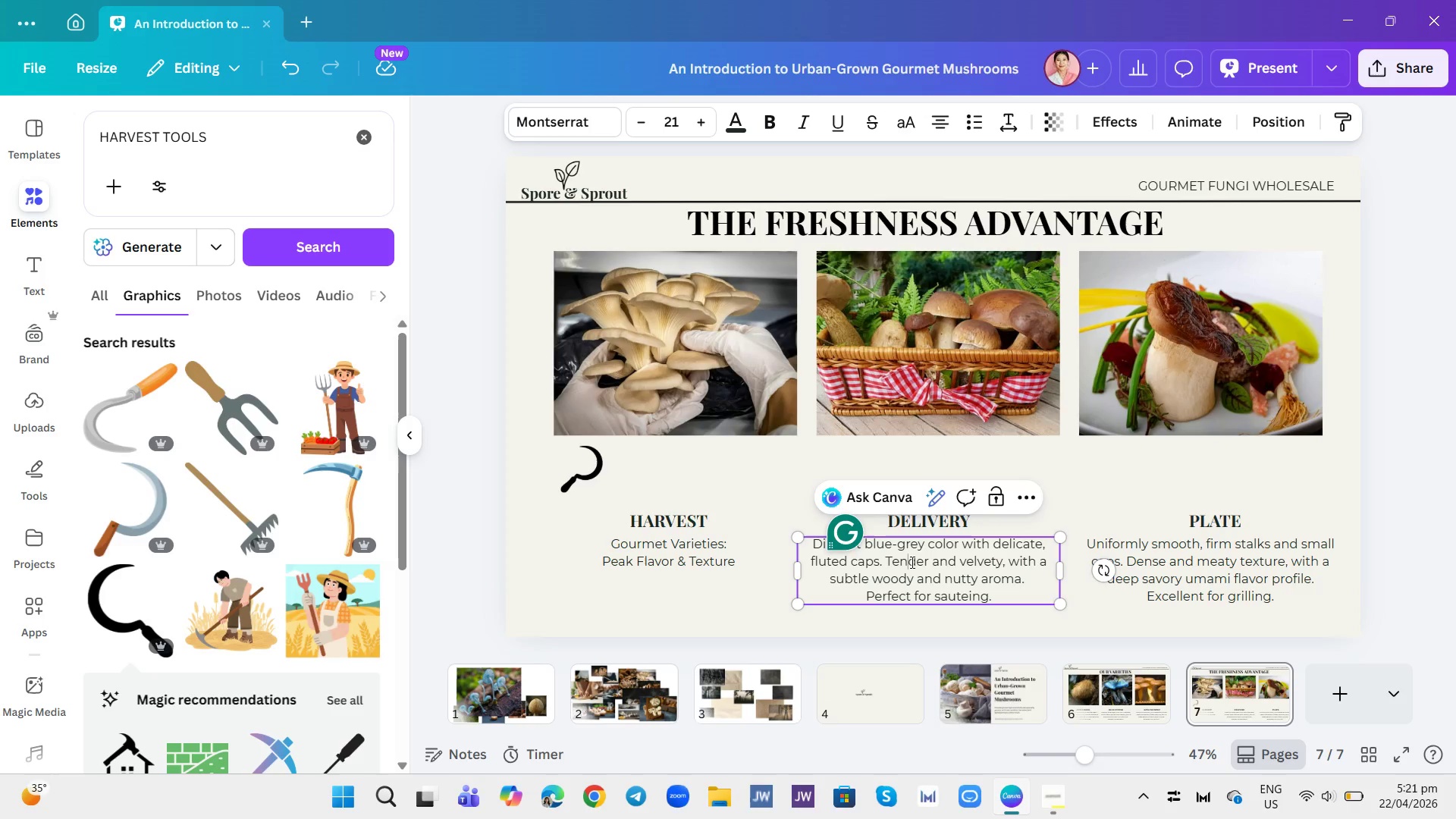 
key(Control+A)
 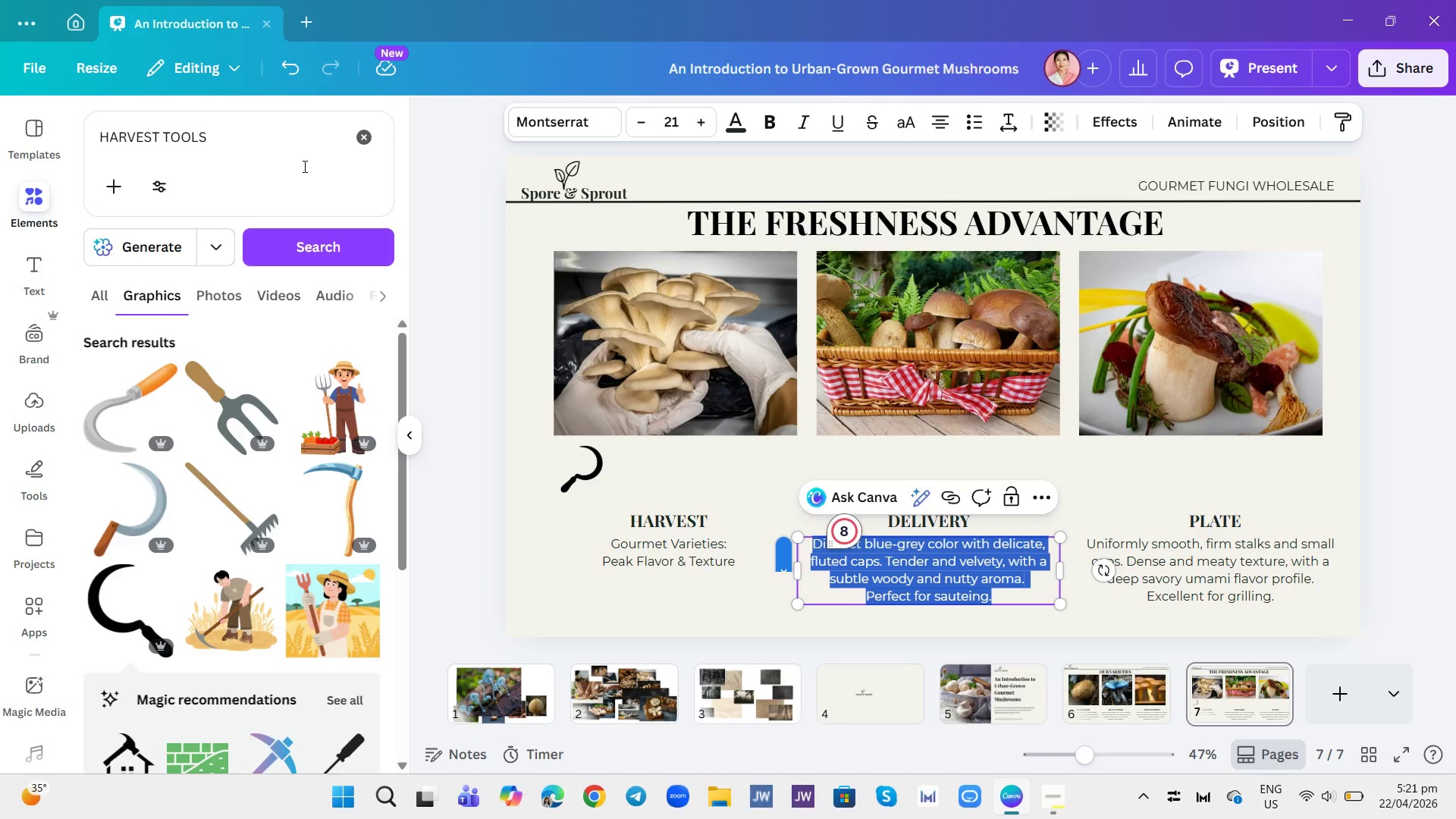 
left_click([362, 139])
 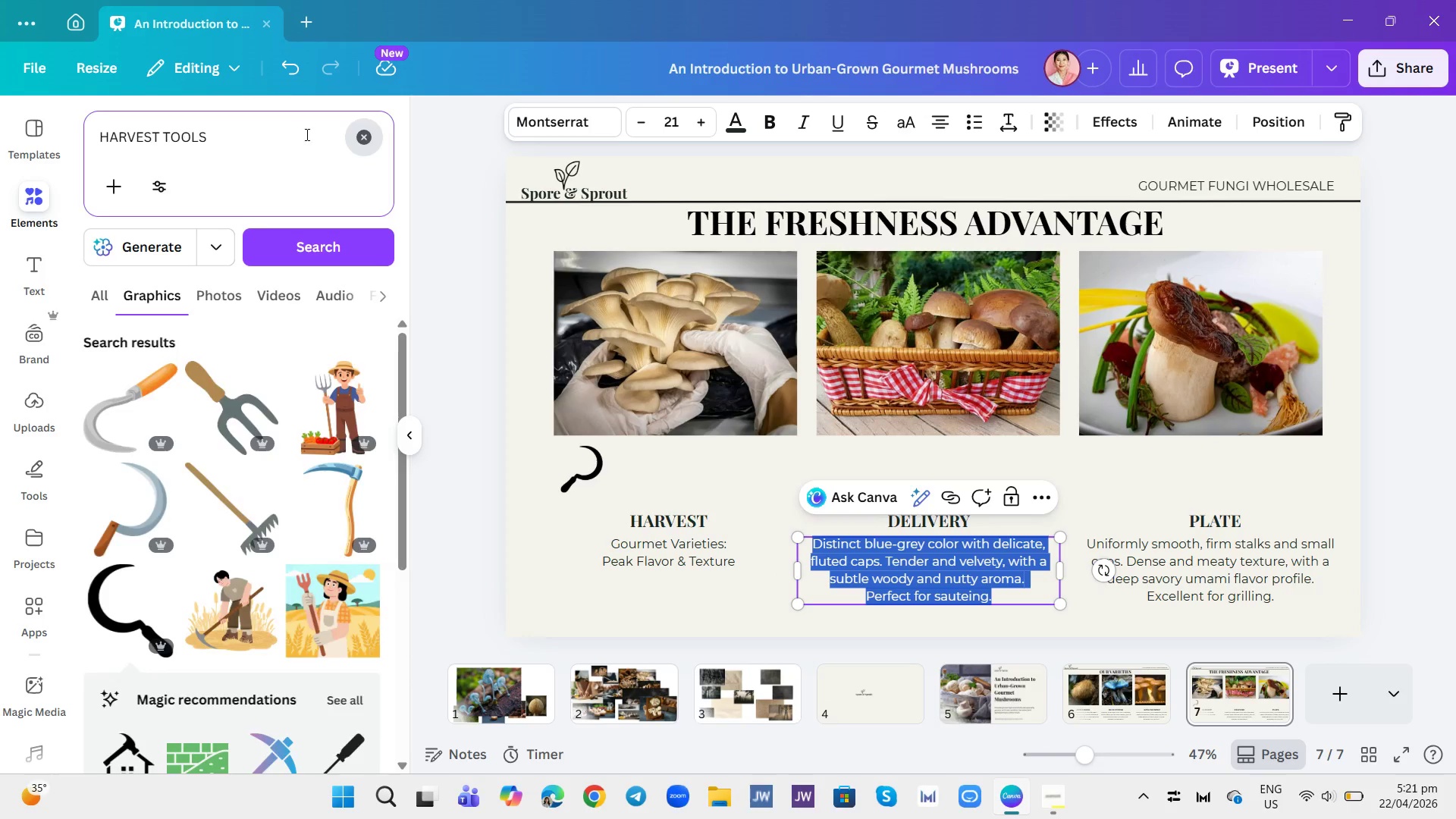 
left_click([302, 133])
 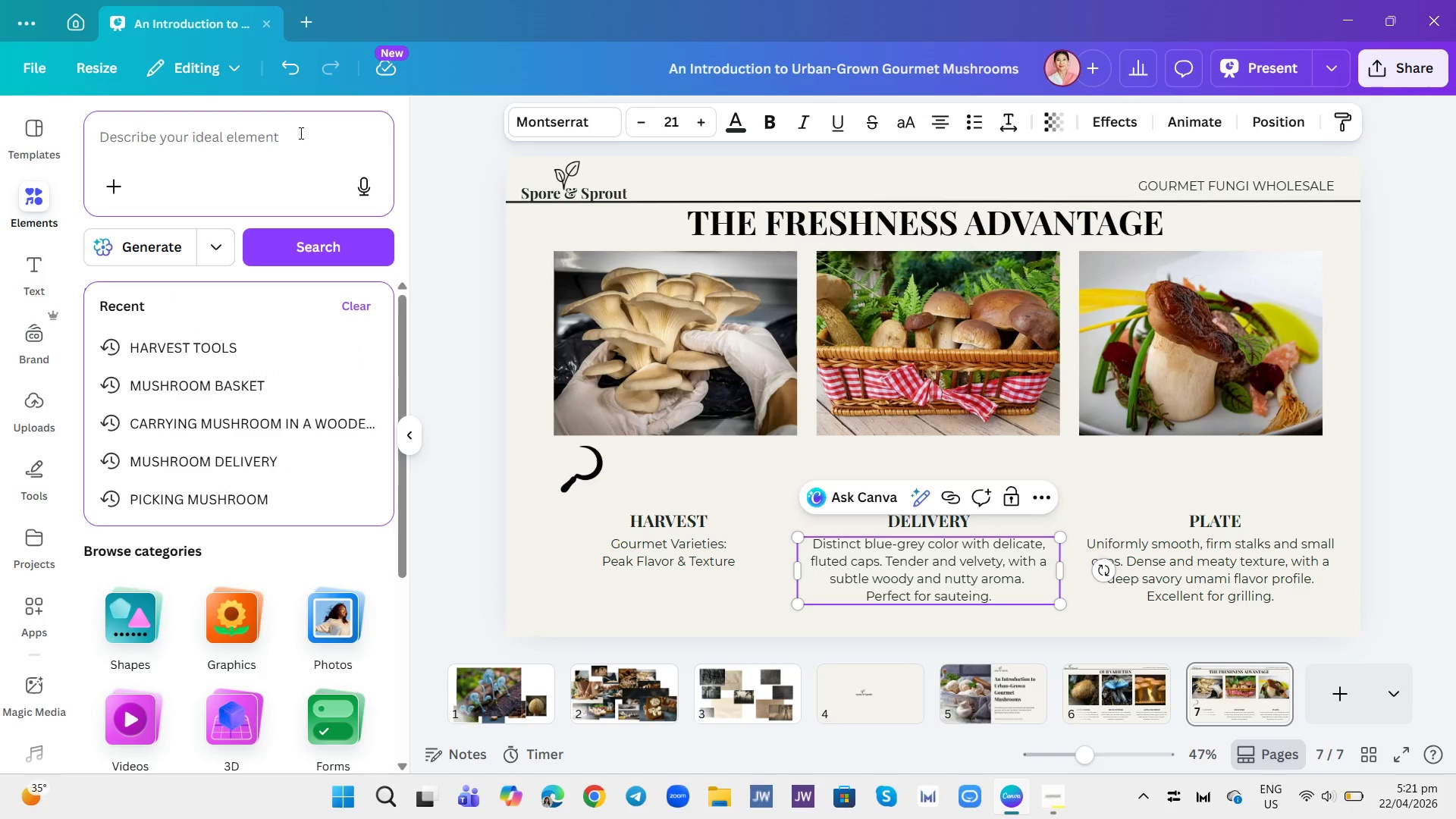 
type(deliver trucl)
key(Backspace)
type(k)
 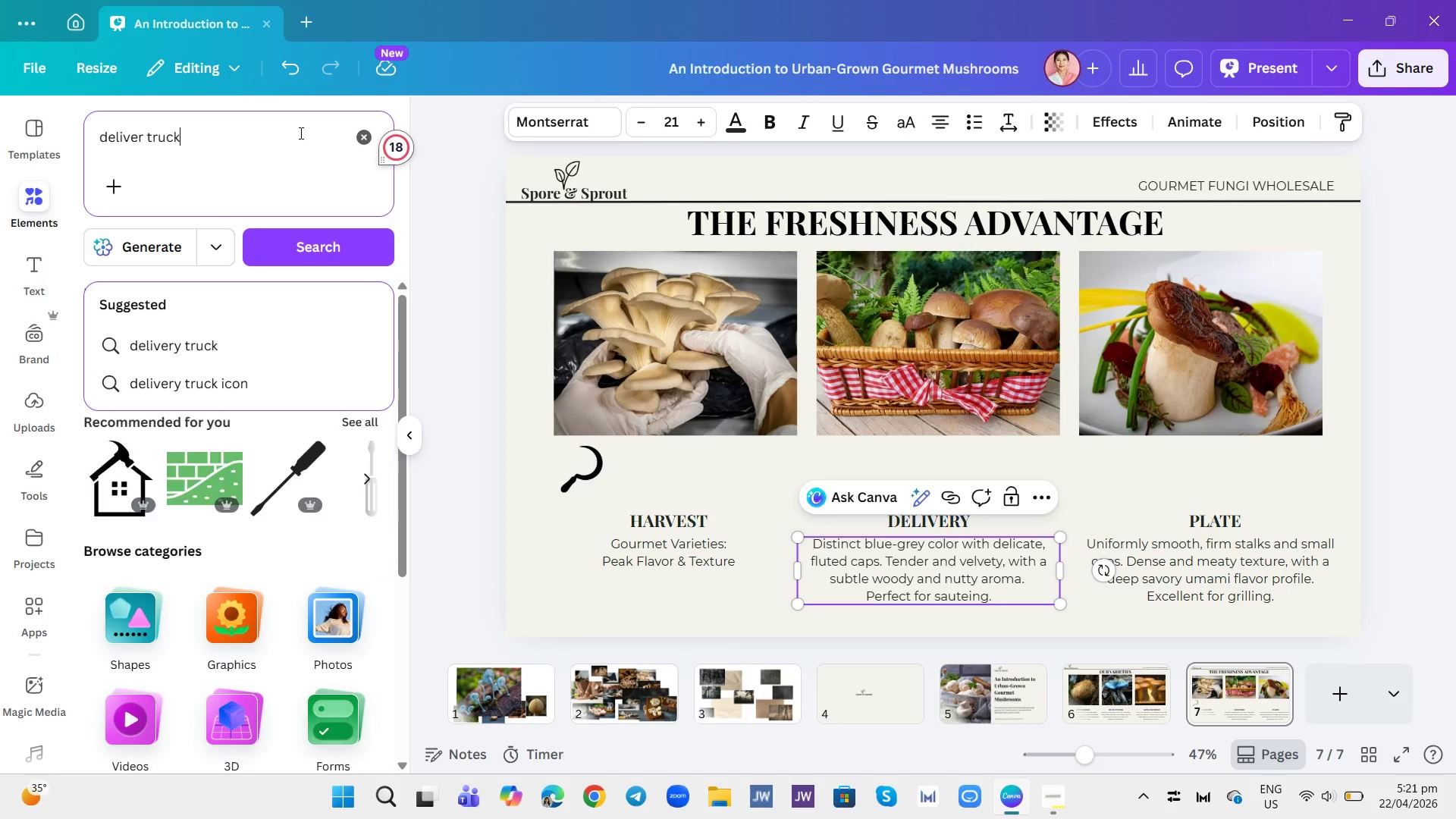 
key(Enter)
 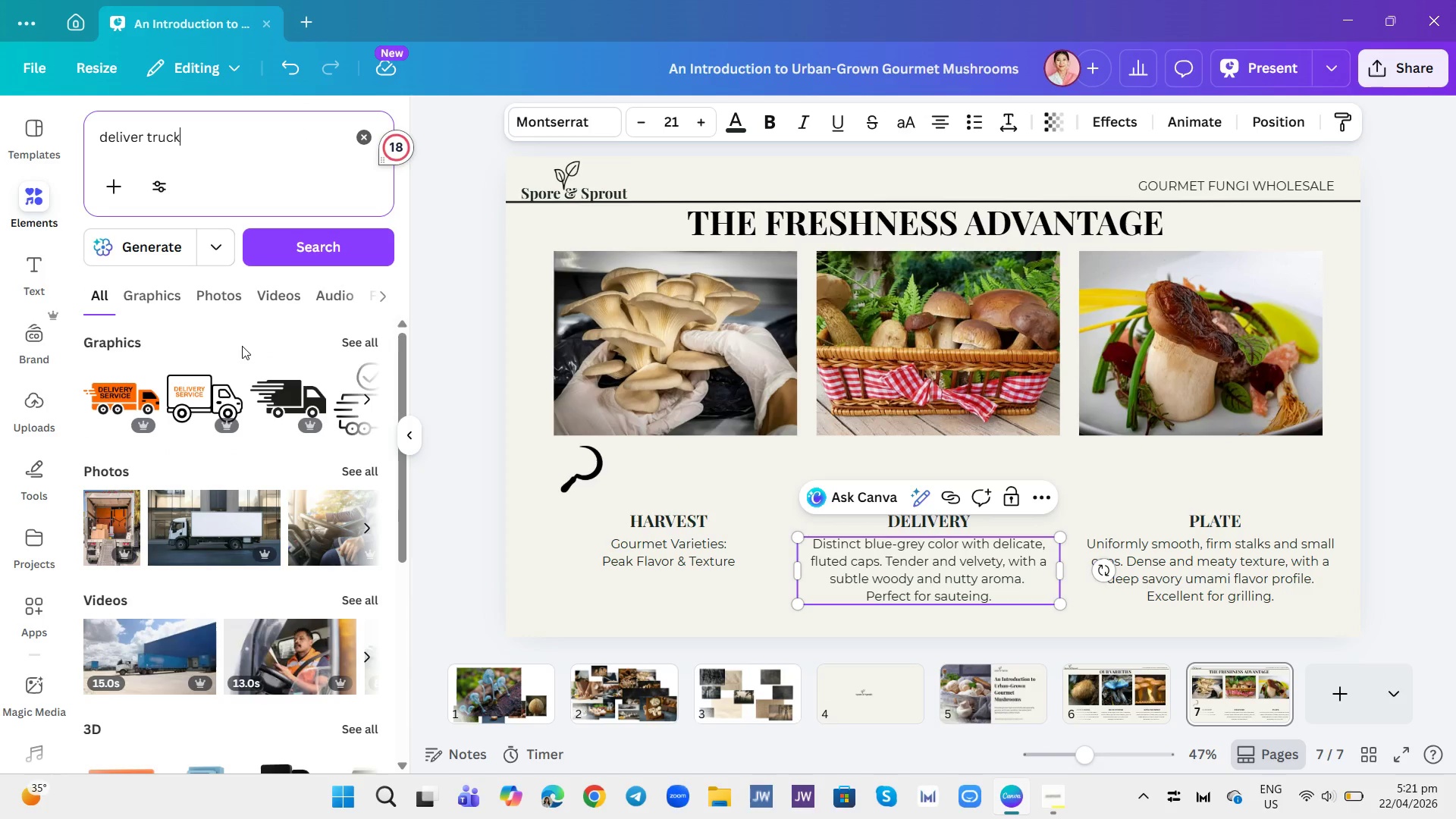 
wait(5.81)
 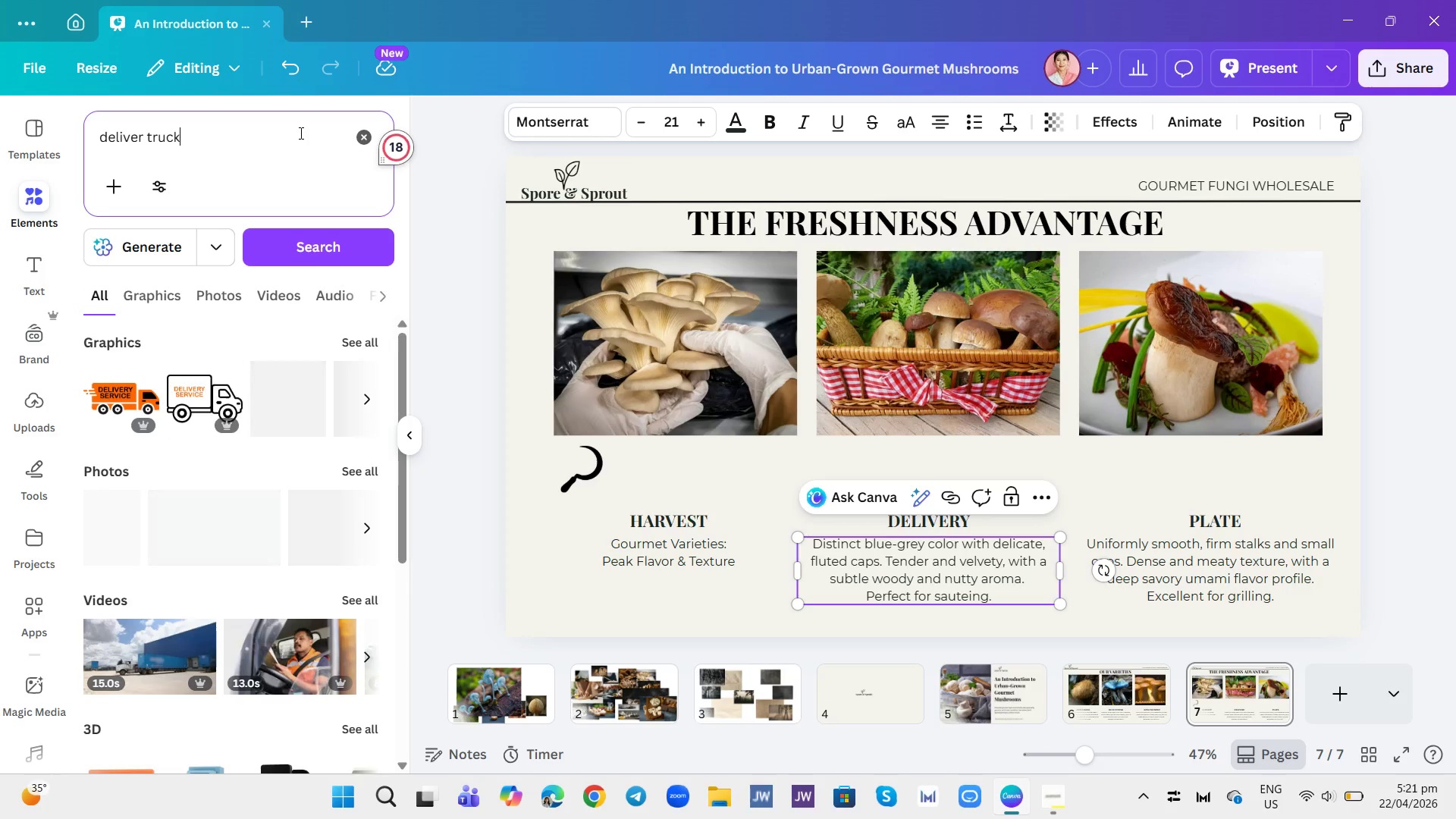 
left_click([168, 297])
 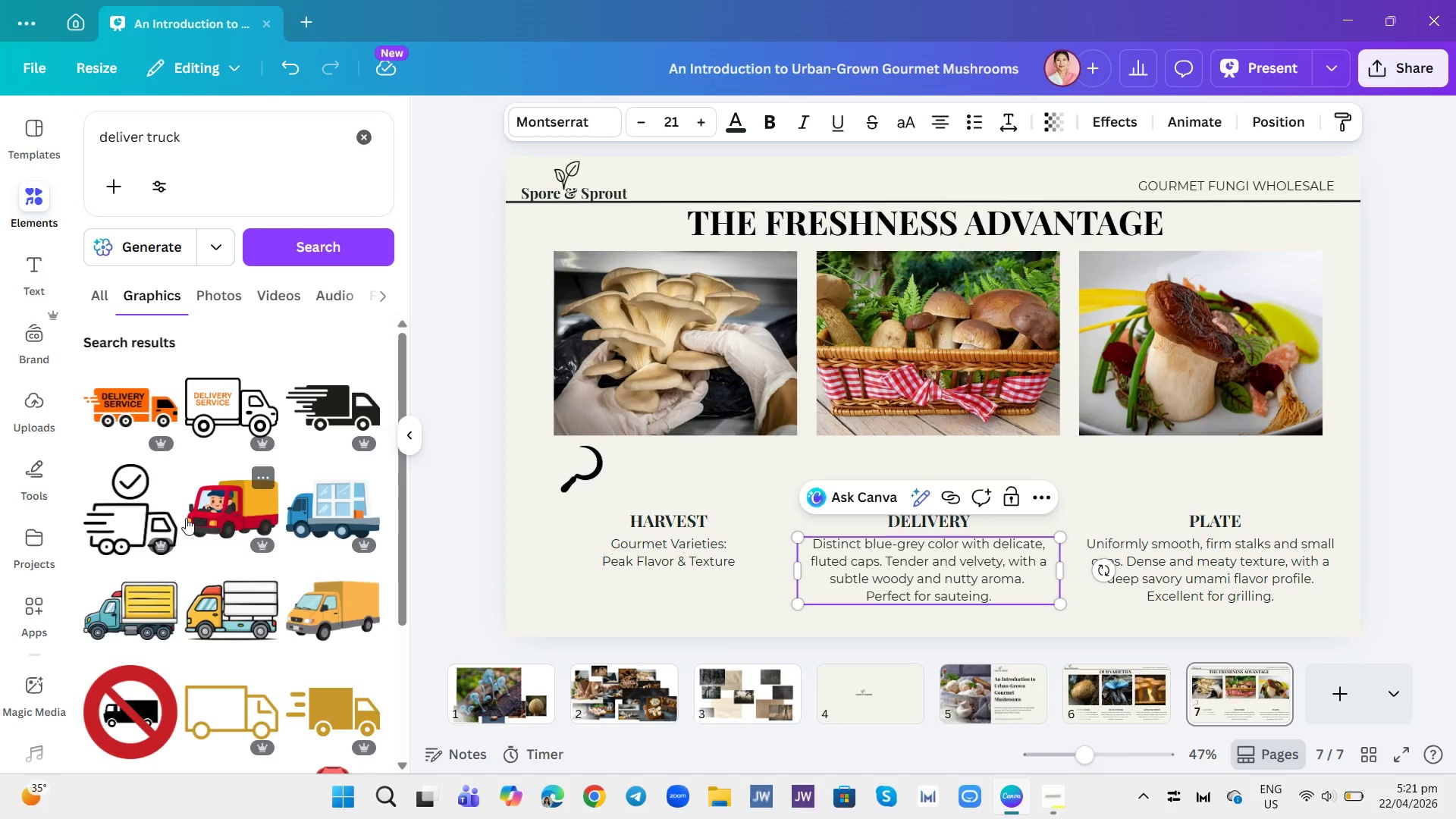 
scroll: coordinate [133, 533], scroll_direction: down, amount: 1.0
 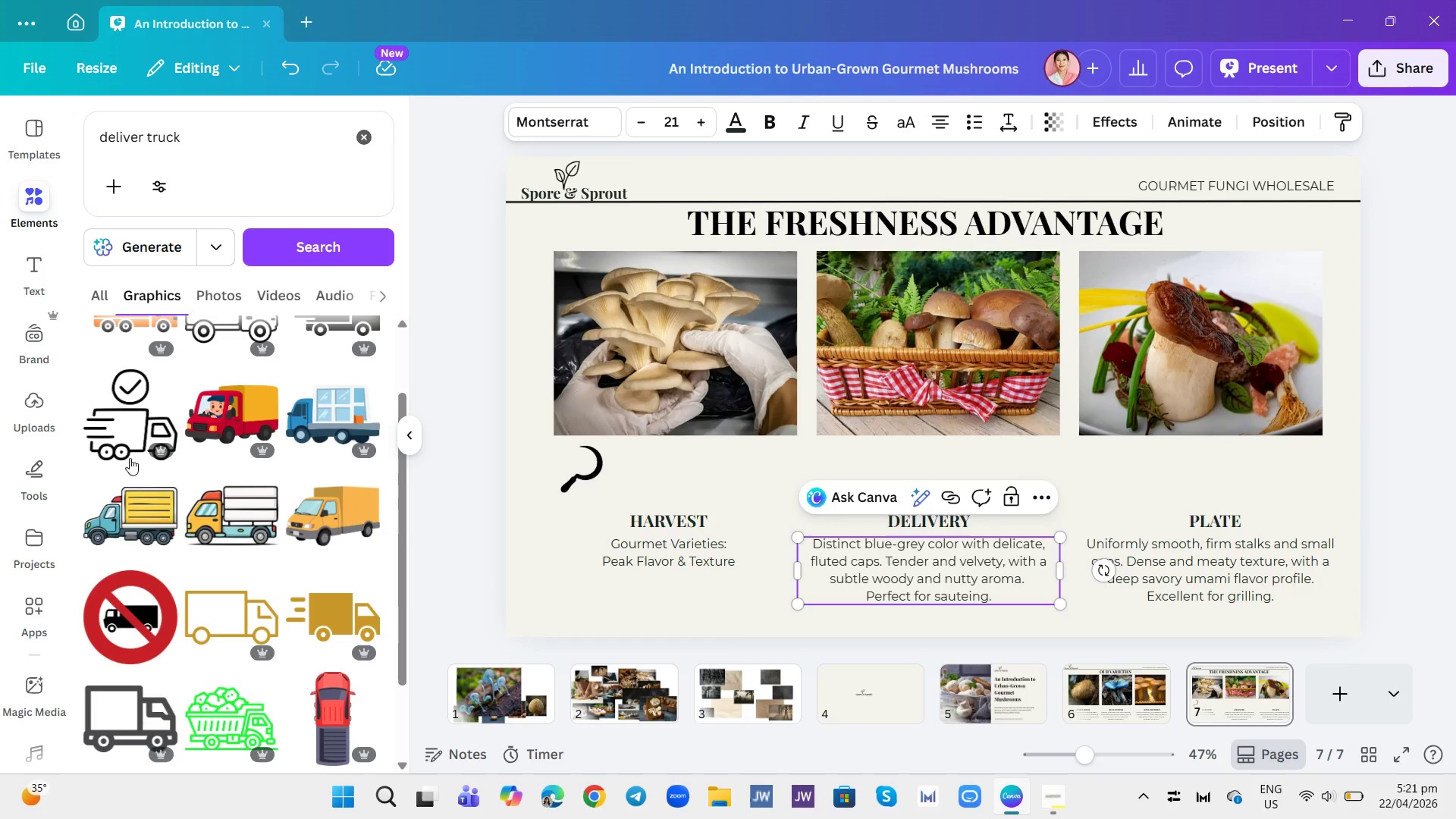 
left_click([131, 426])
 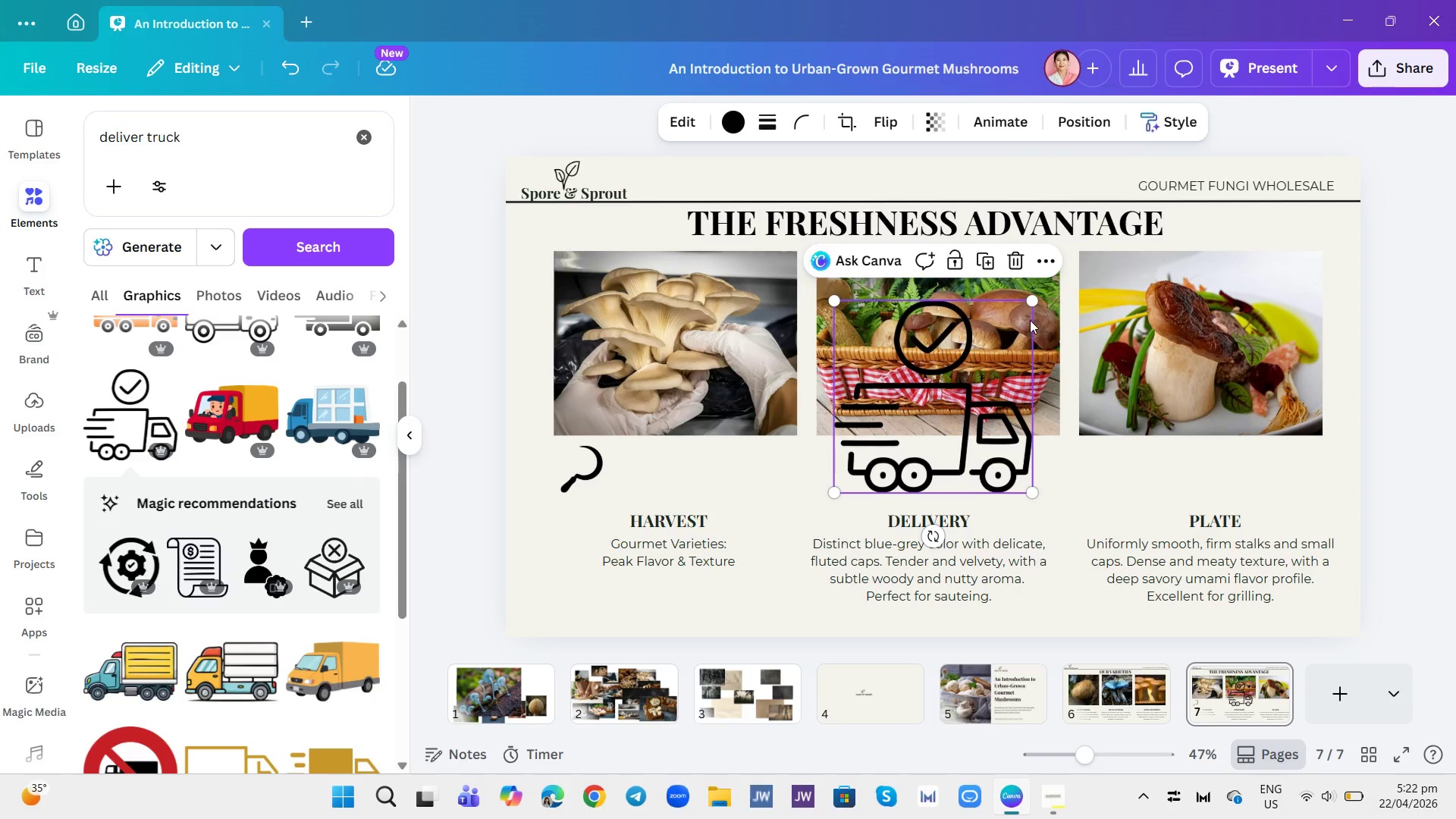 
left_click_drag(start_coordinate=[1031, 301], to_coordinate=[879, 447])
 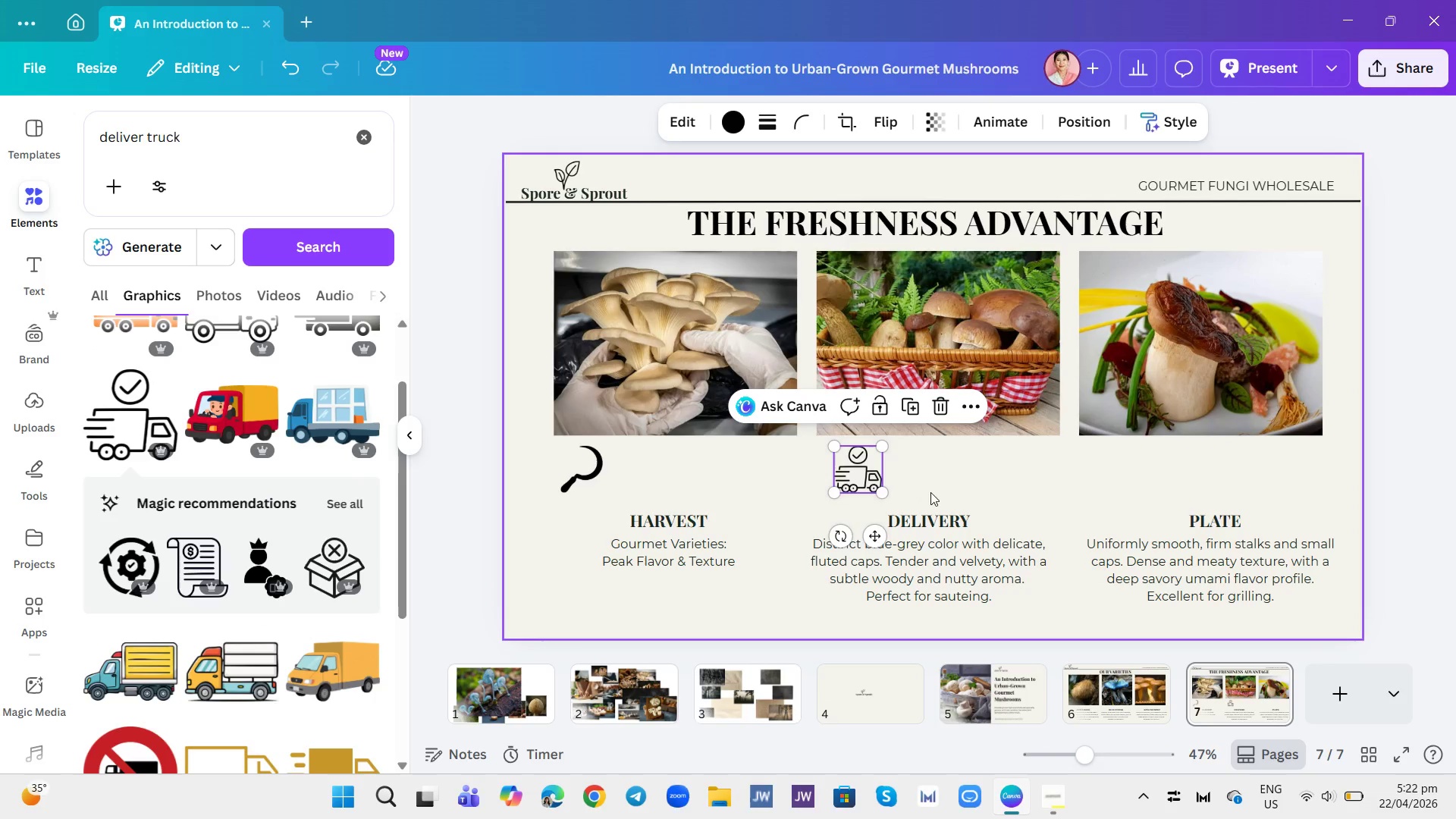 
left_click([946, 487])
 